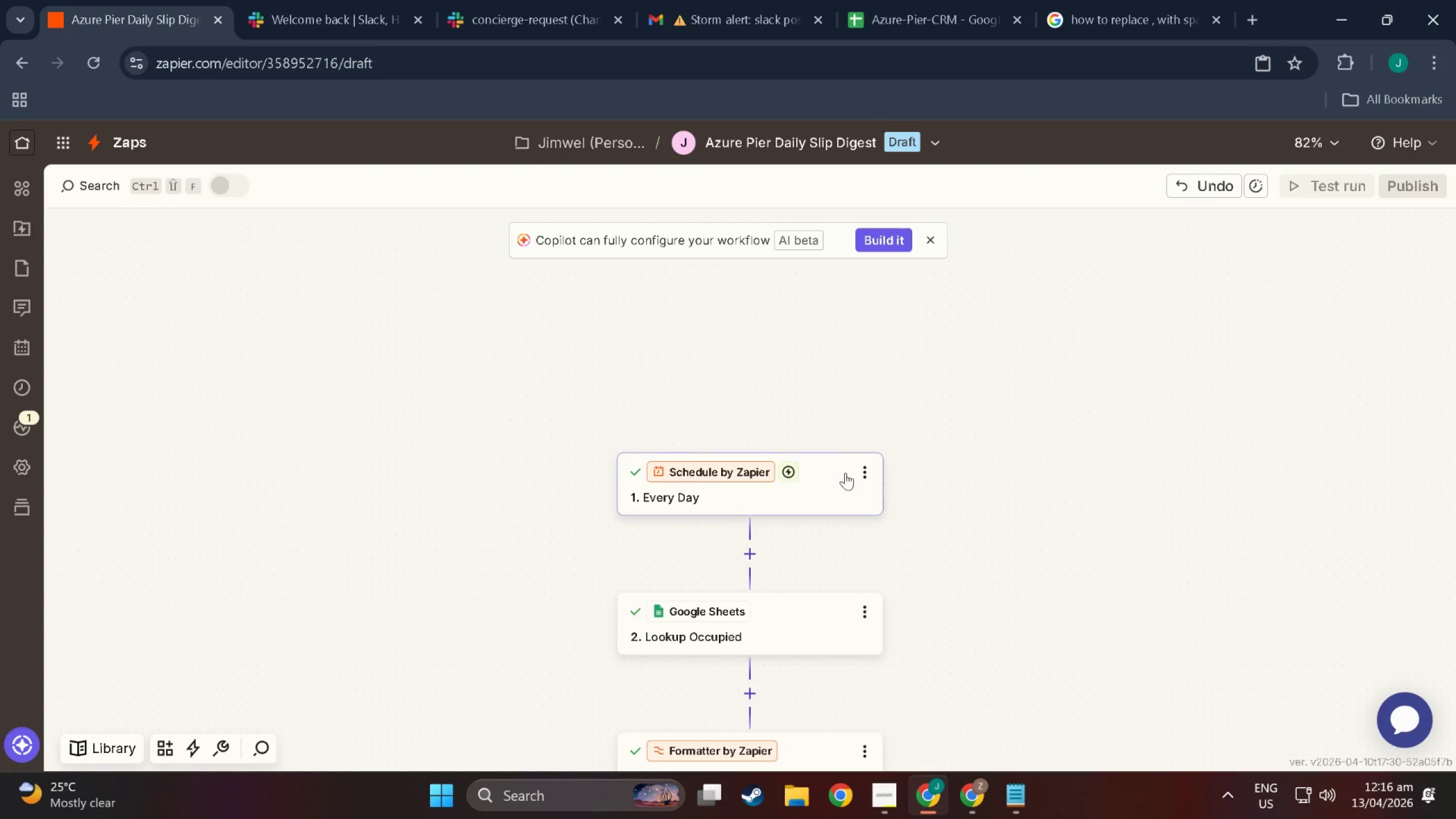 
scroll: coordinate [860, 369], scroll_direction: down, amount: 8.0
 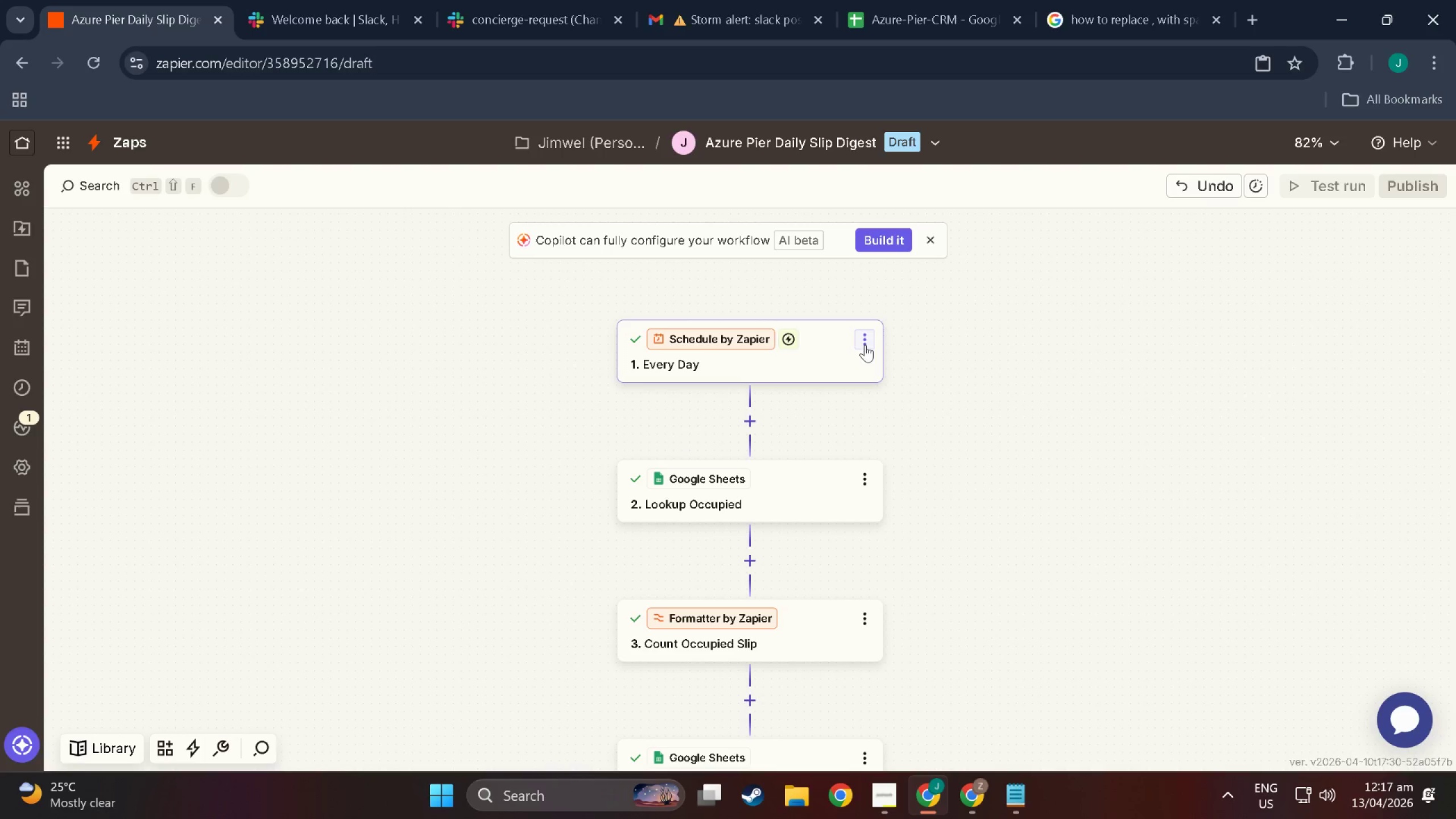 
left_click([865, 345])
 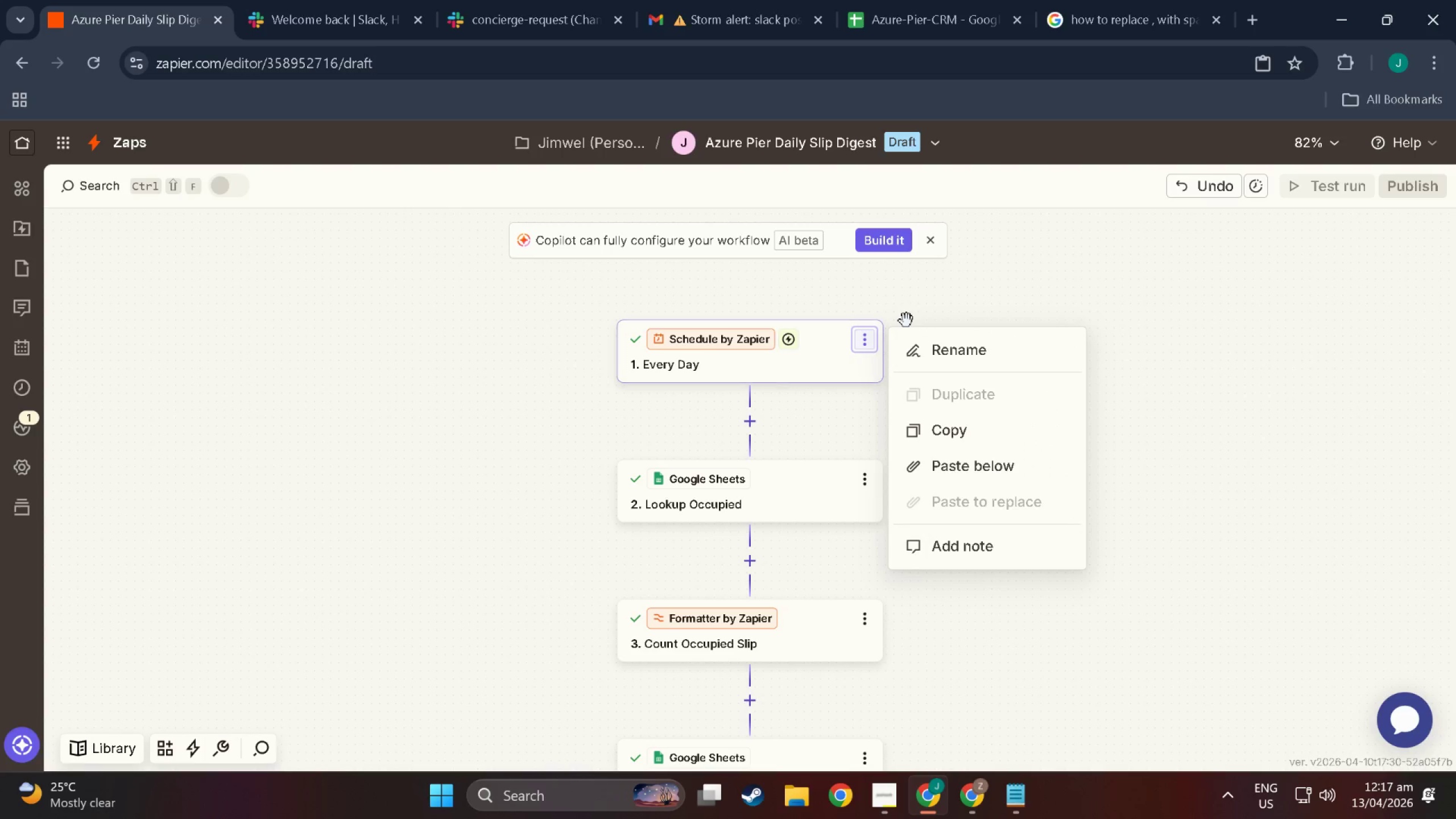 
left_click([907, 317])
 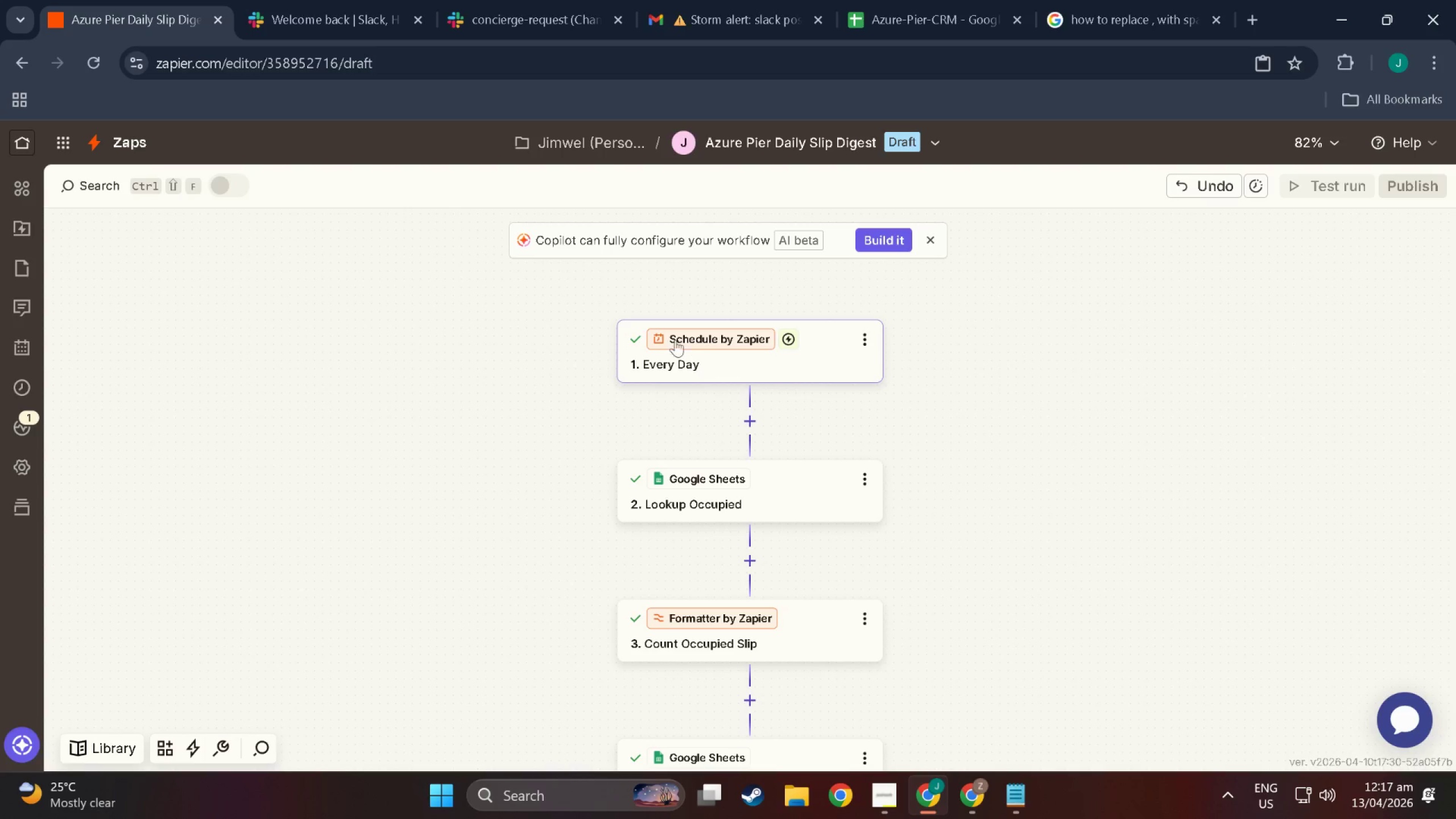 
scroll: coordinate [731, 427], scroll_direction: down, amount: 9.0
 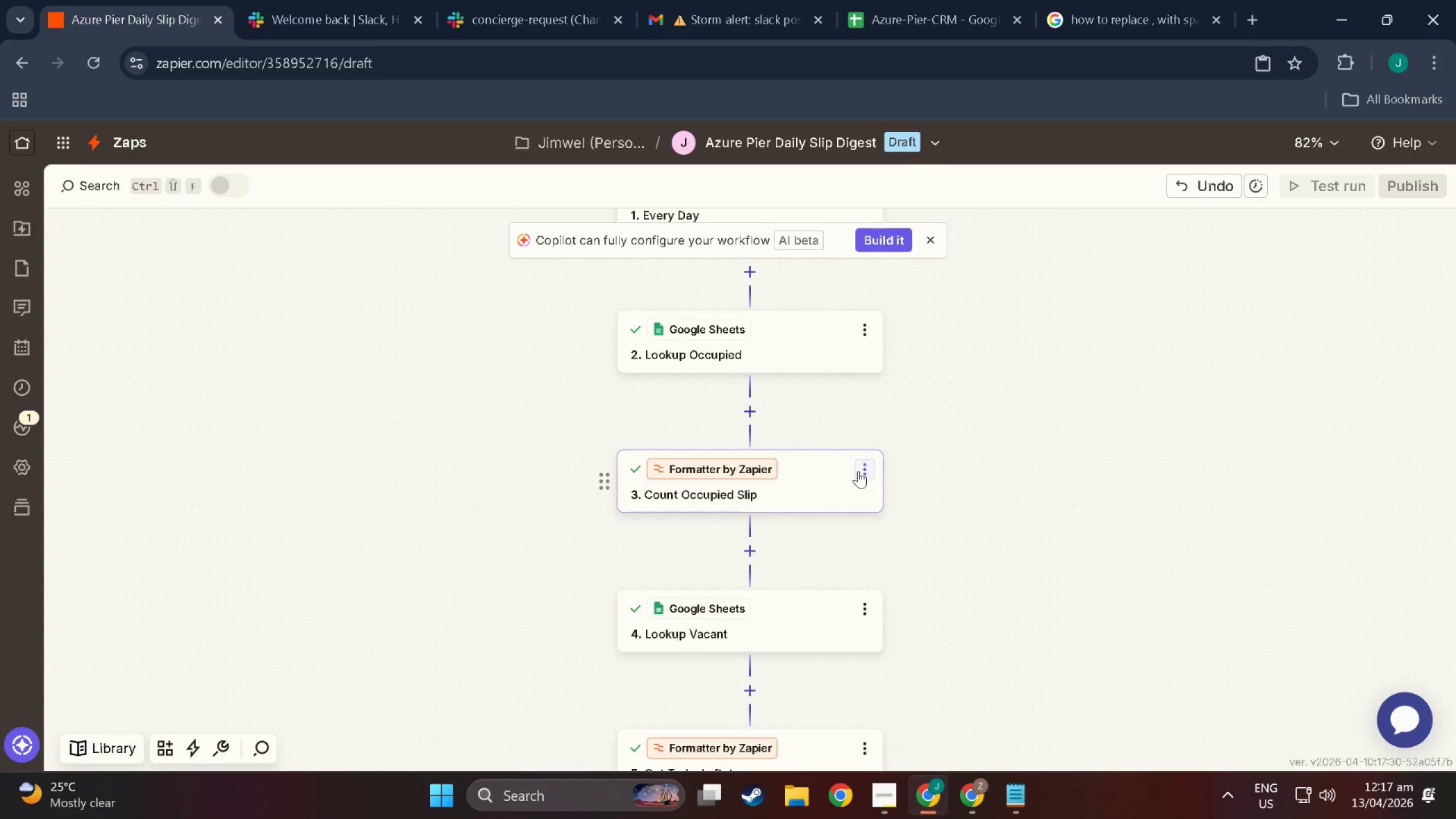 
left_click([868, 466])
 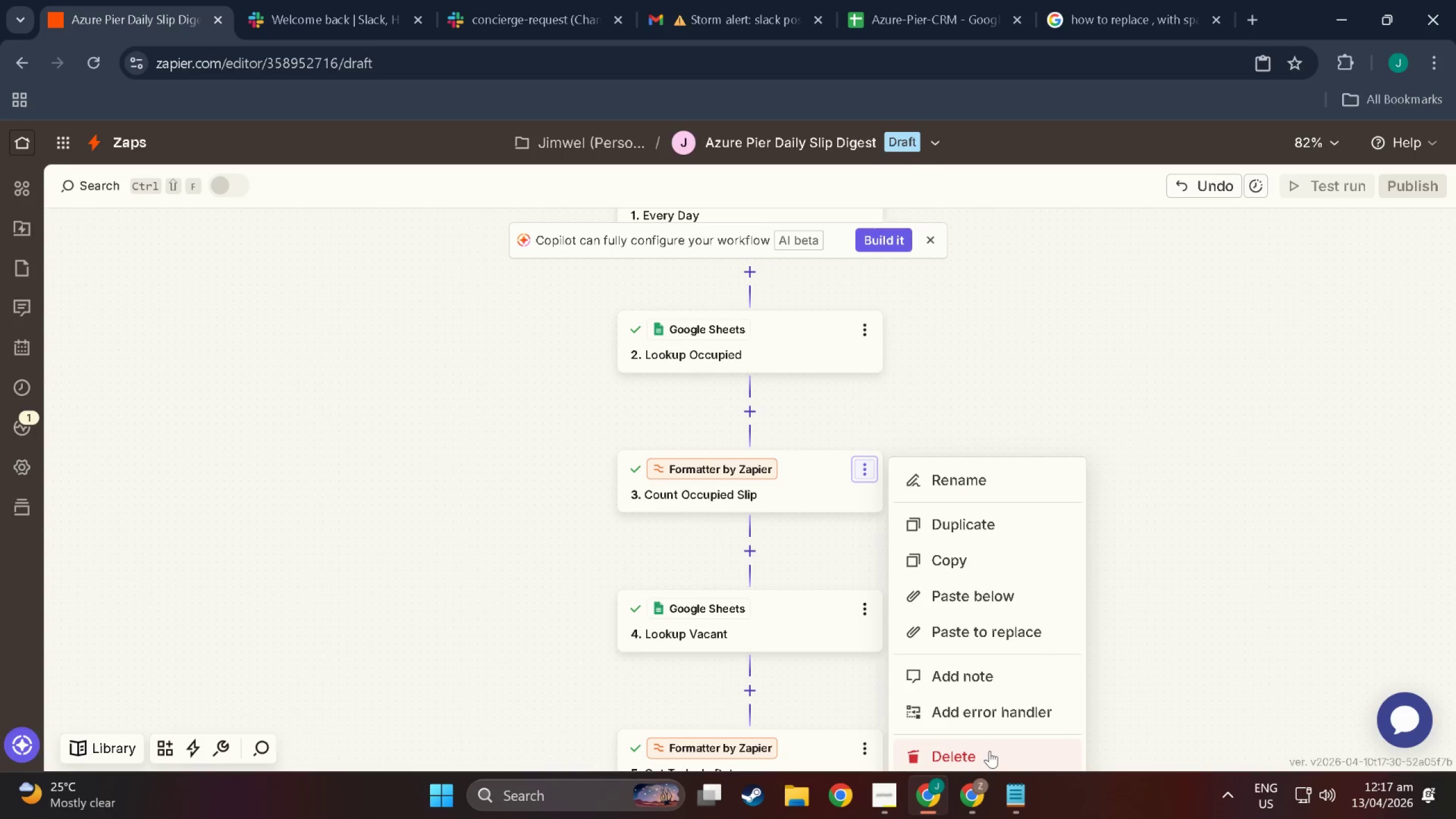 
double_click([990, 751])
 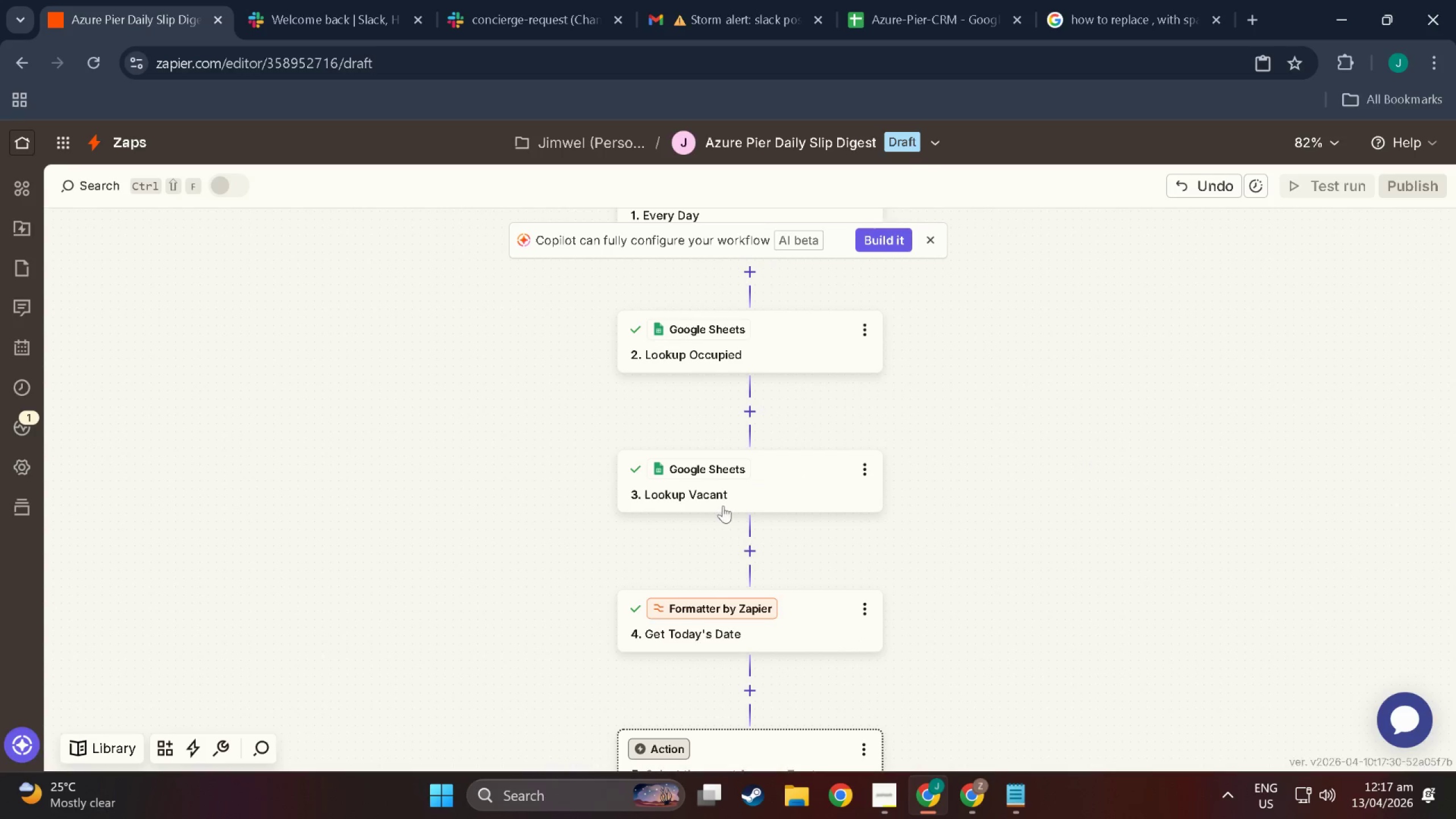 
scroll: coordinate [751, 438], scroll_direction: up, amount: 6.0
 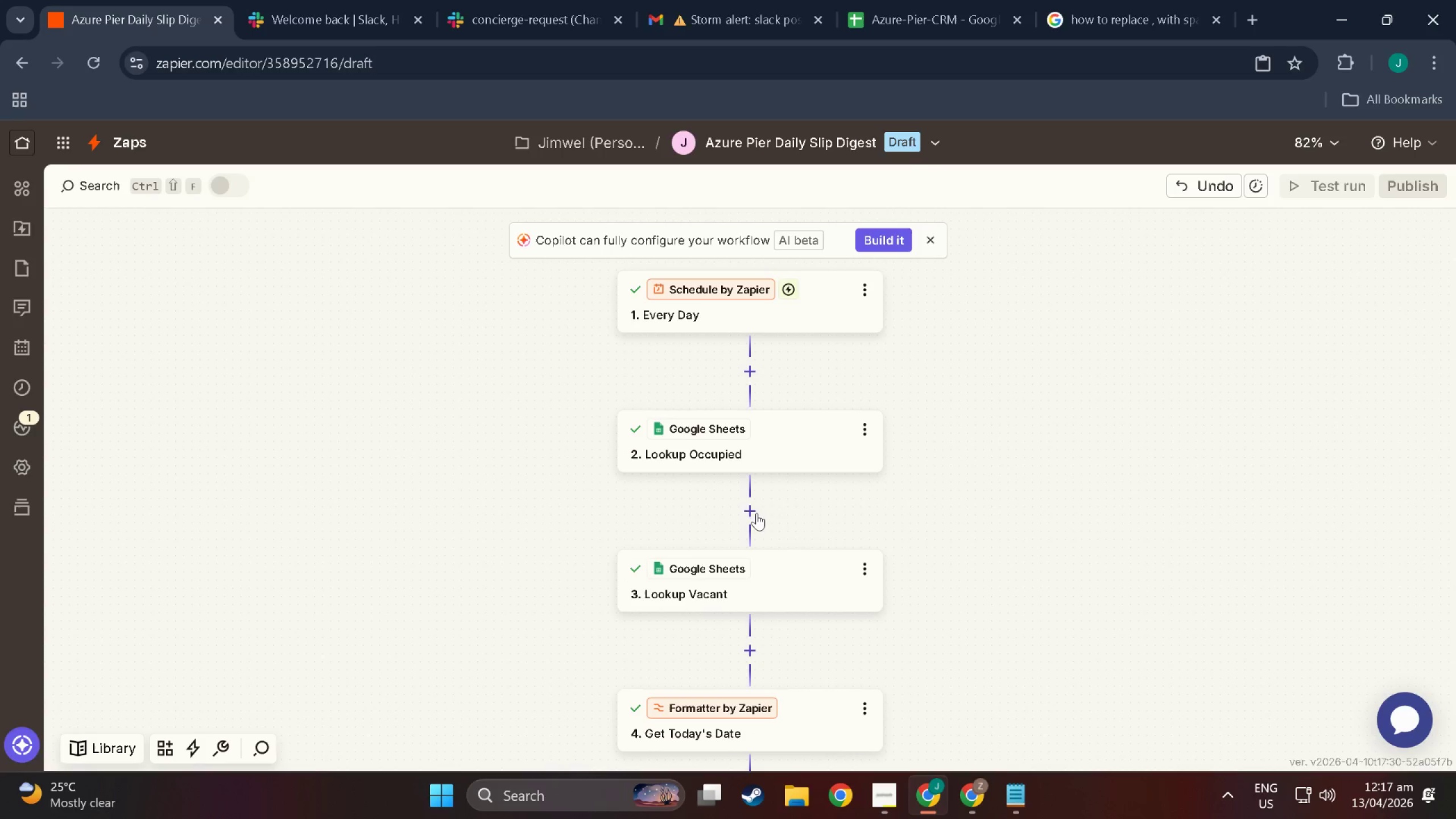 
left_click([755, 504])
 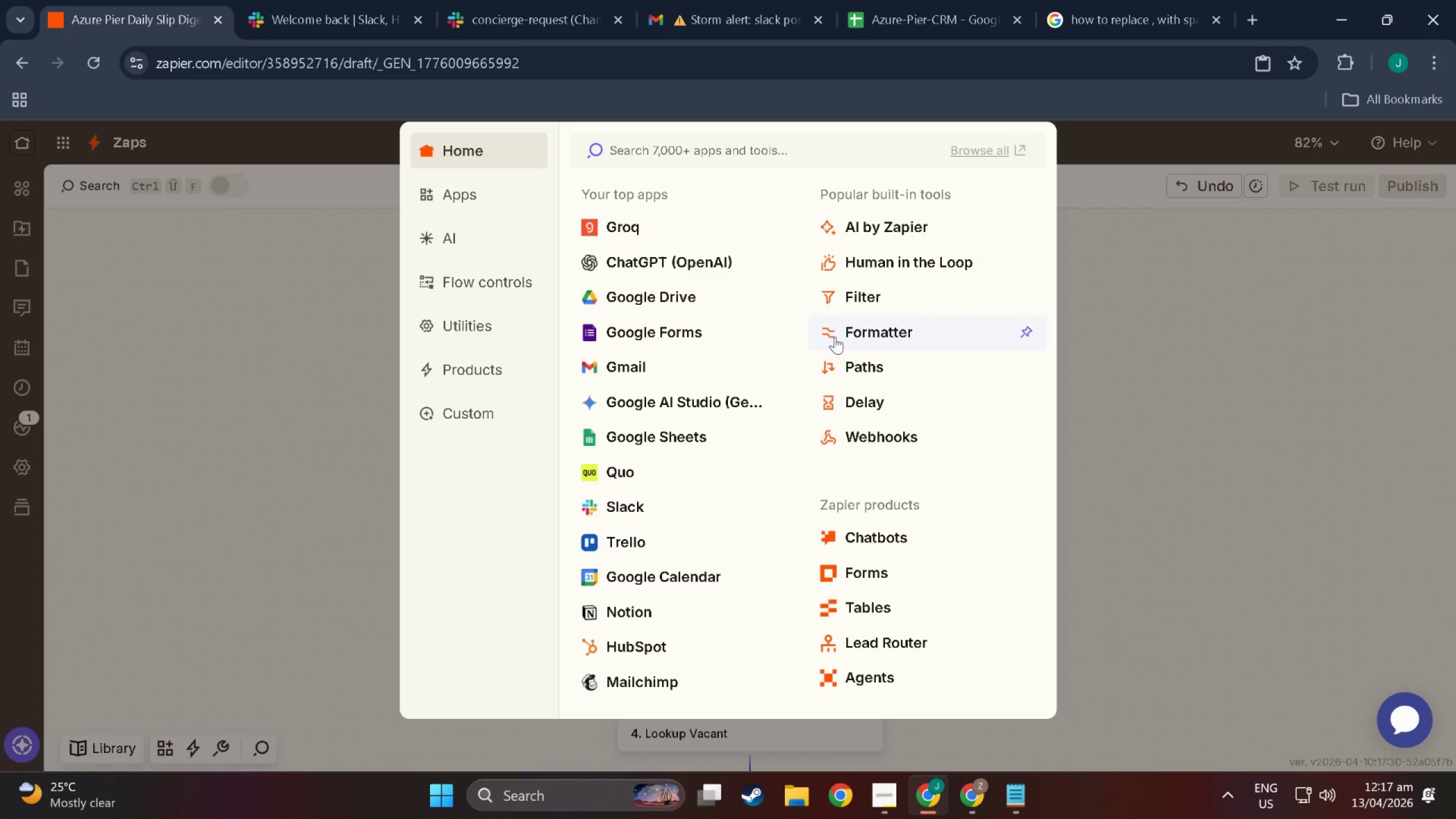 
left_click([861, 334])
 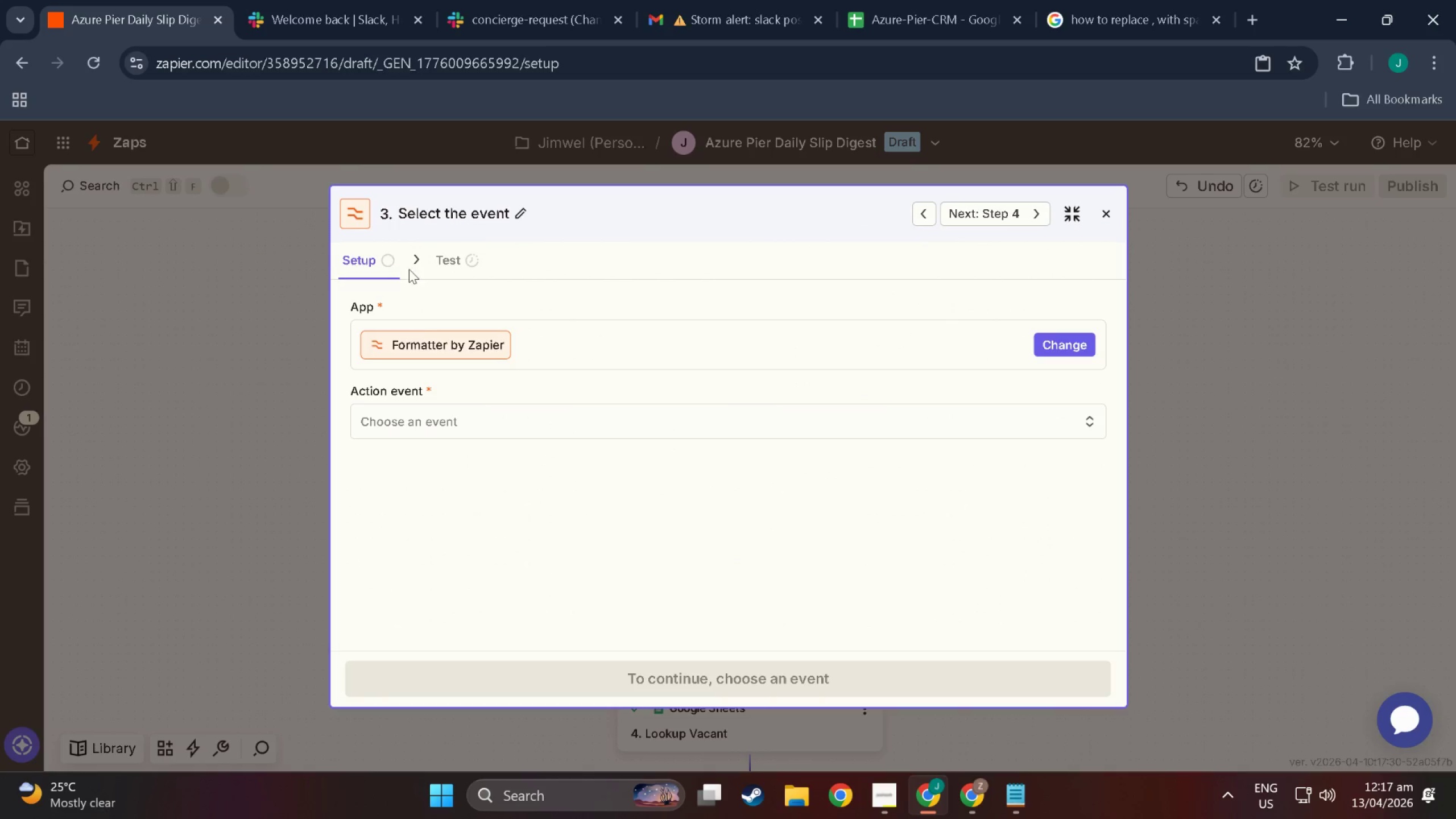 
left_click([468, 428])
 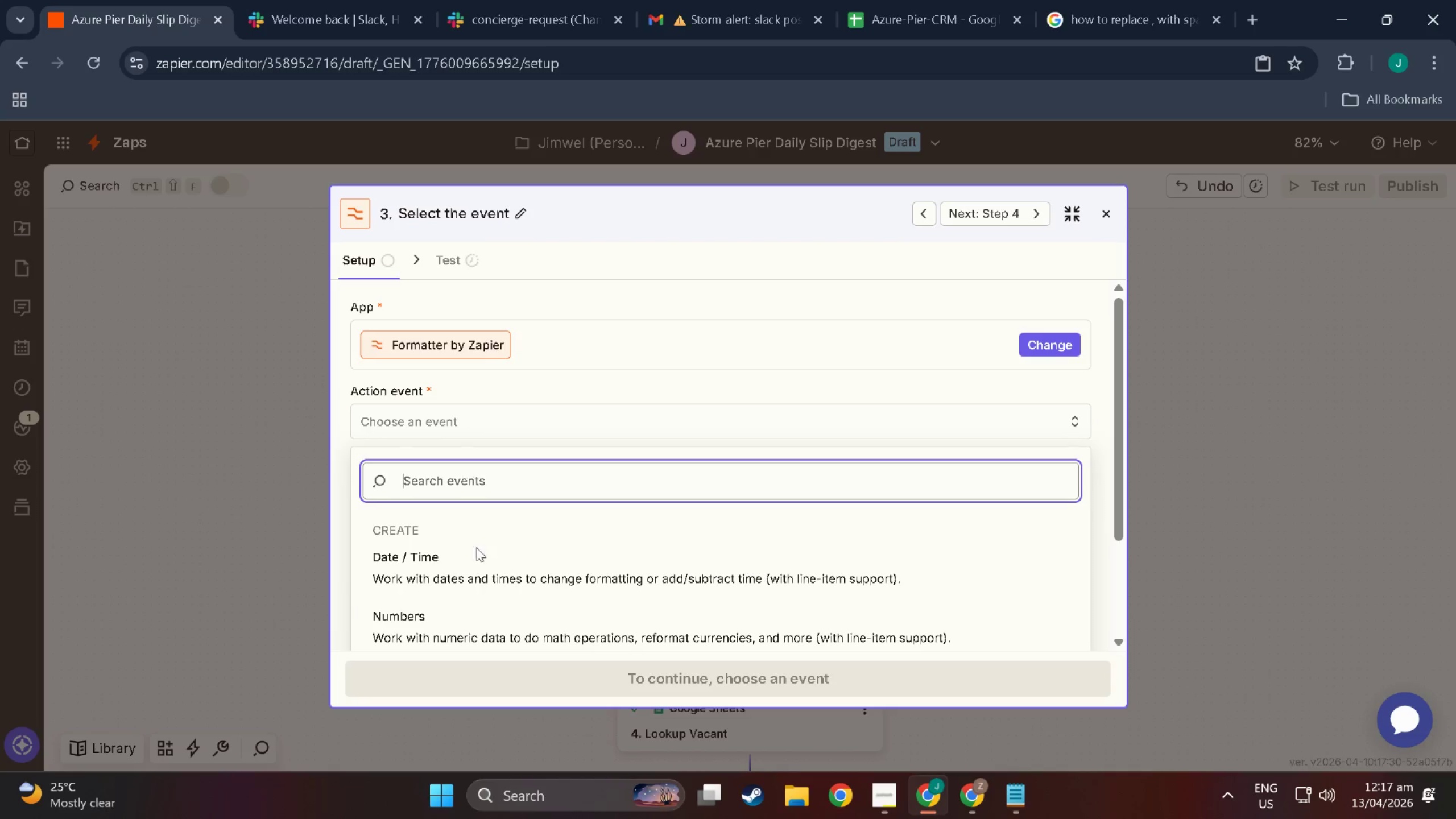 
scroll: coordinate [1069, 566], scroll_direction: down, amount: 11.0
 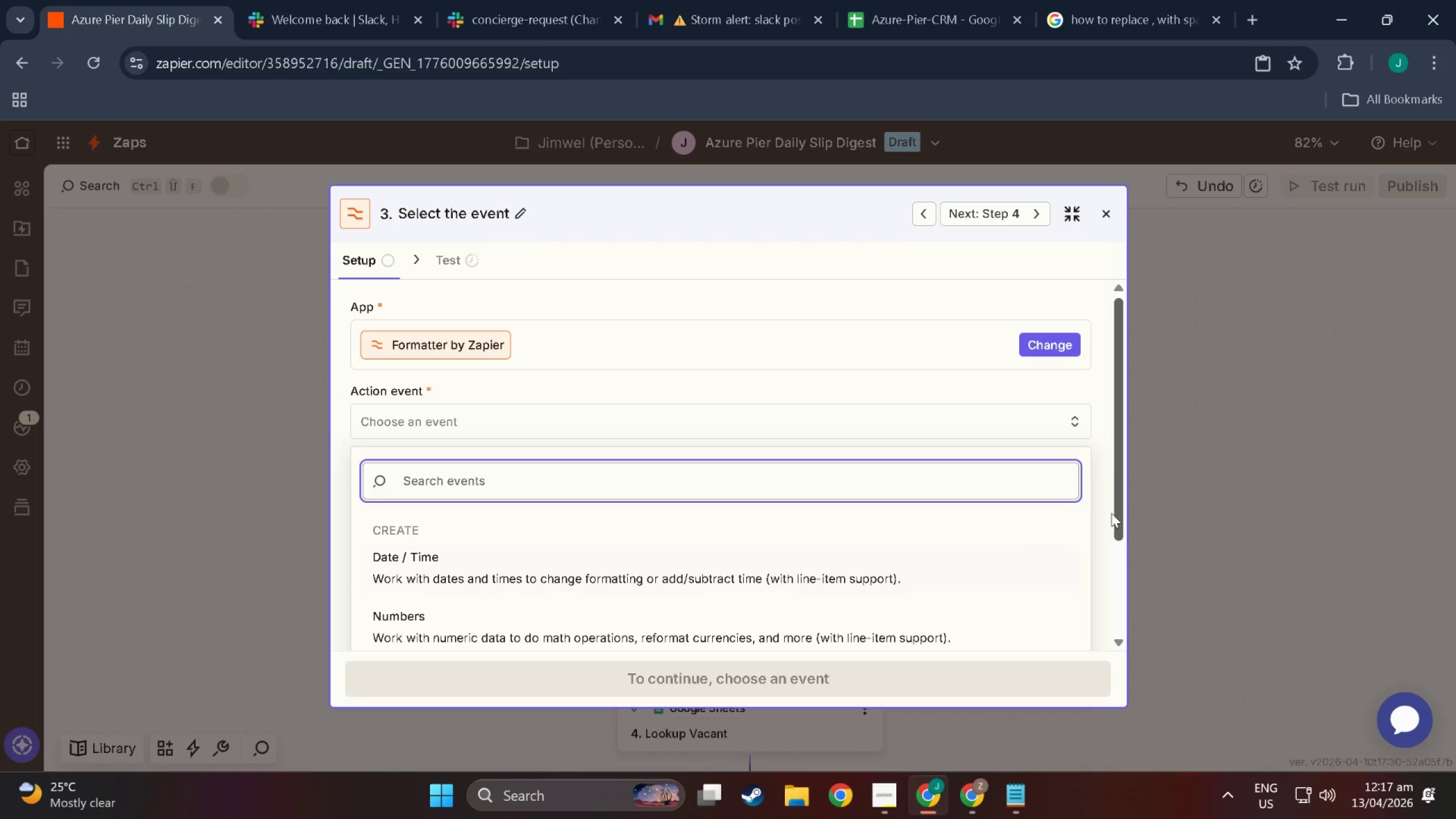 
left_click_drag(start_coordinate=[1115, 514], to_coordinate=[1122, 682])
 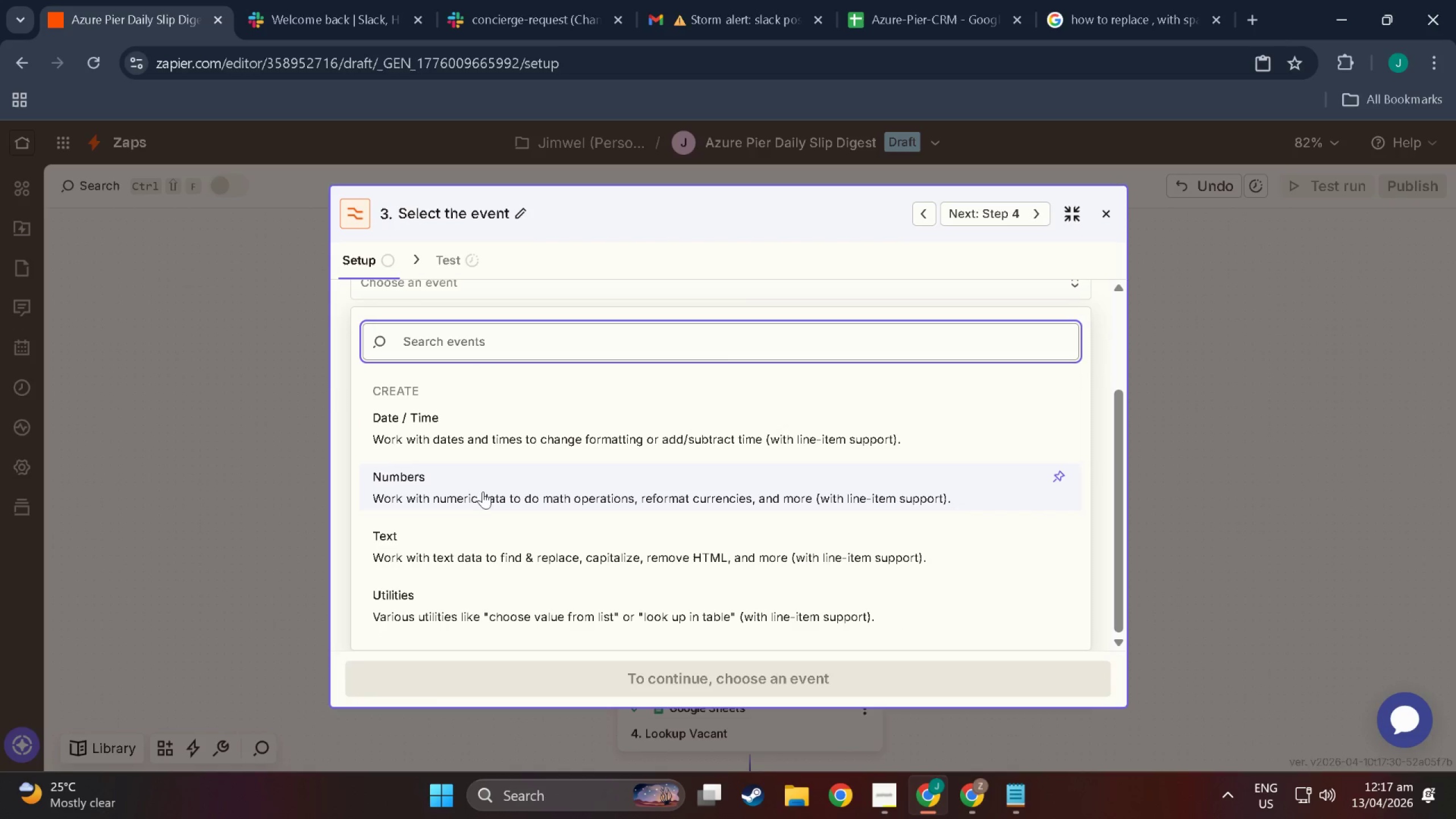 
left_click([483, 489])
 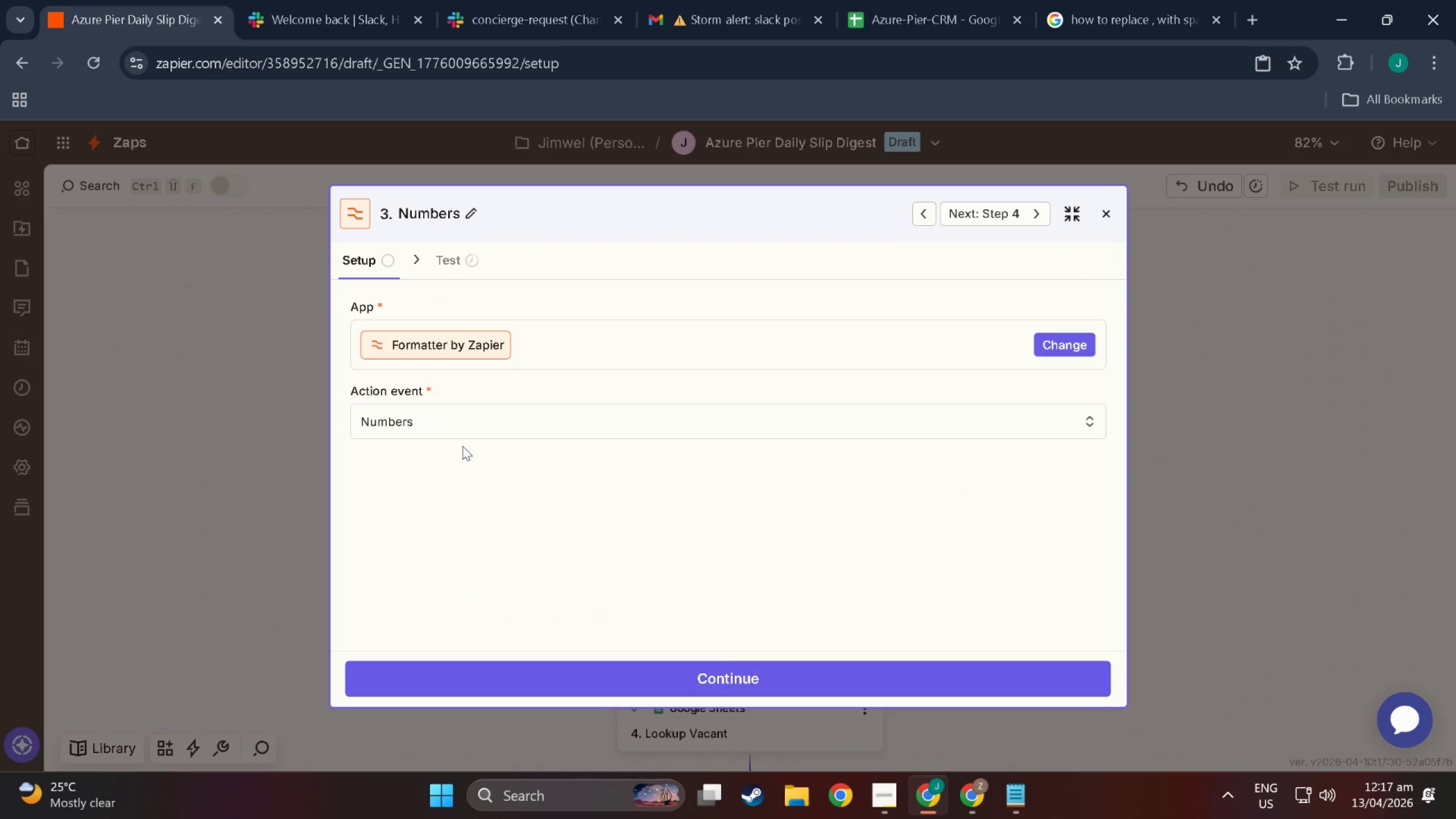 
left_click([454, 428])
 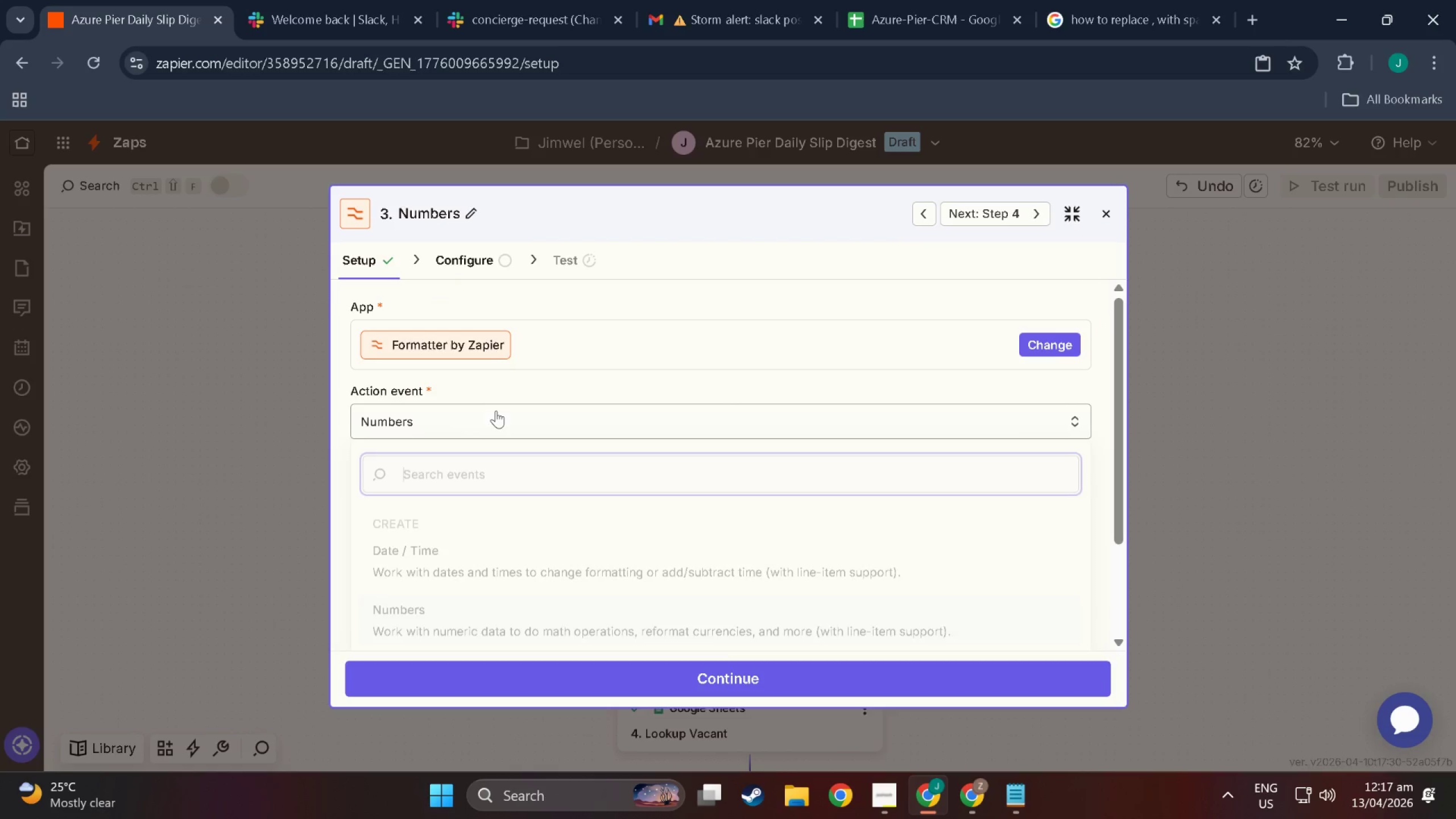 
left_click([680, 679])
 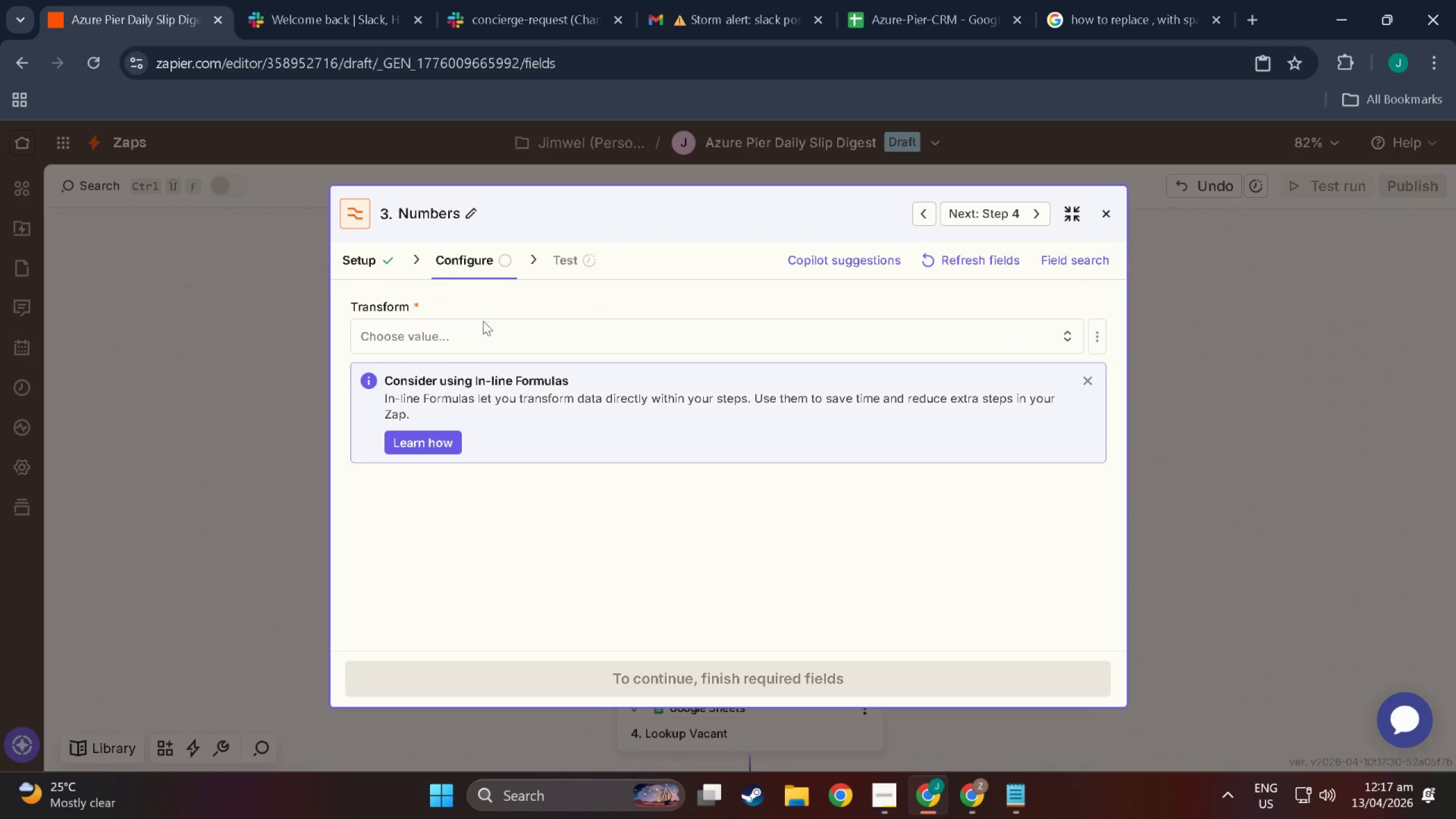 
left_click([482, 338])
 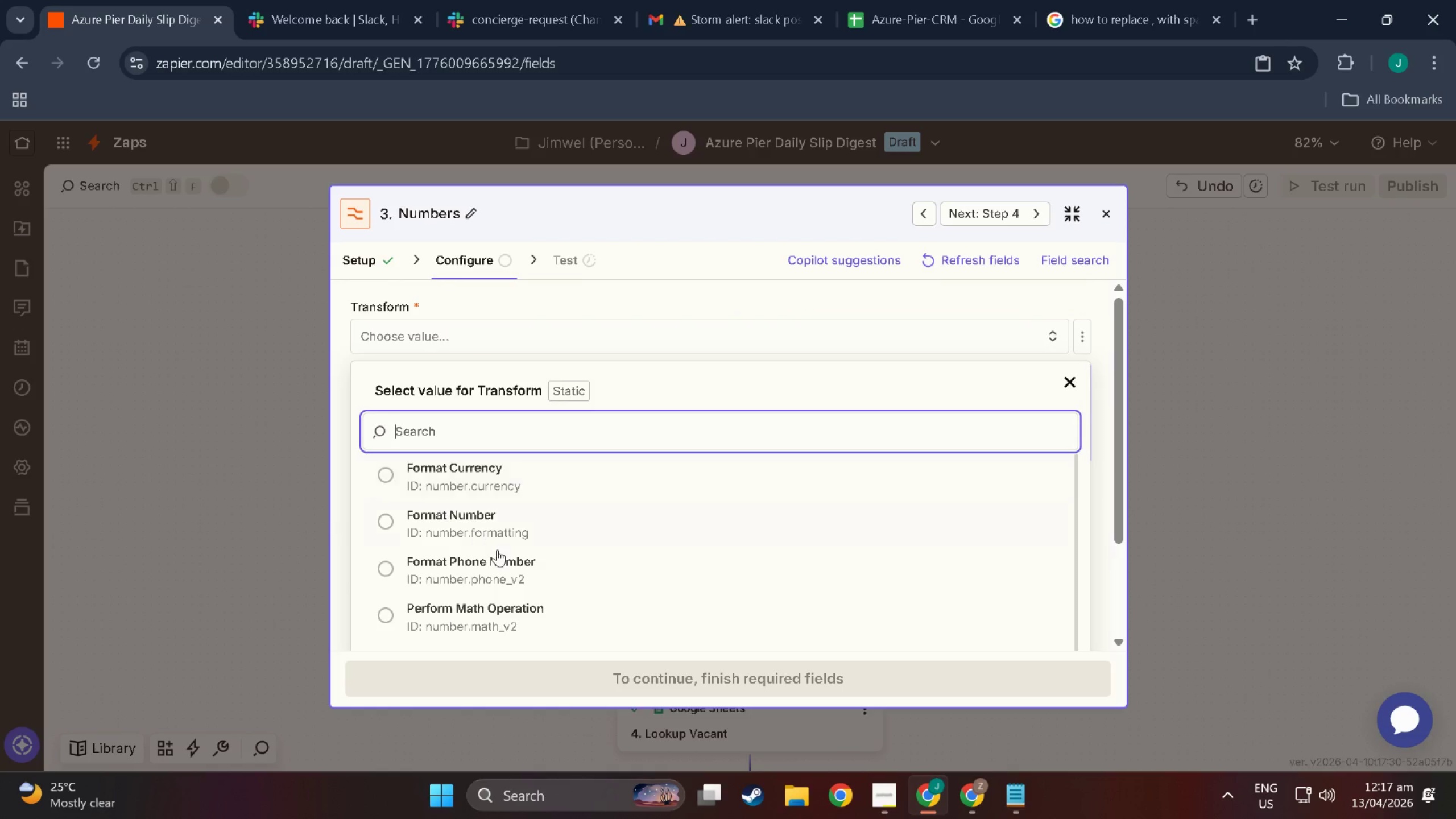 
scroll: coordinate [559, 561], scroll_direction: down, amount: 13.0
 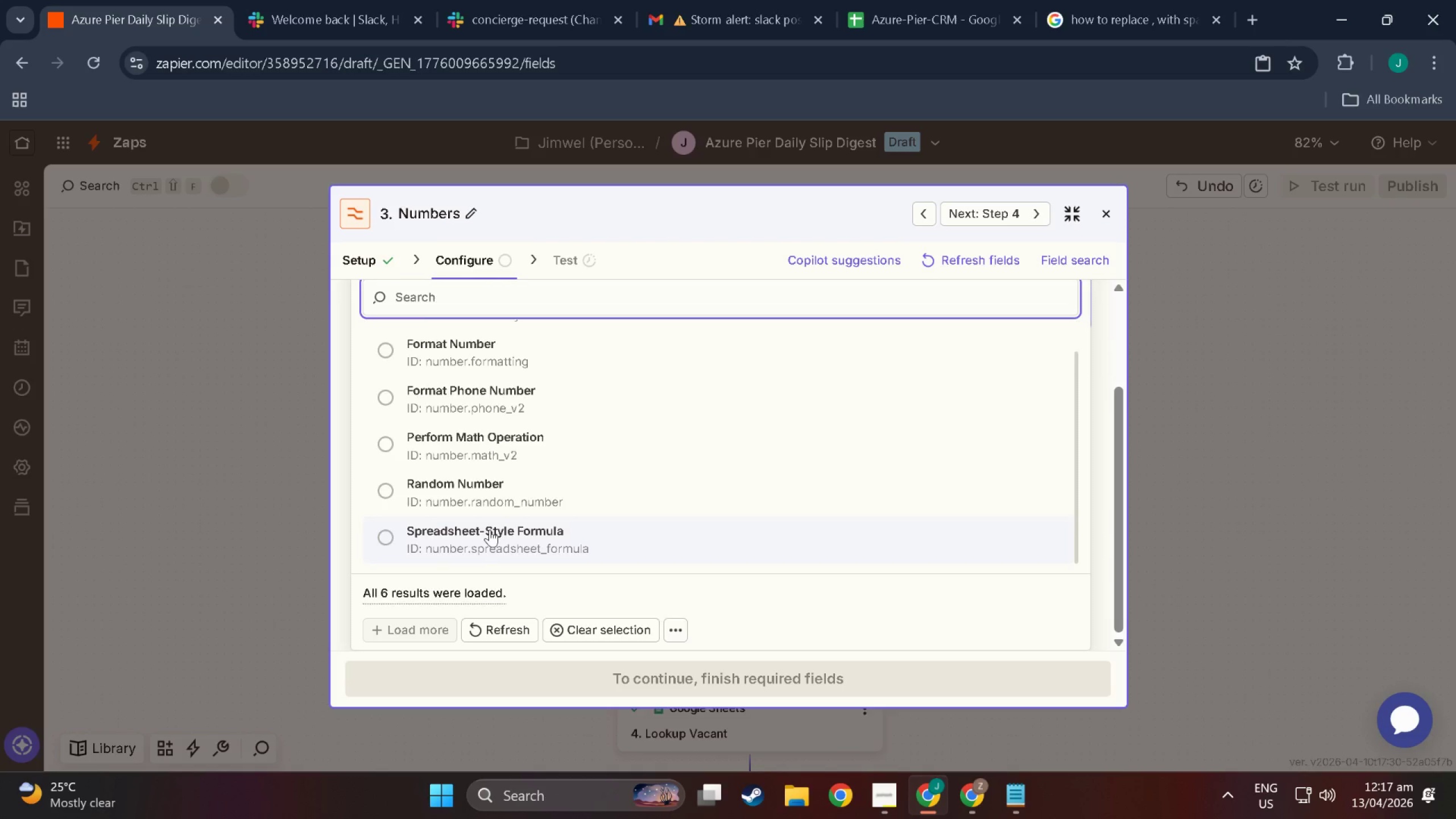 
left_click([490, 530])
 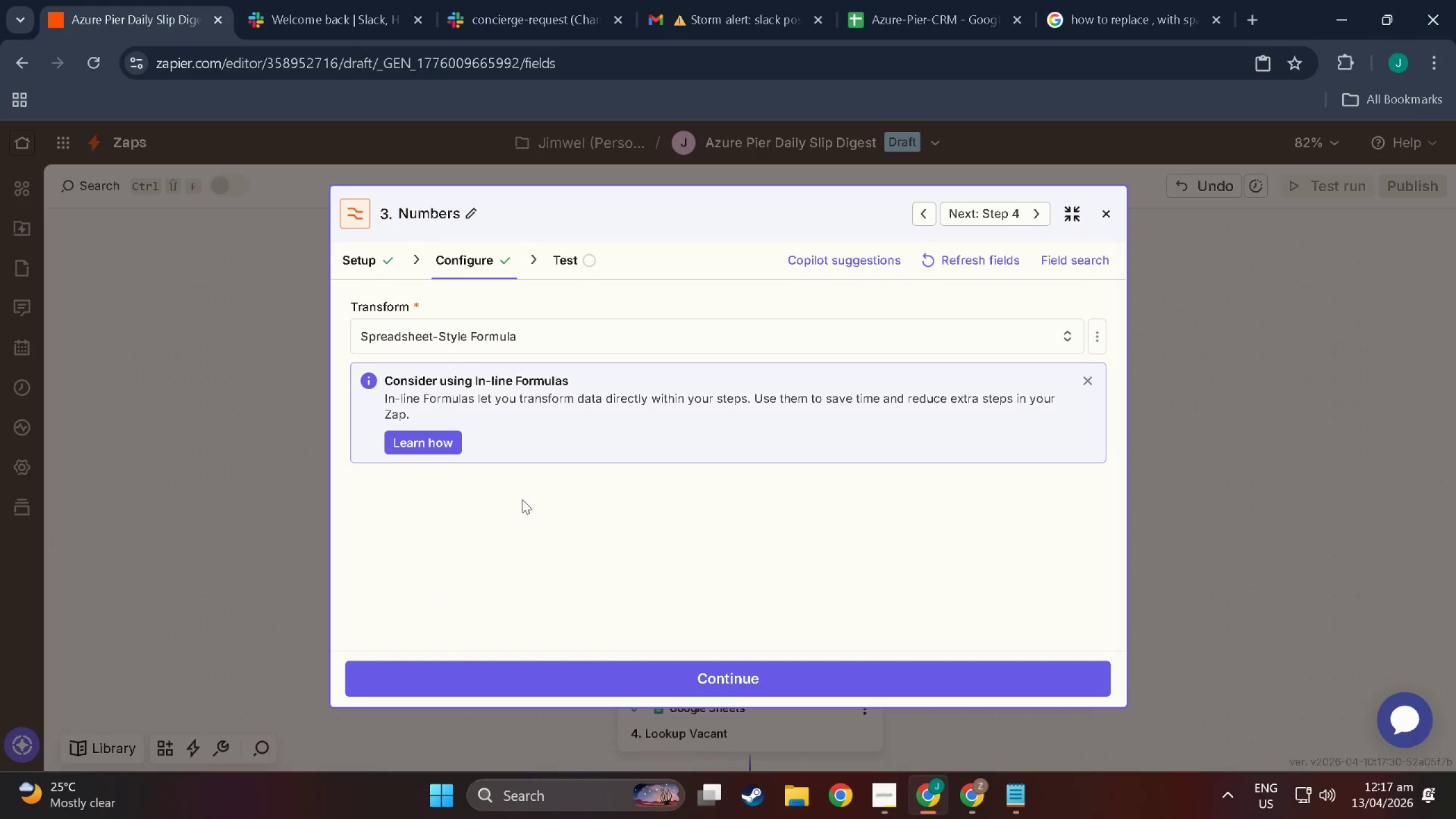 
scroll: coordinate [513, 528], scroll_direction: down, amount: 6.0
 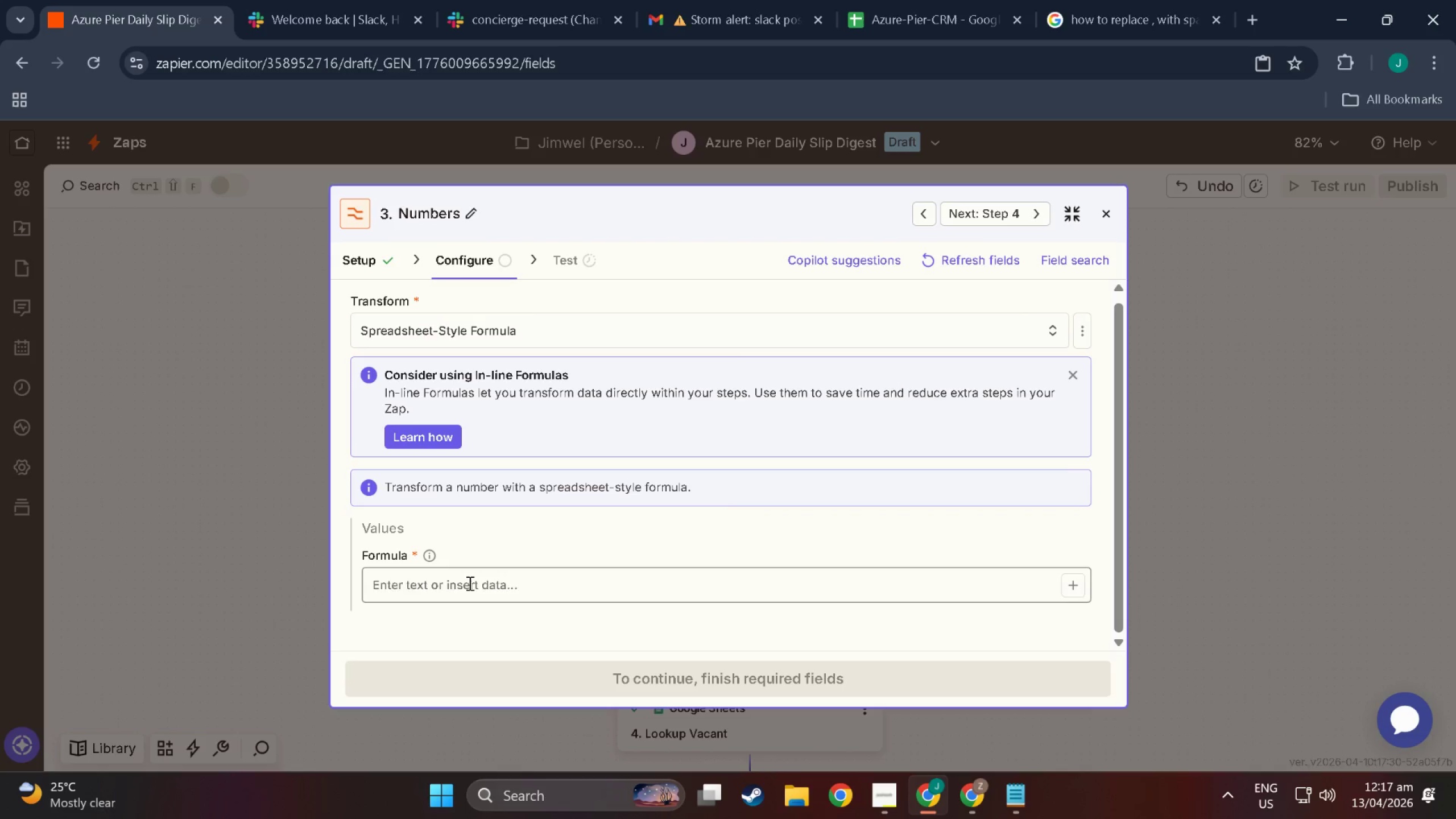 
left_click([469, 583])
 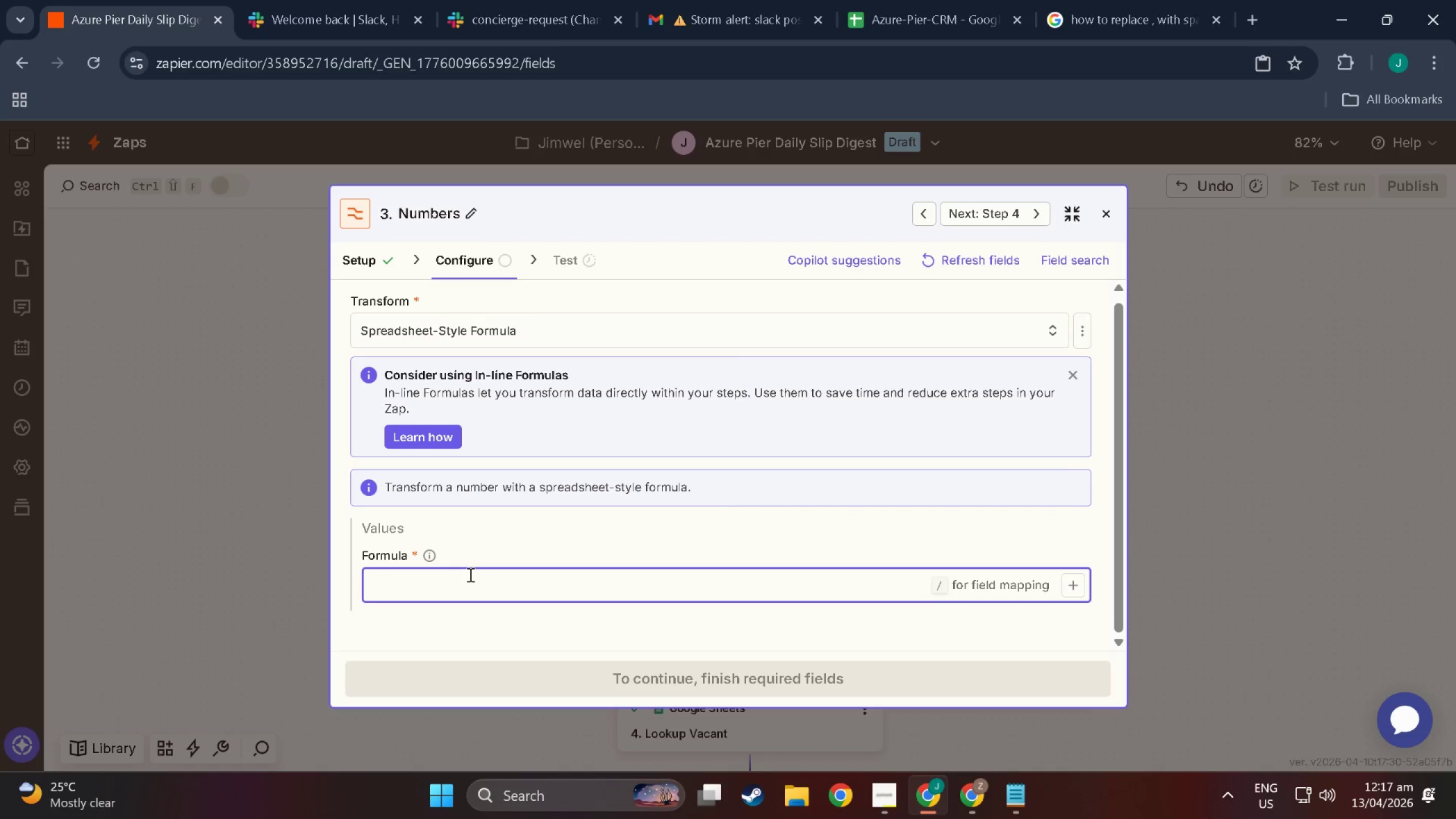 
type(COUNTA()
 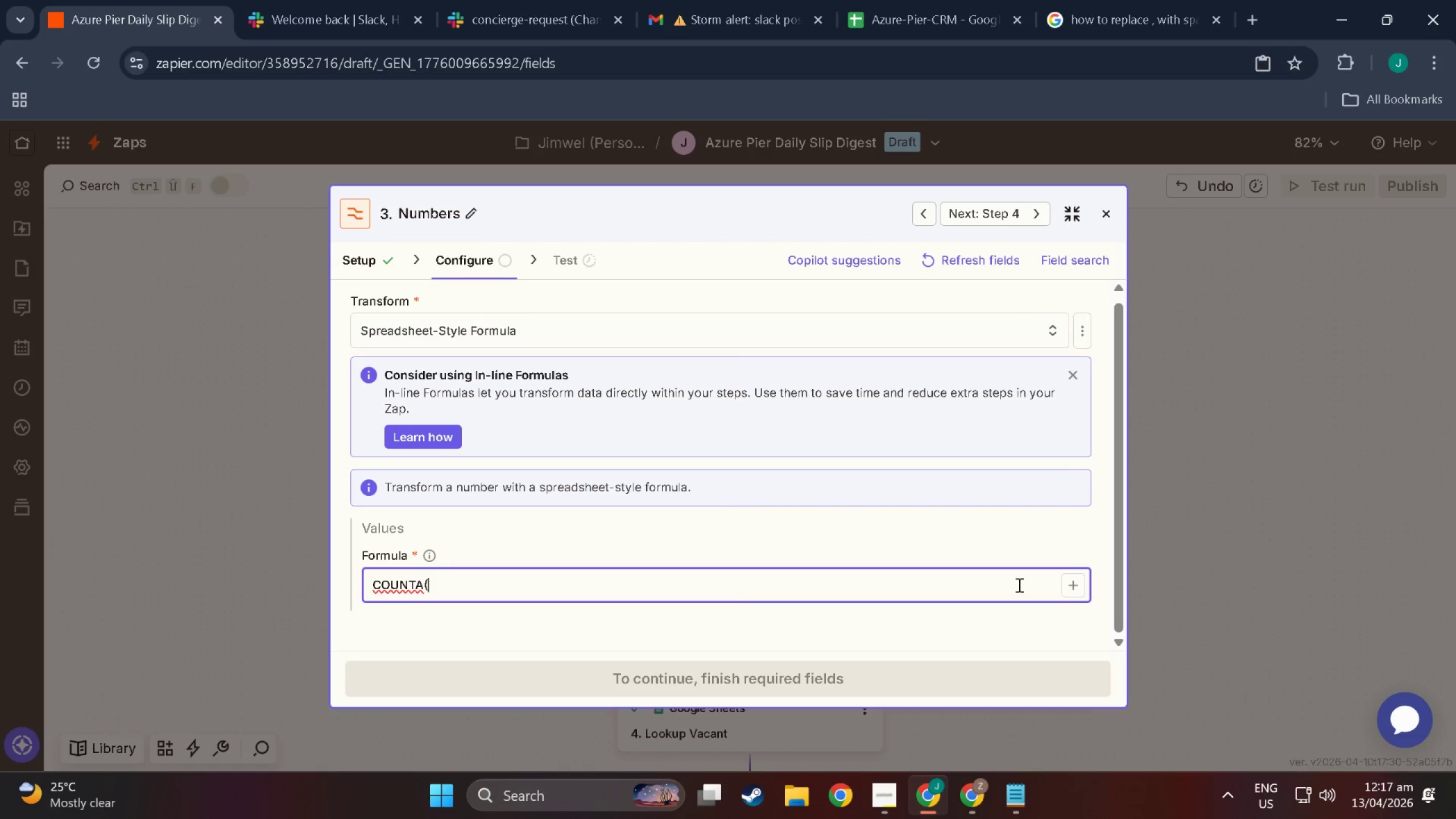 
left_click([1071, 593])
 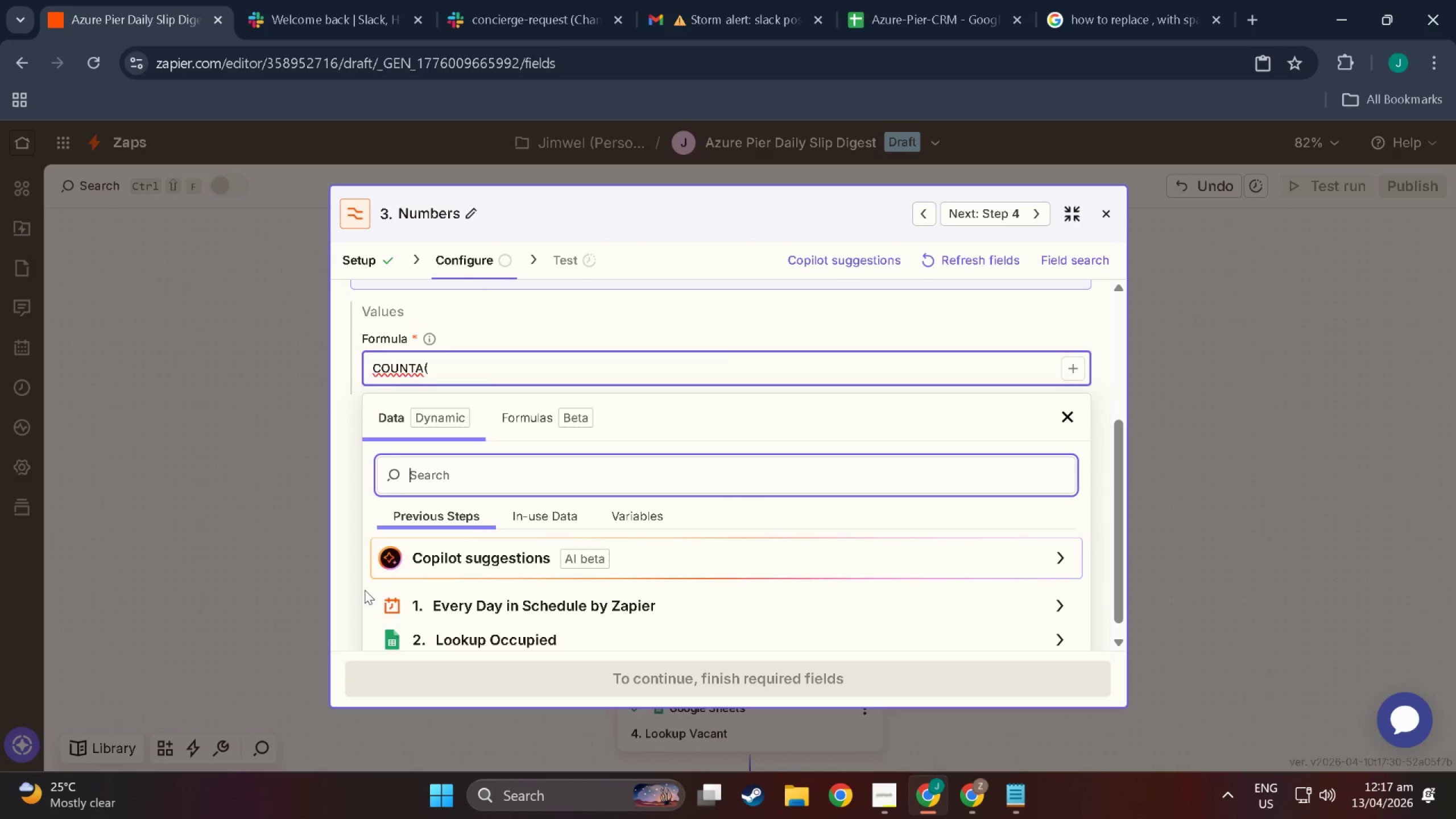 
left_click([482, 623])
 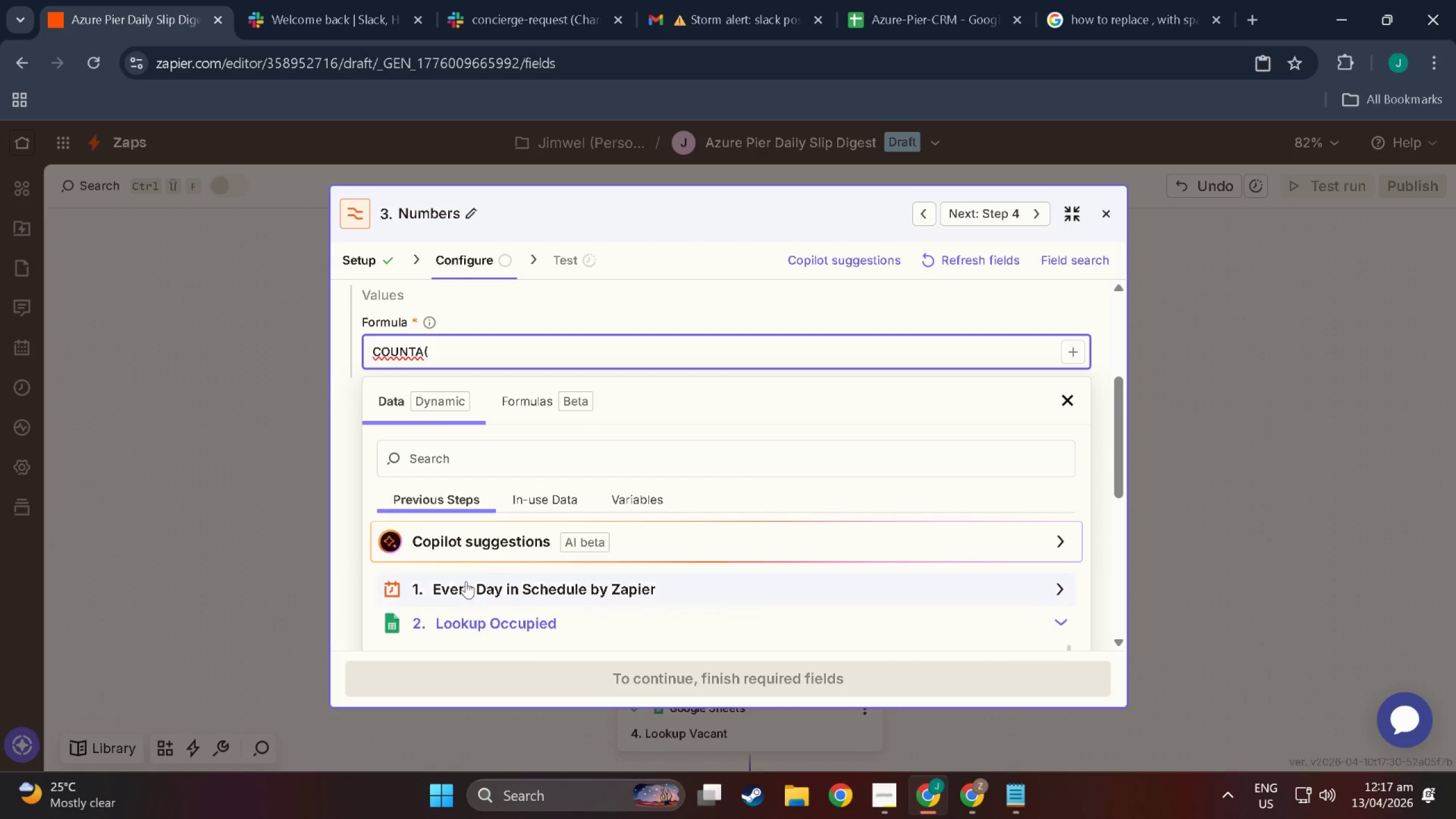 
scroll: coordinate [520, 598], scroll_direction: down, amount: 38.0
 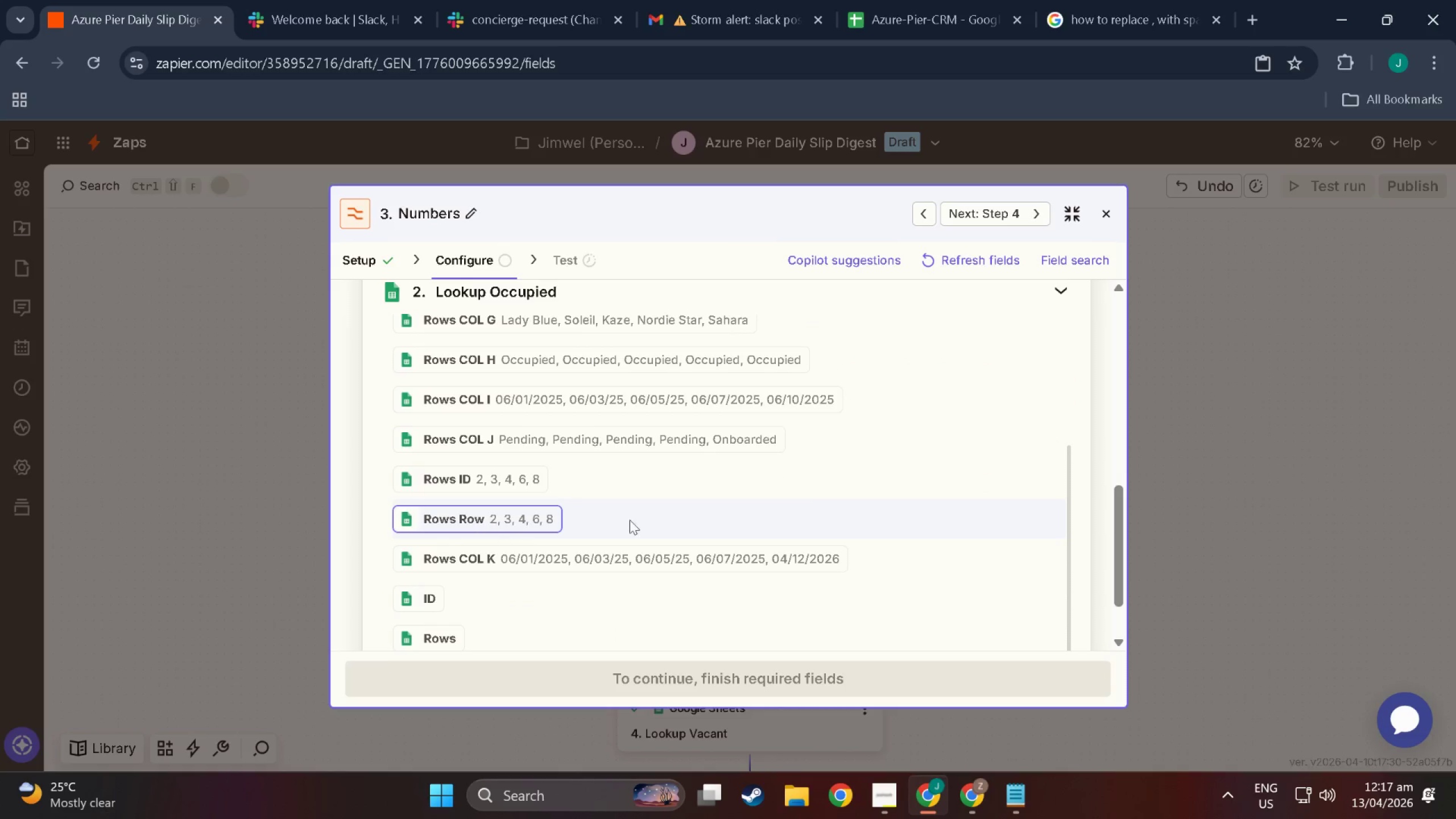 
scroll: coordinate [1067, 411], scroll_direction: up, amount: 25.0
 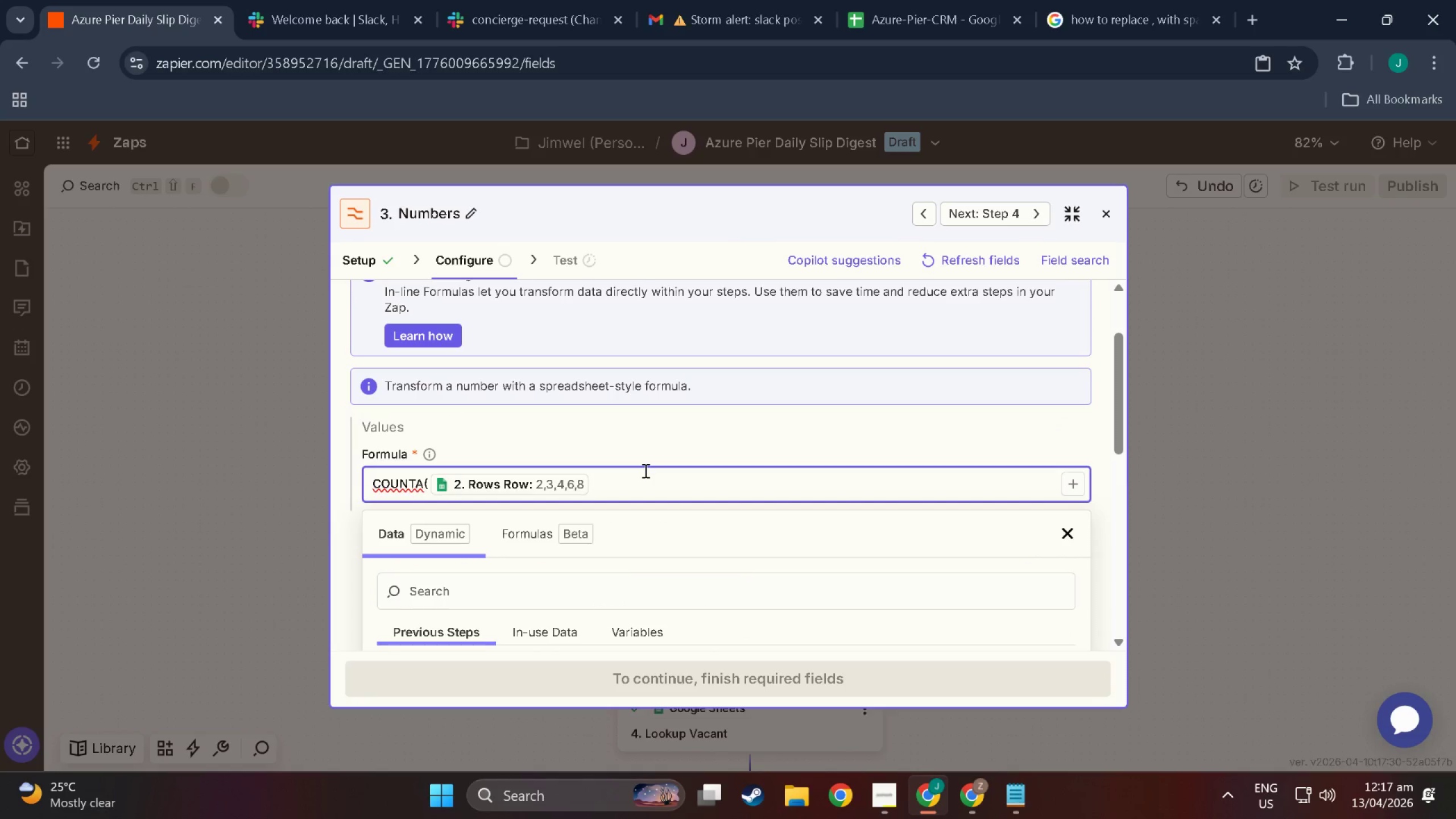 
key(Shift+0)
 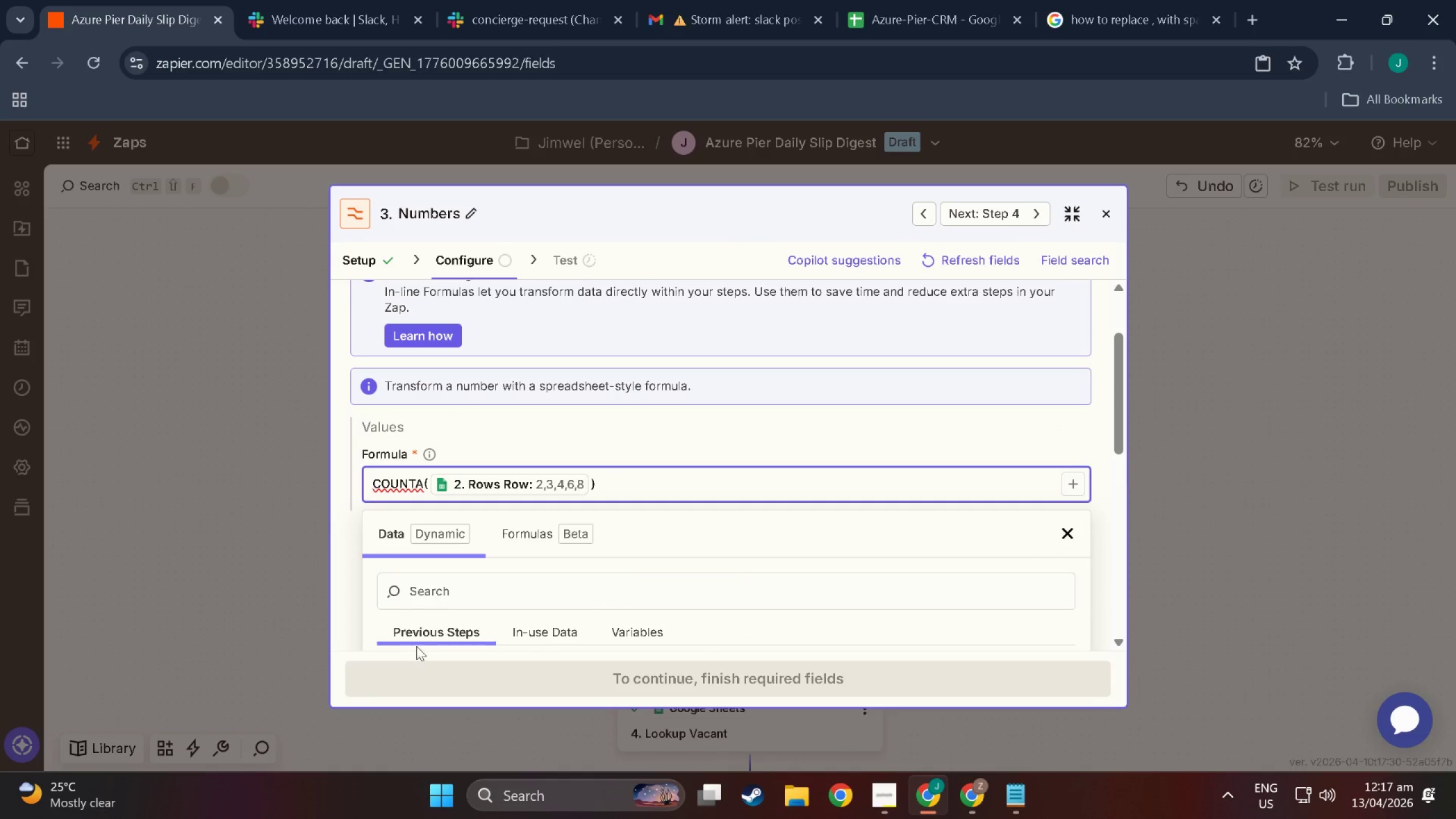 
scroll: coordinate [1024, 416], scroll_direction: down, amount: 44.0
 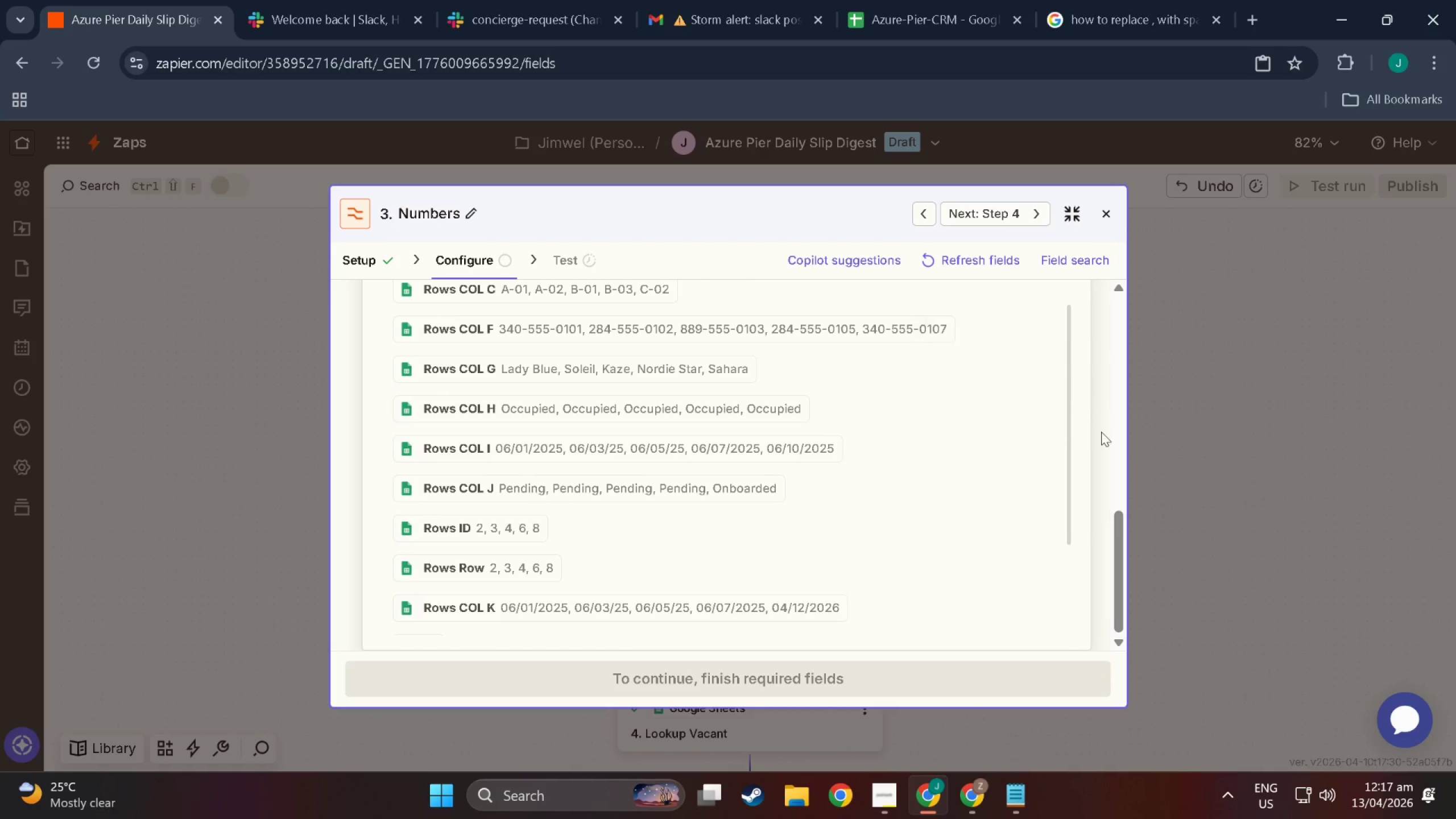 
left_click([1101, 432])
 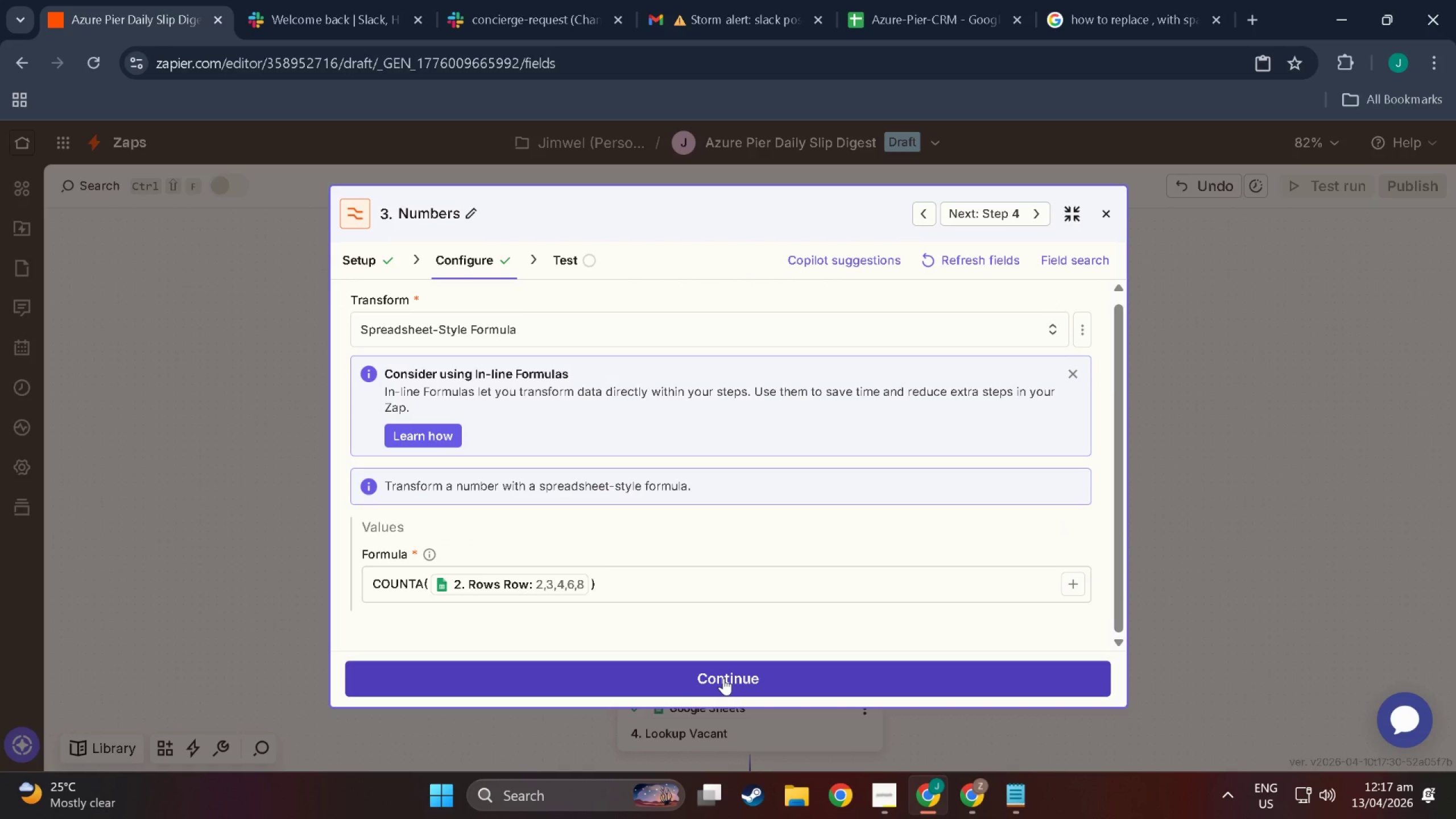 
left_click([723, 677])
 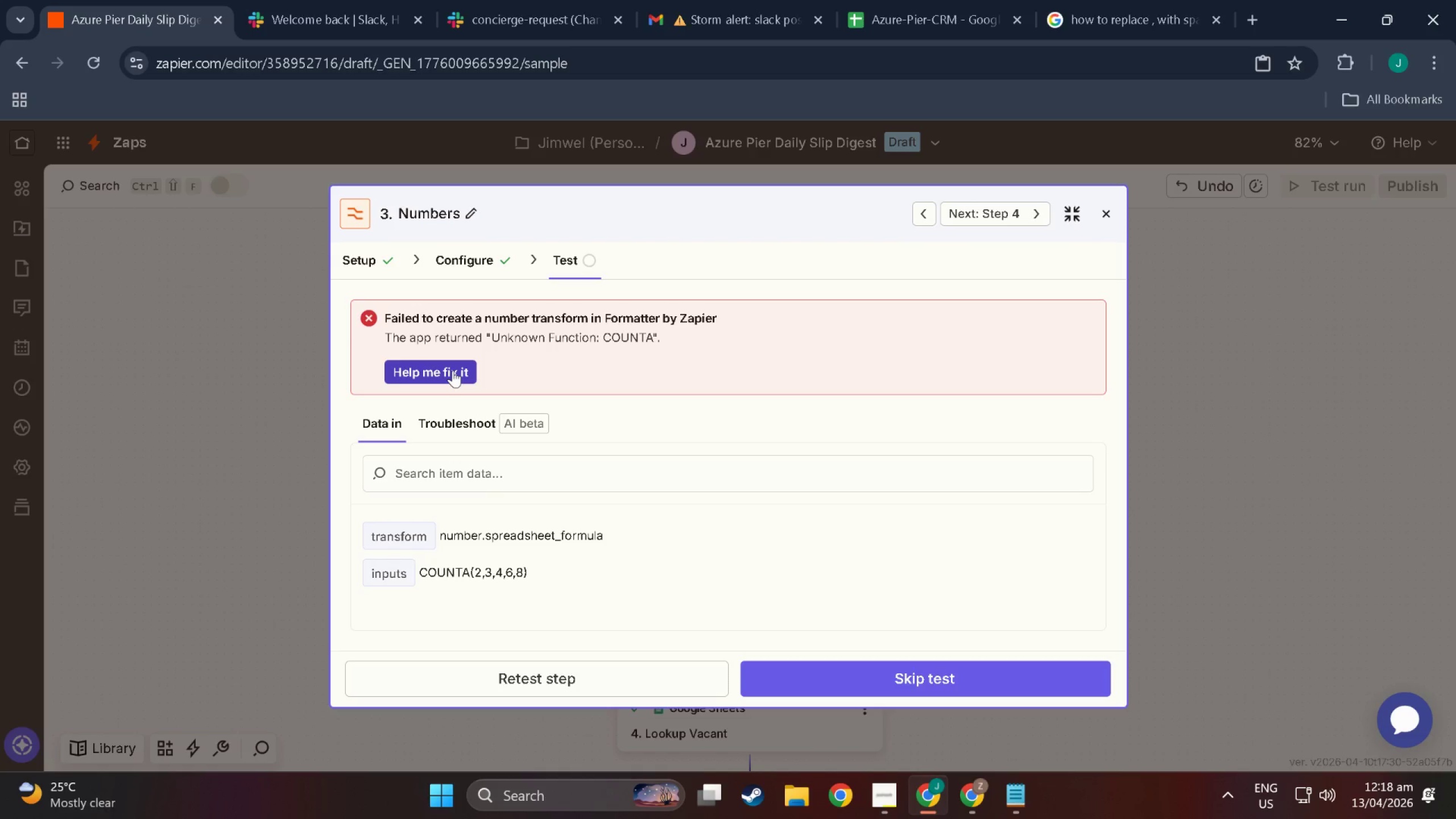 
wait(14.72)
 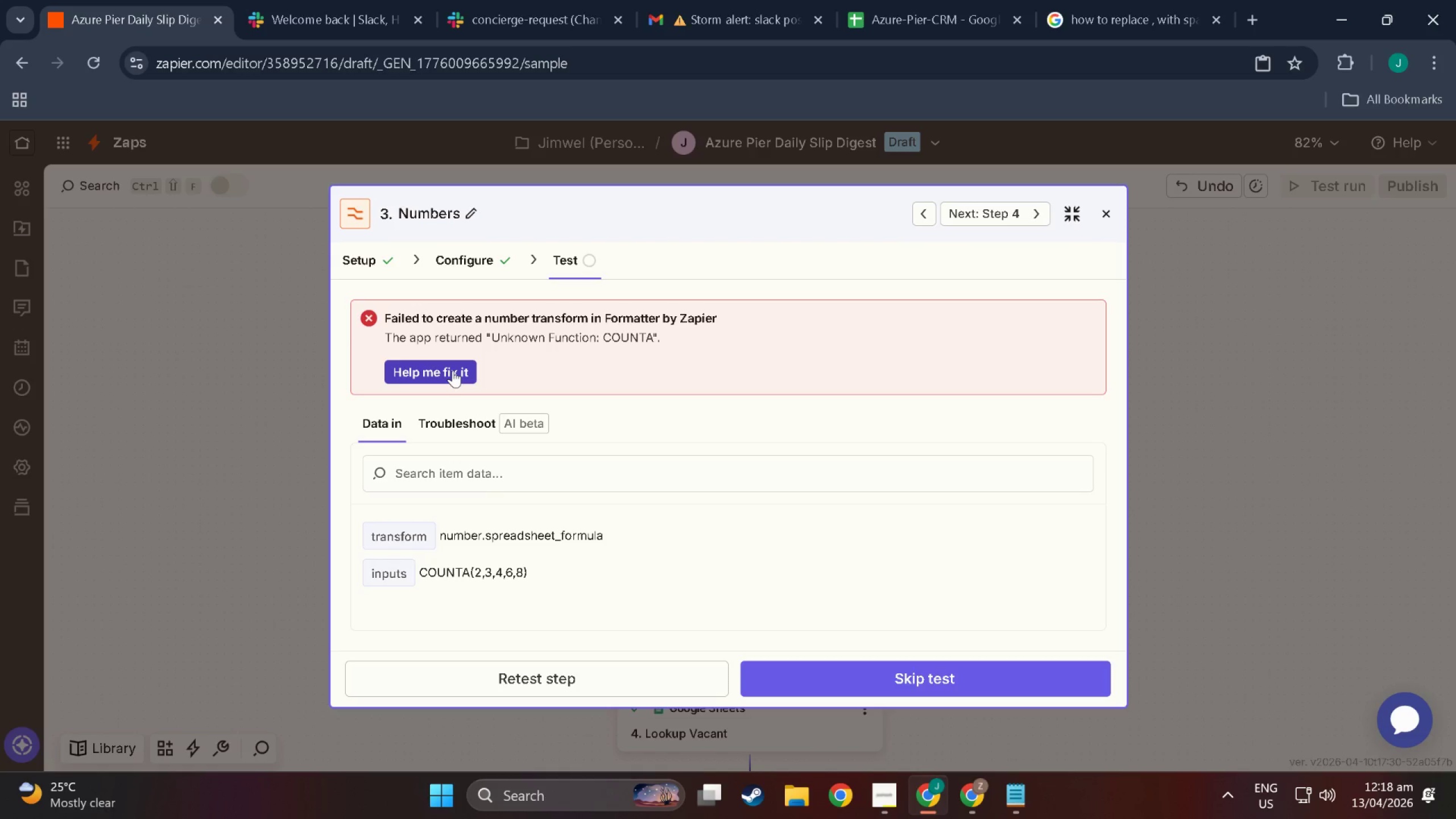 
left_click_drag(start_coordinate=[441, 533], to_coordinate=[603, 537])
 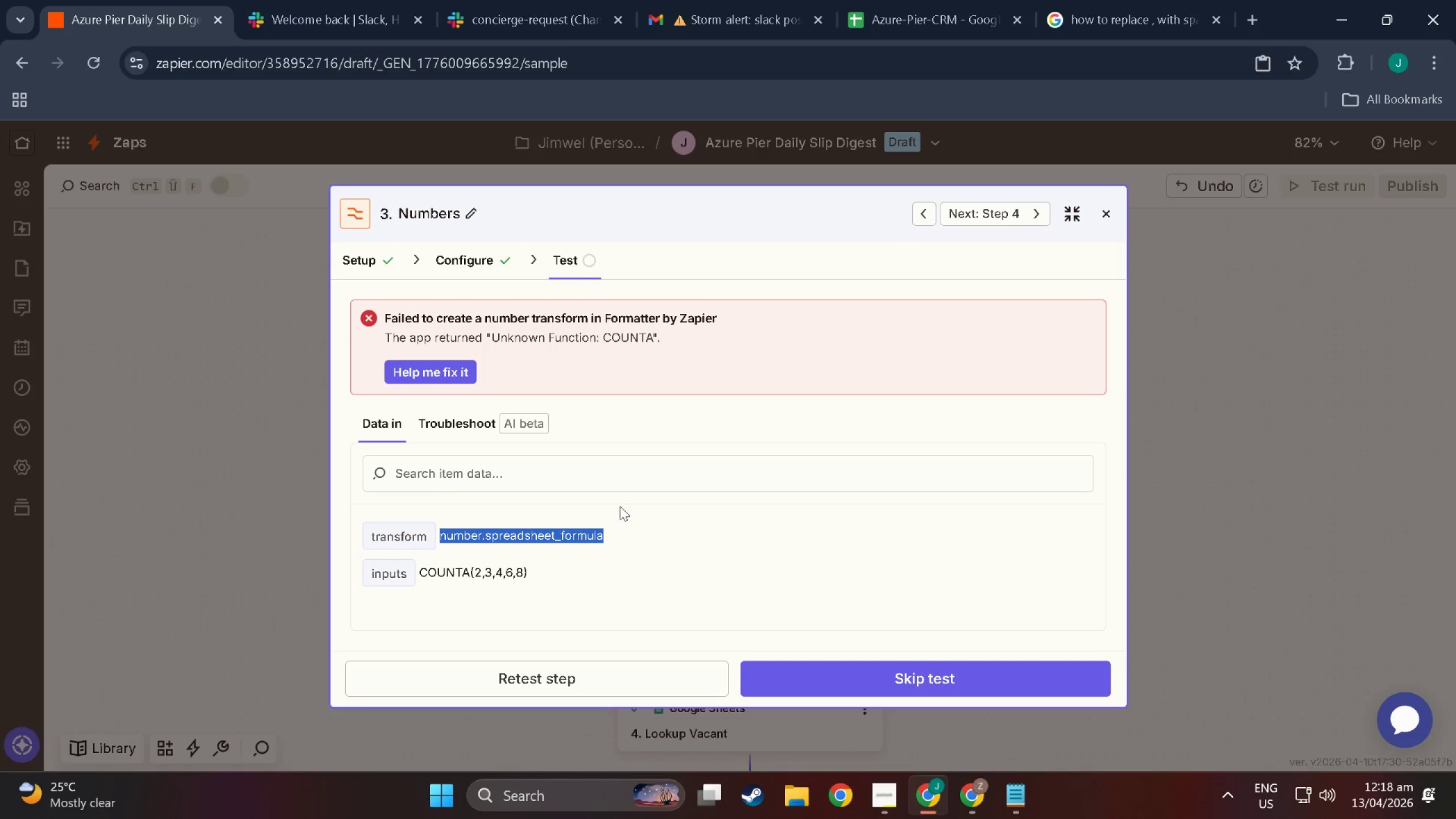 
key(Control+C)
 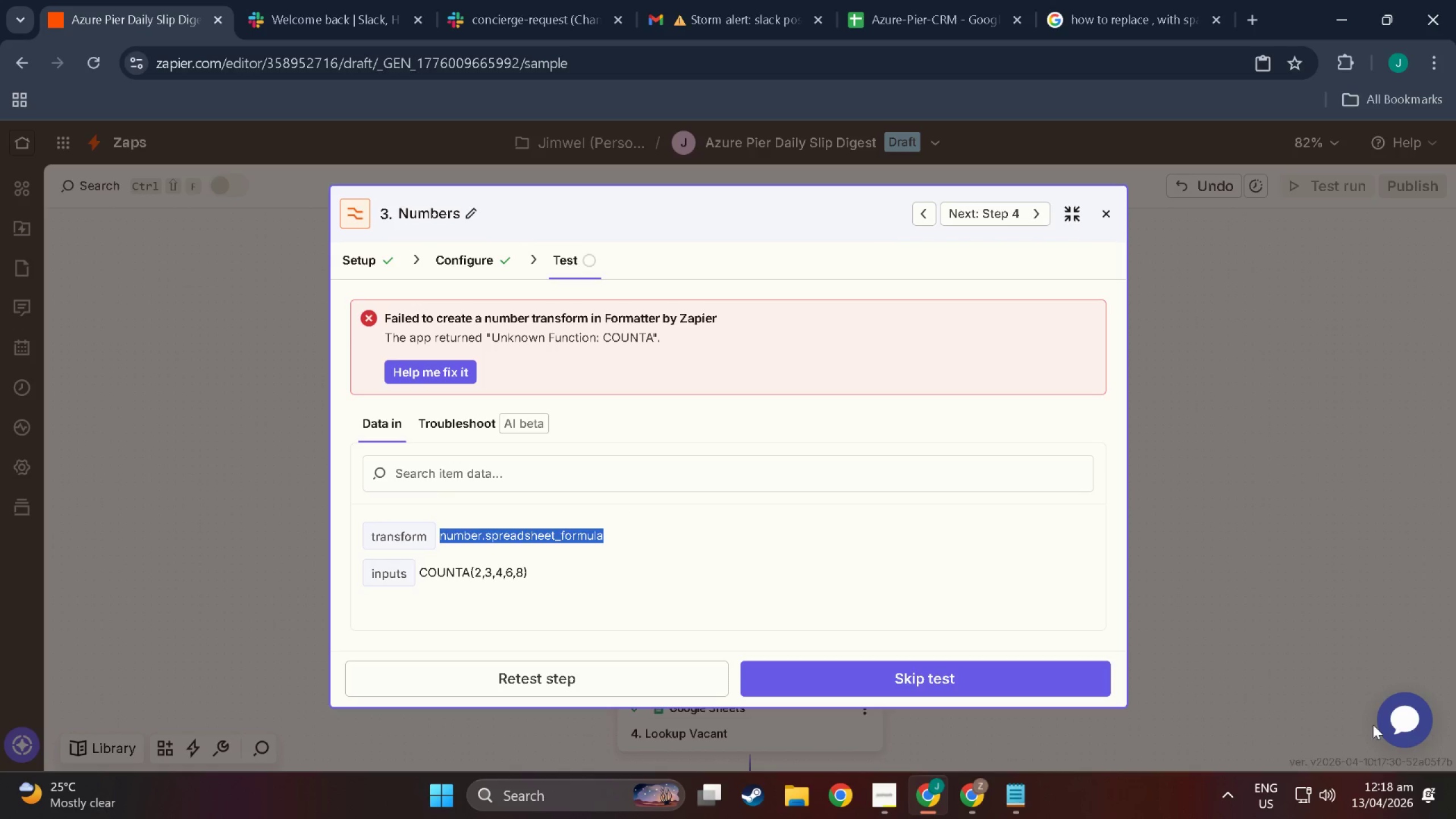 
left_click([1388, 714])
 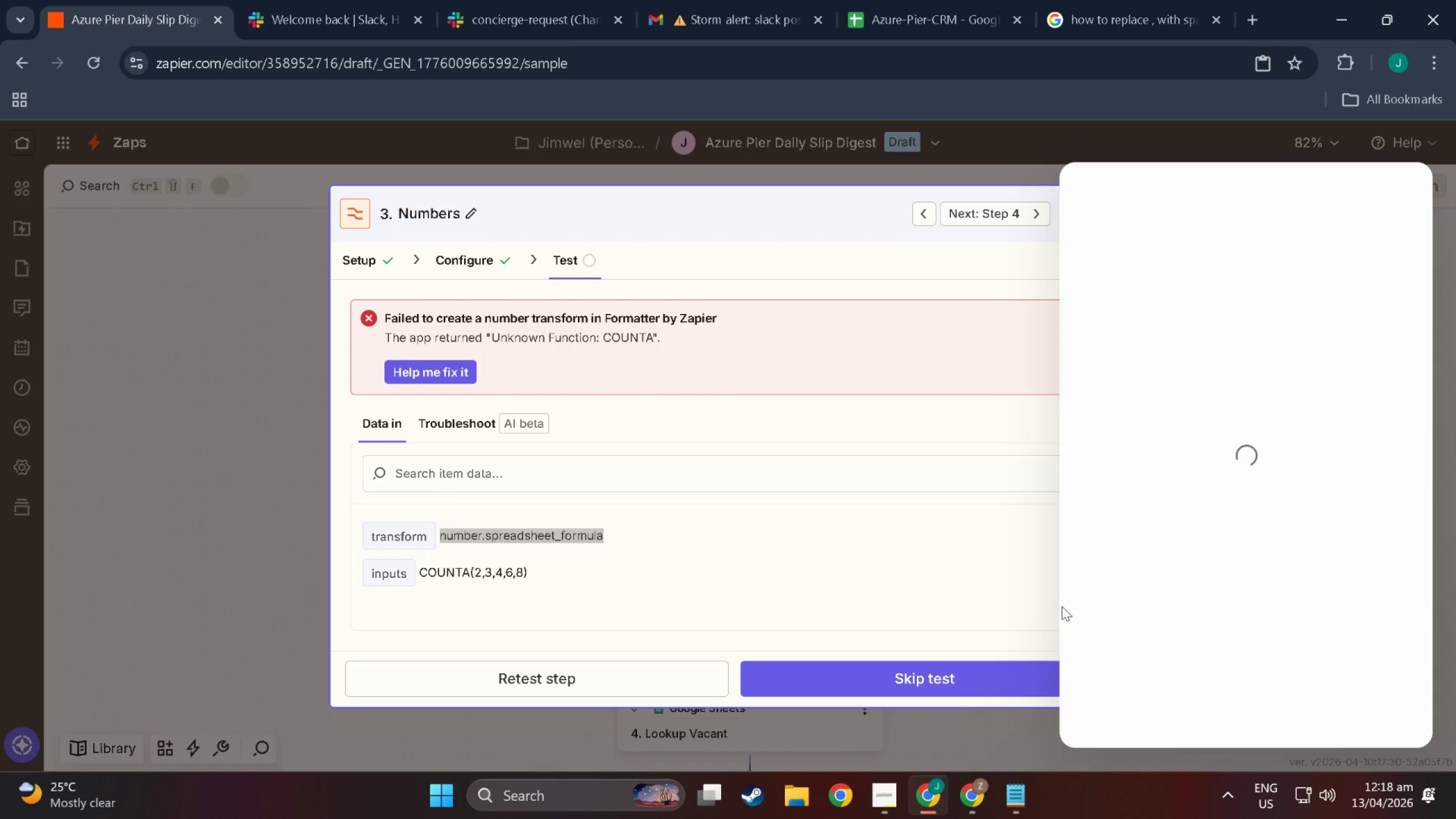 
wait(6.61)
 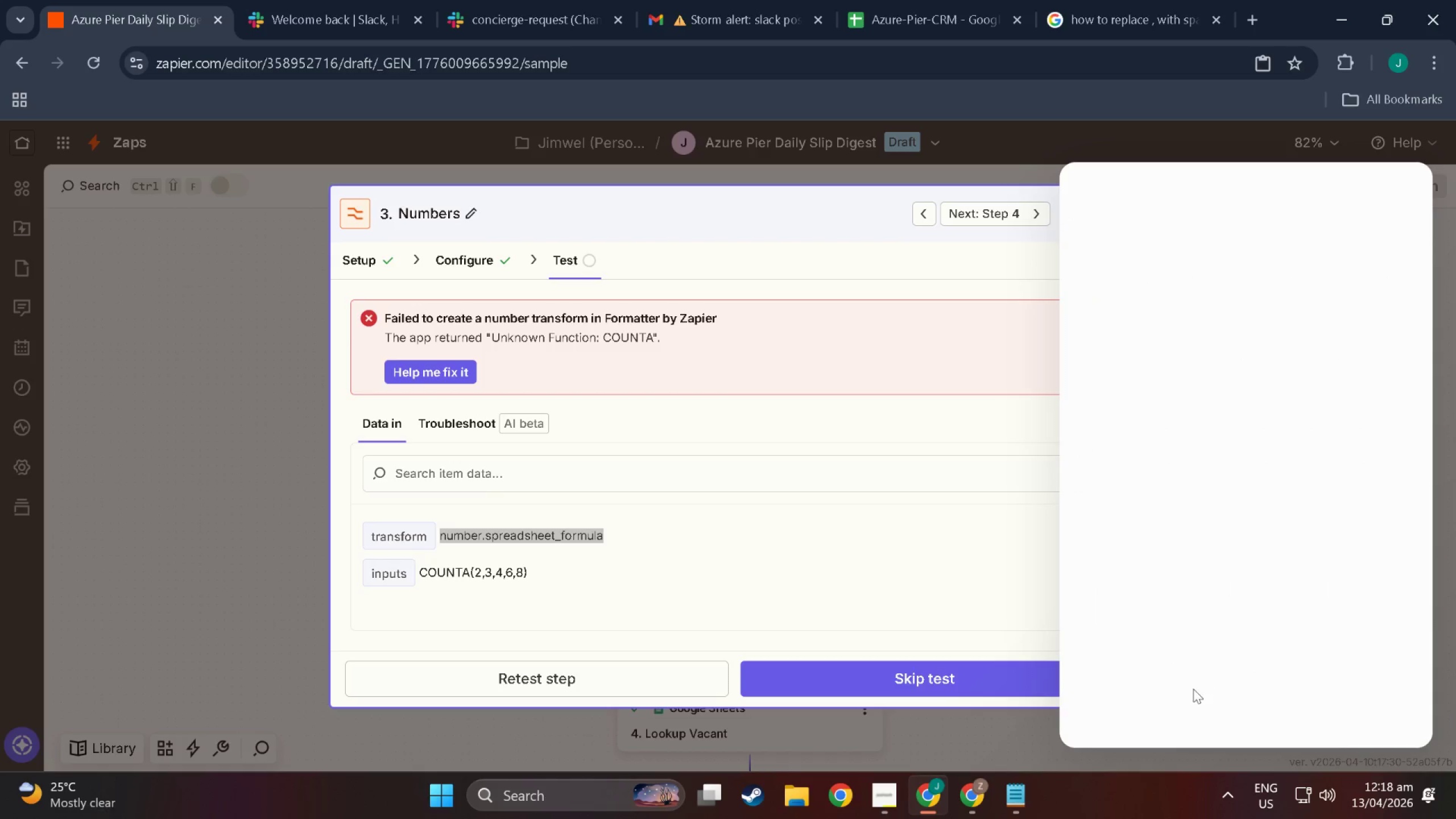 
left_click([1176, 676])
 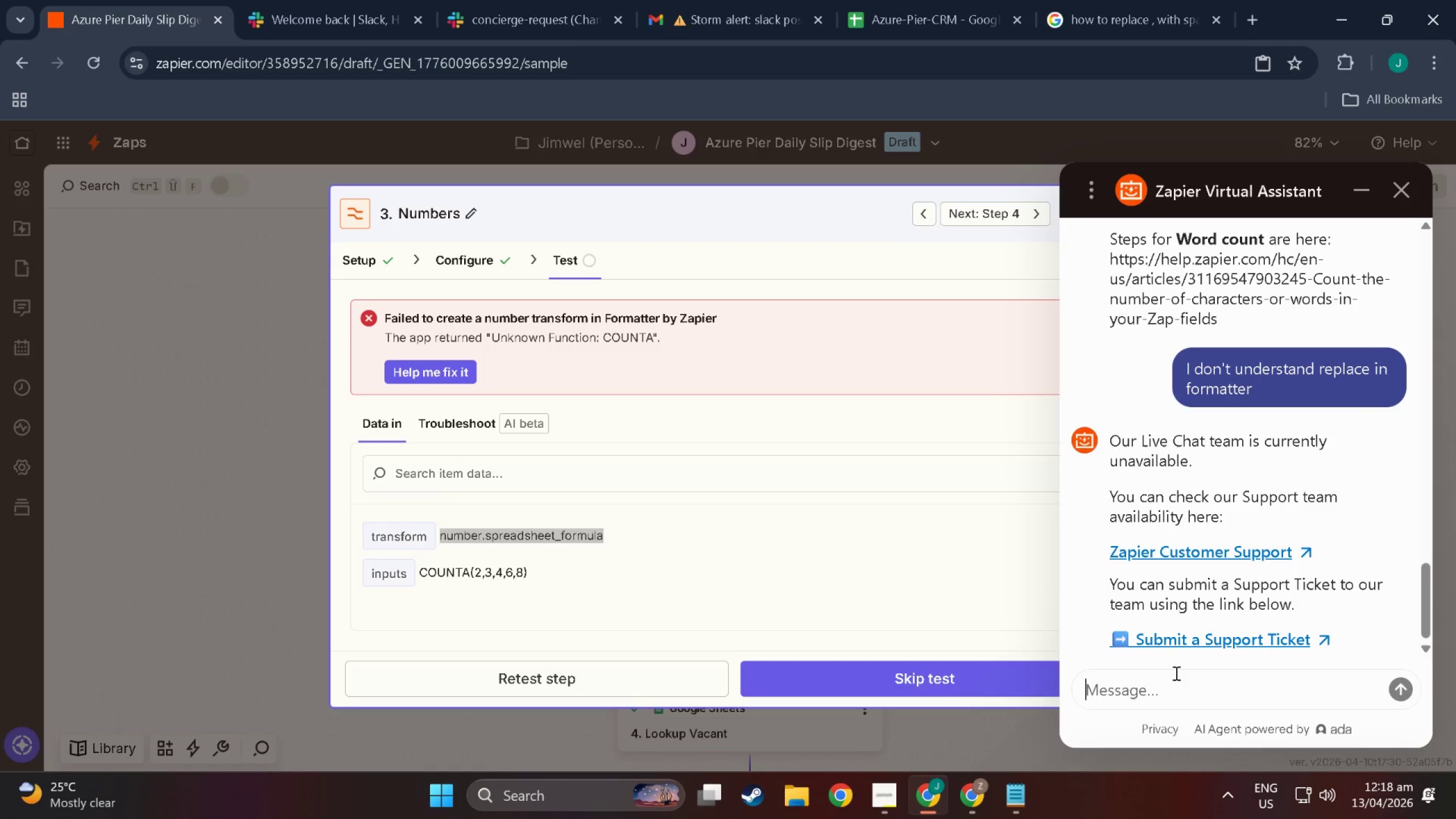 
type(what is the count list formula ui)
key(Backspace)
key(Backspace)
type(in )
 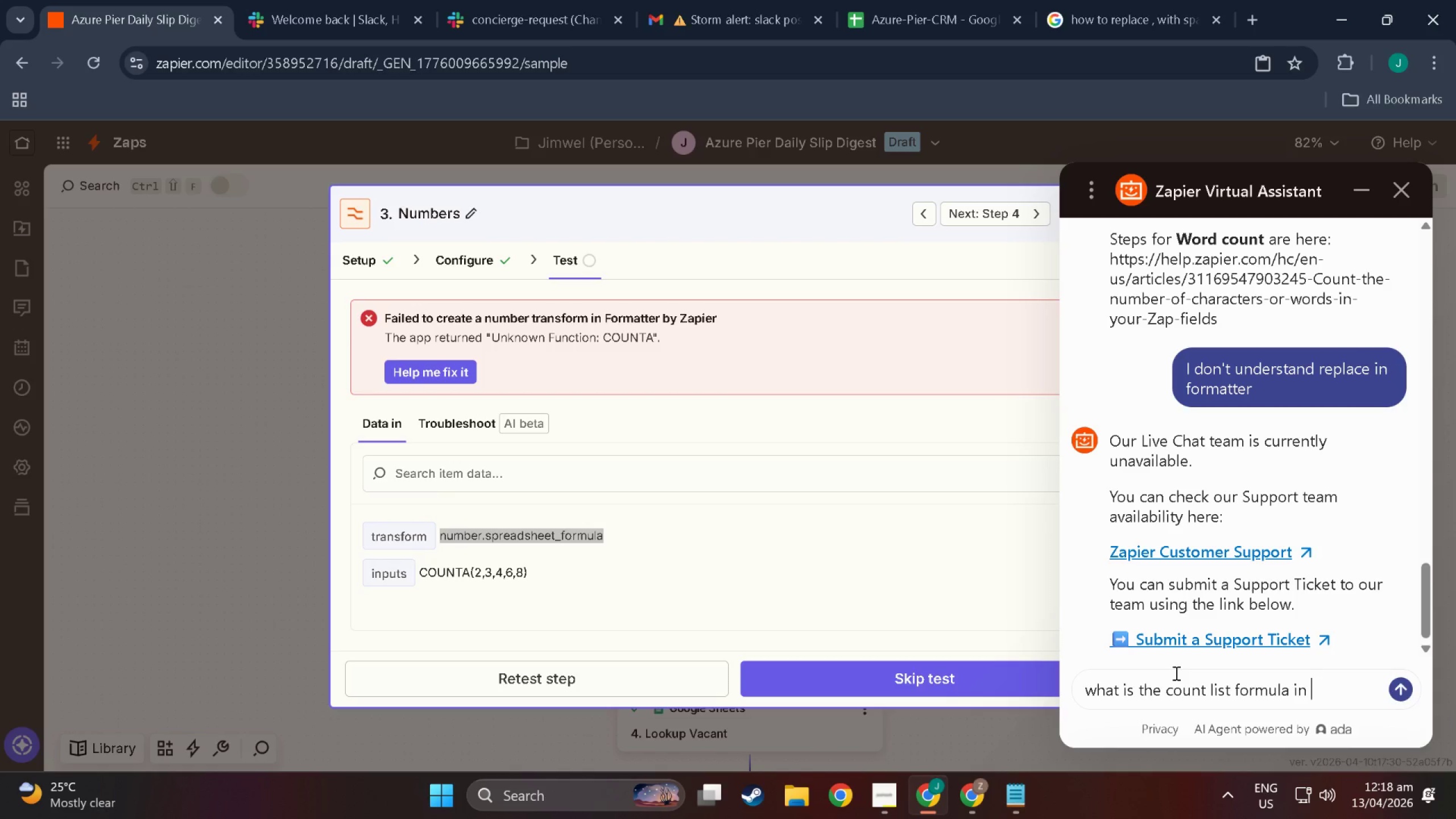 
hold_key(key=ShiftLeft, duration=1.53)
 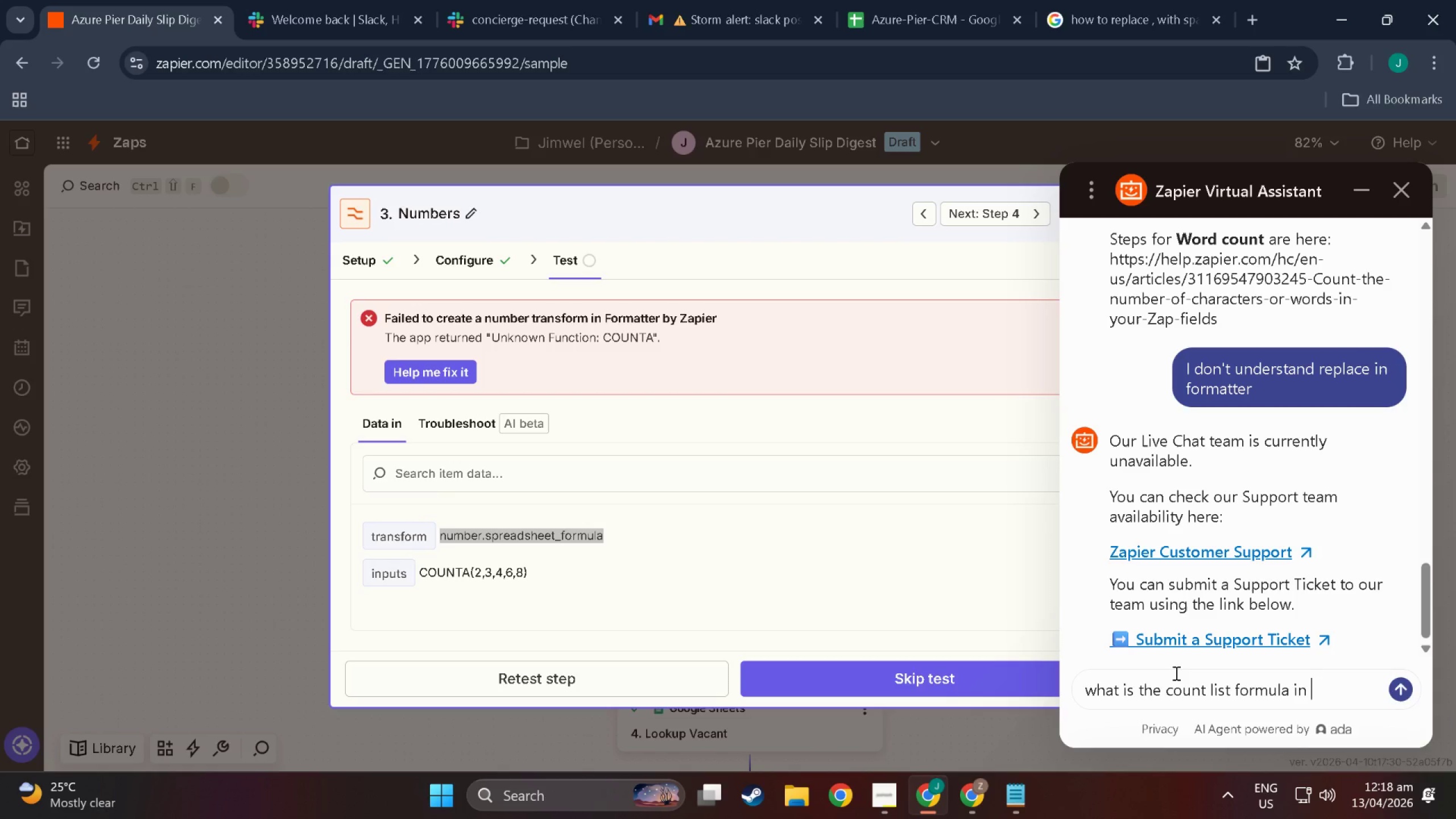 
hold_key(key=ShiftLeft, duration=1.5)
 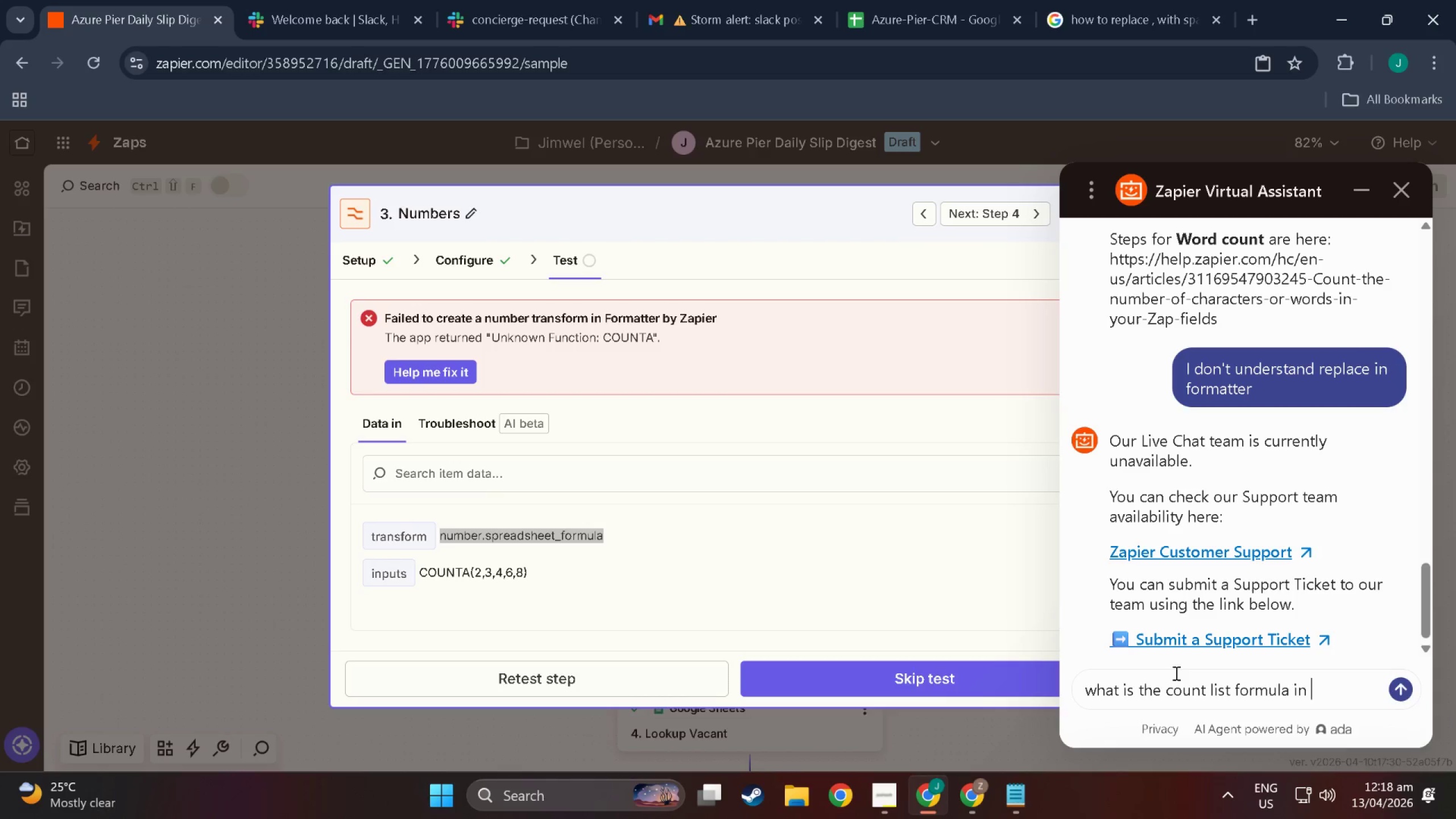 
type(spreadsheet fir)
key(Backspace)
key(Backspace)
type(ormula in formatter)
 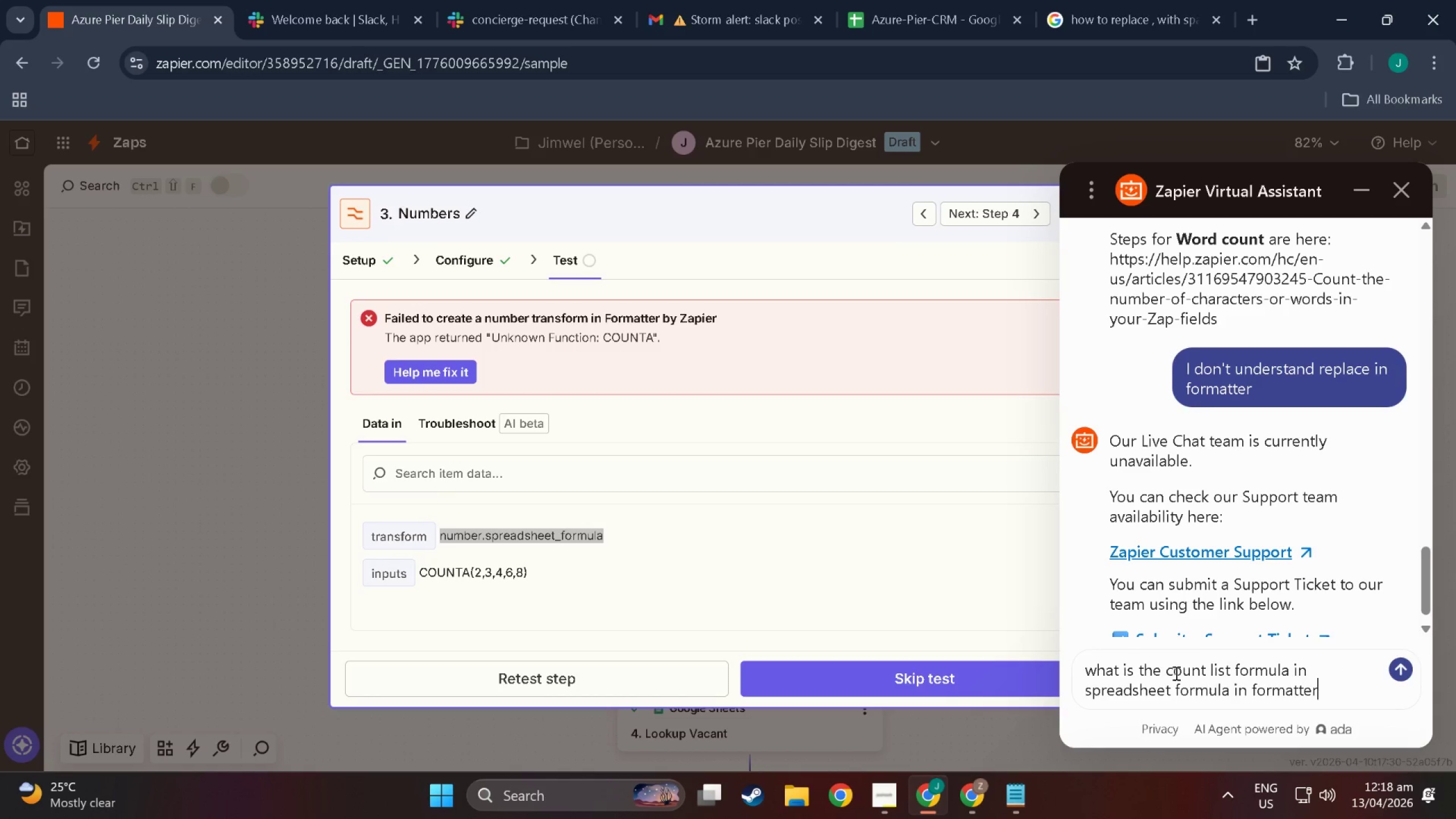 
key(Enter)
 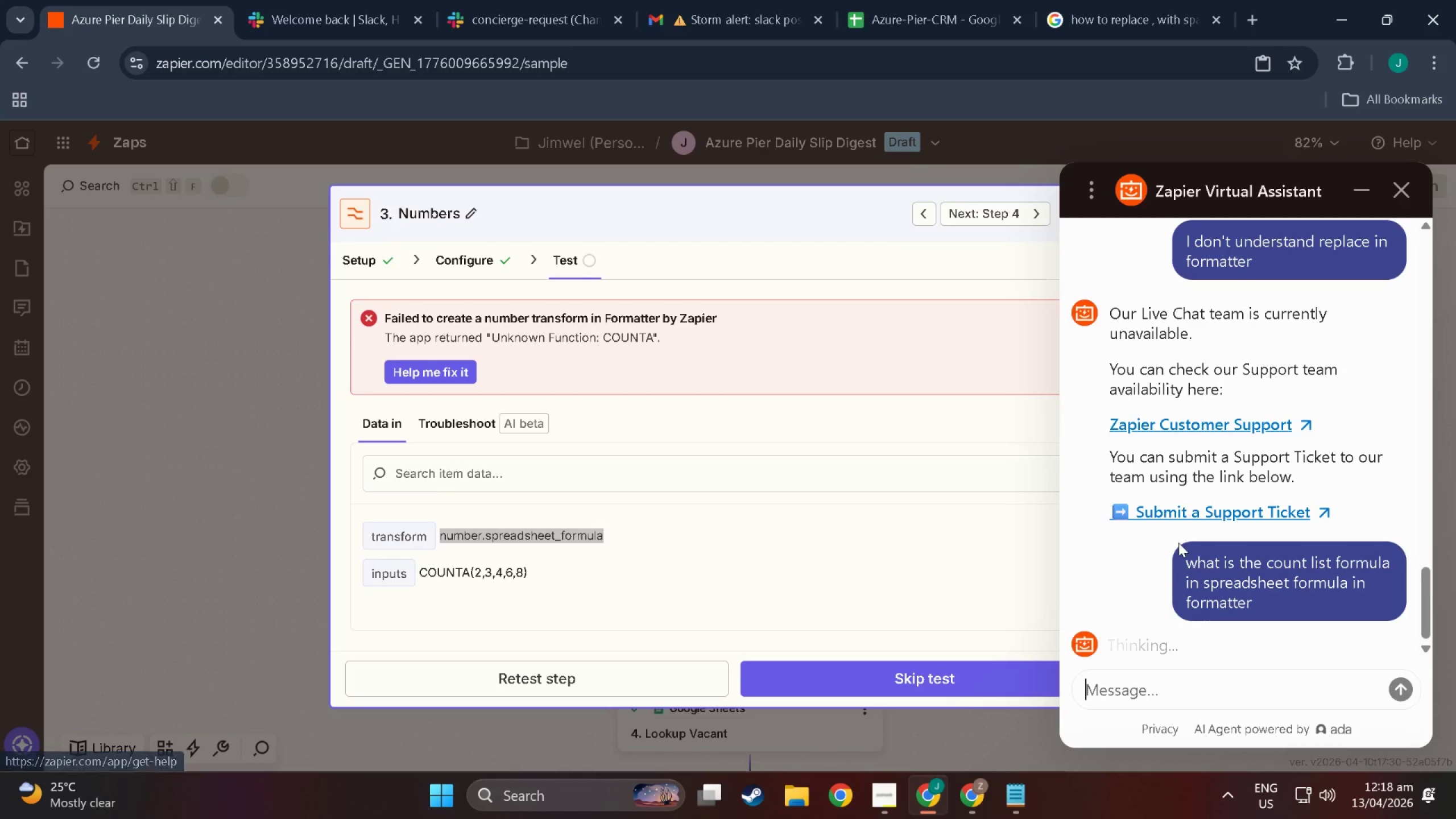 
wait(9.13)
 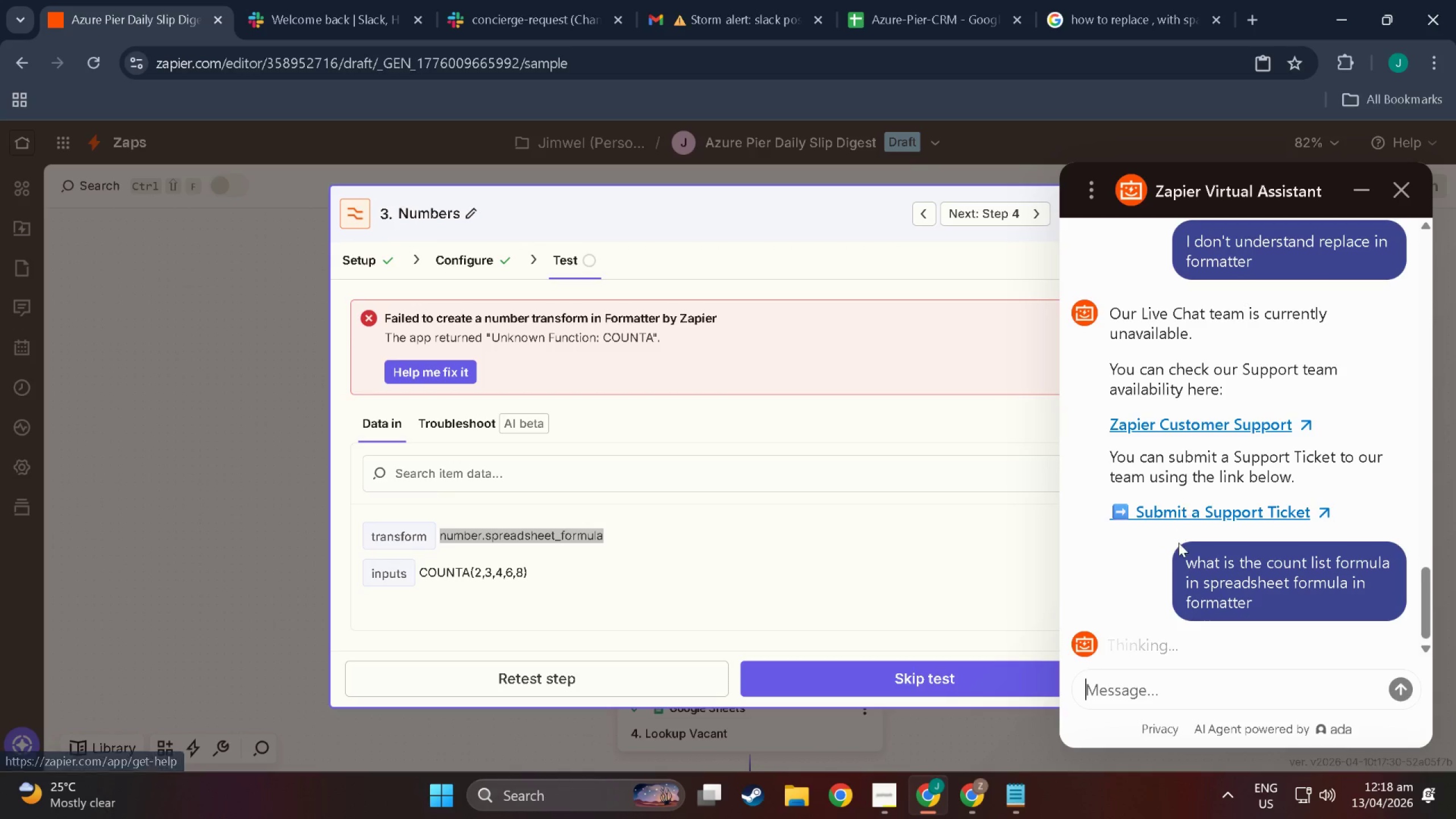 
scroll: coordinate [1248, 623], scroll_direction: down, amount: 4.0
 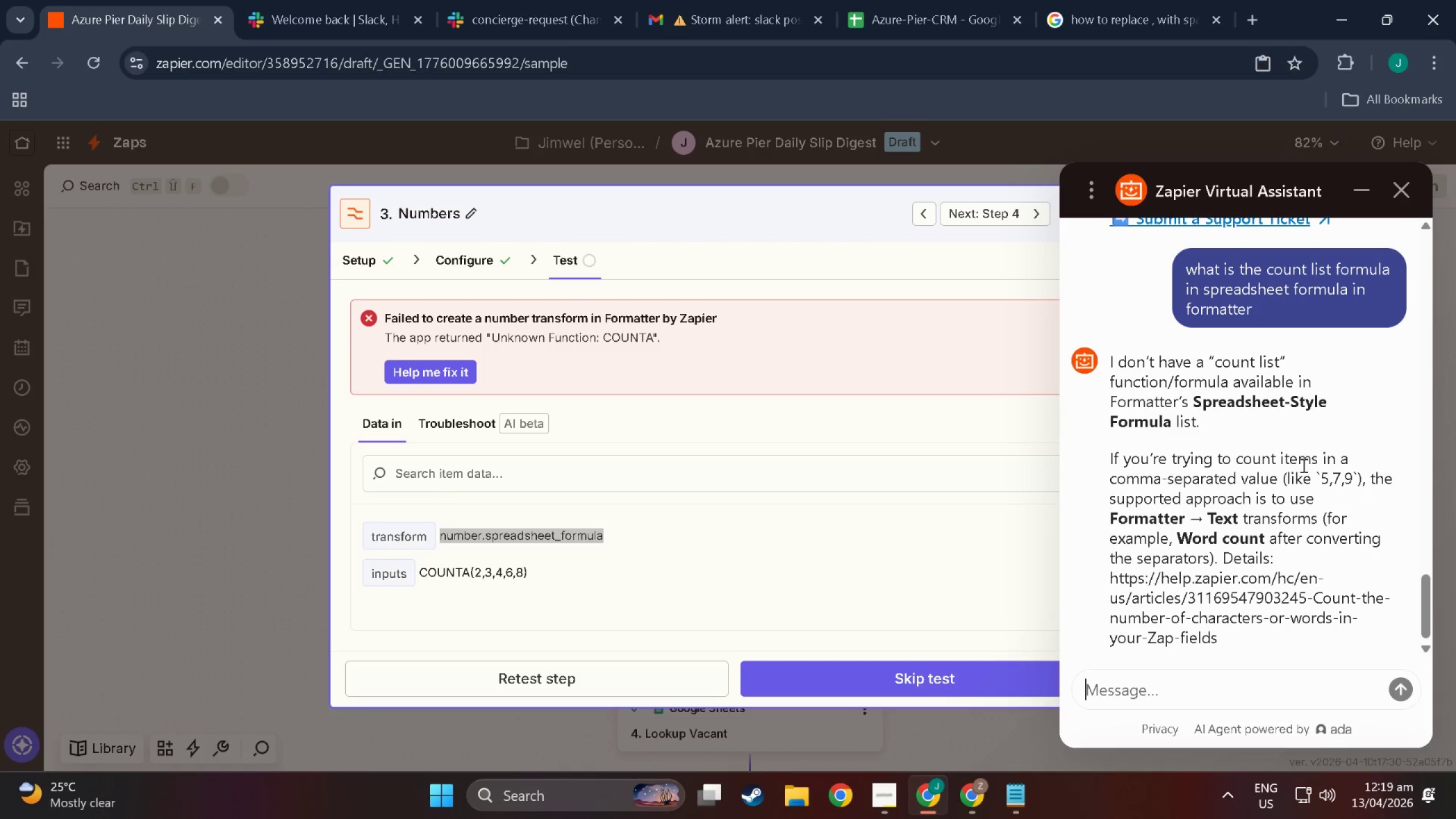 
wait(13.43)
 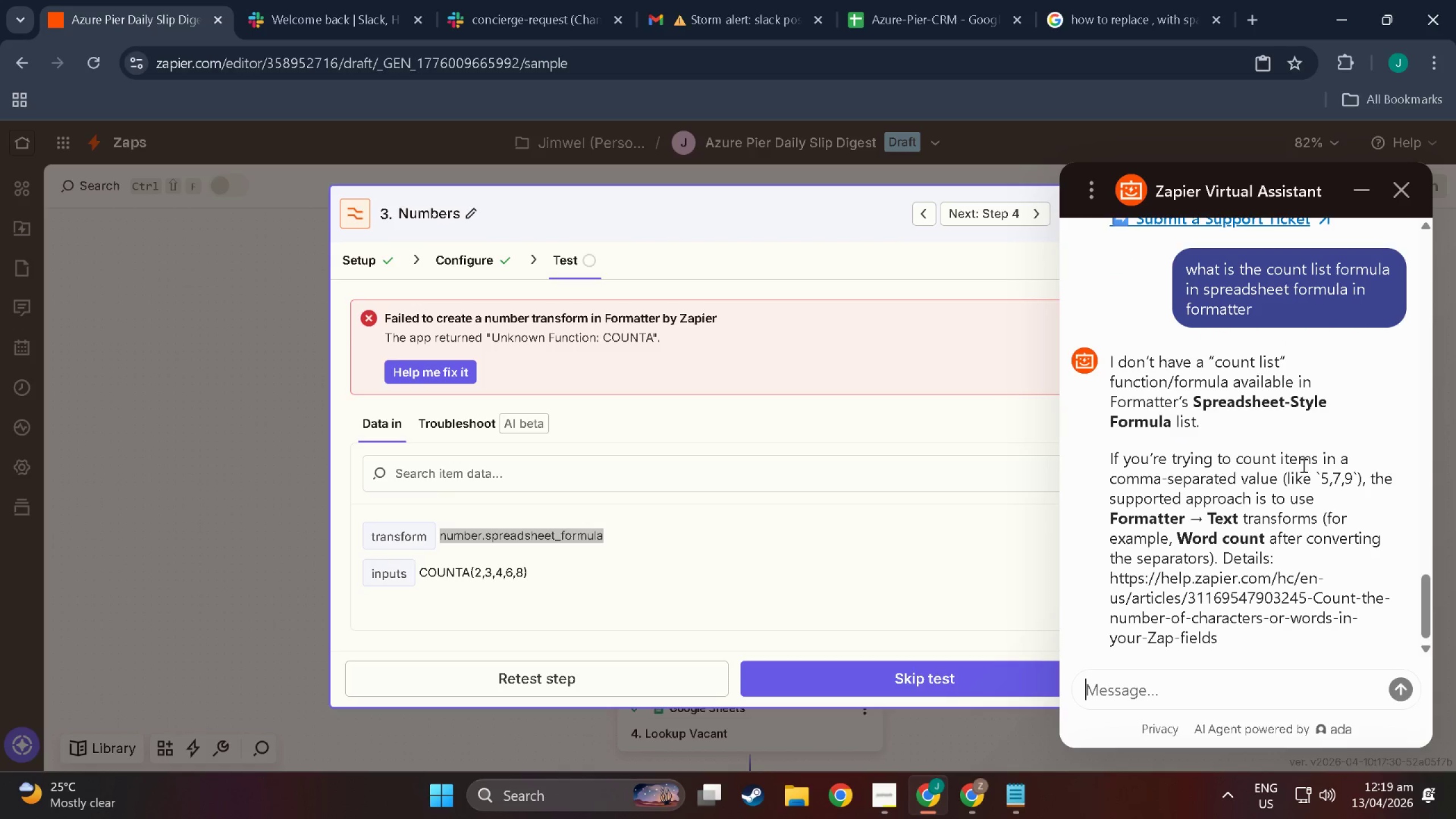 
scroll: coordinate [1290, 384], scroll_direction: down, amount: 9.0
 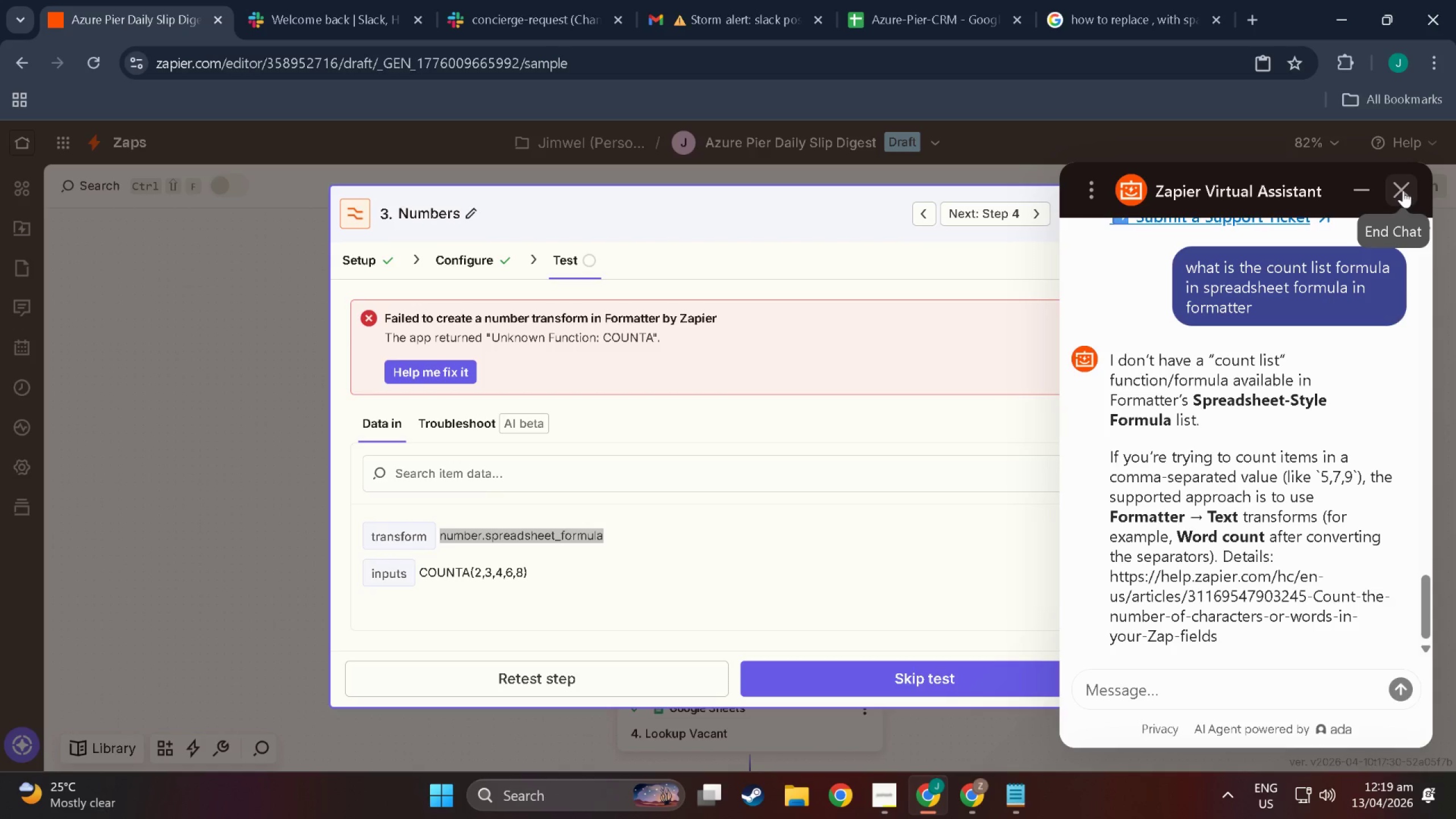 
left_click([1403, 191])
 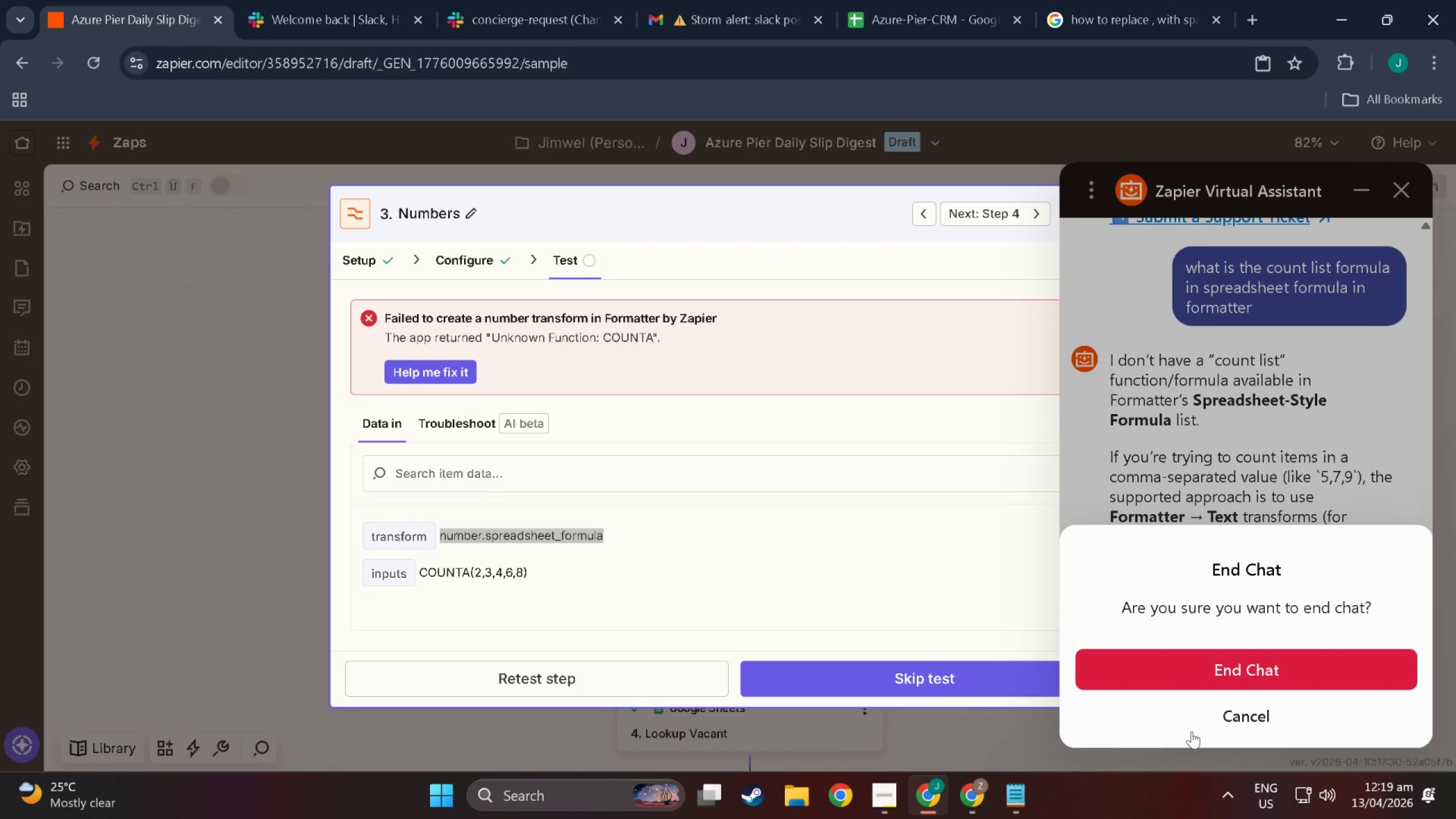 
left_click([1234, 684])
 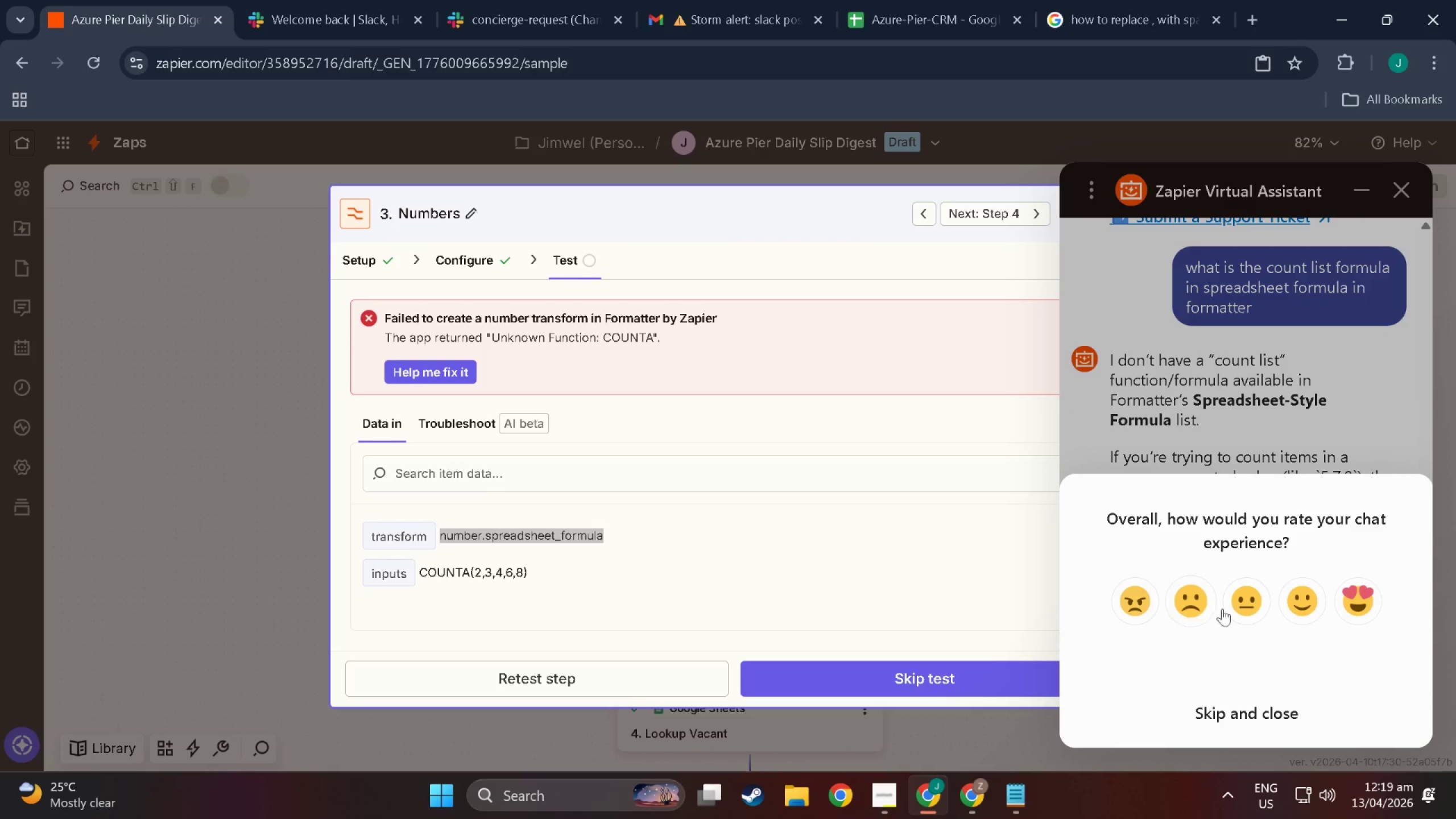 
left_click([1309, 619])
 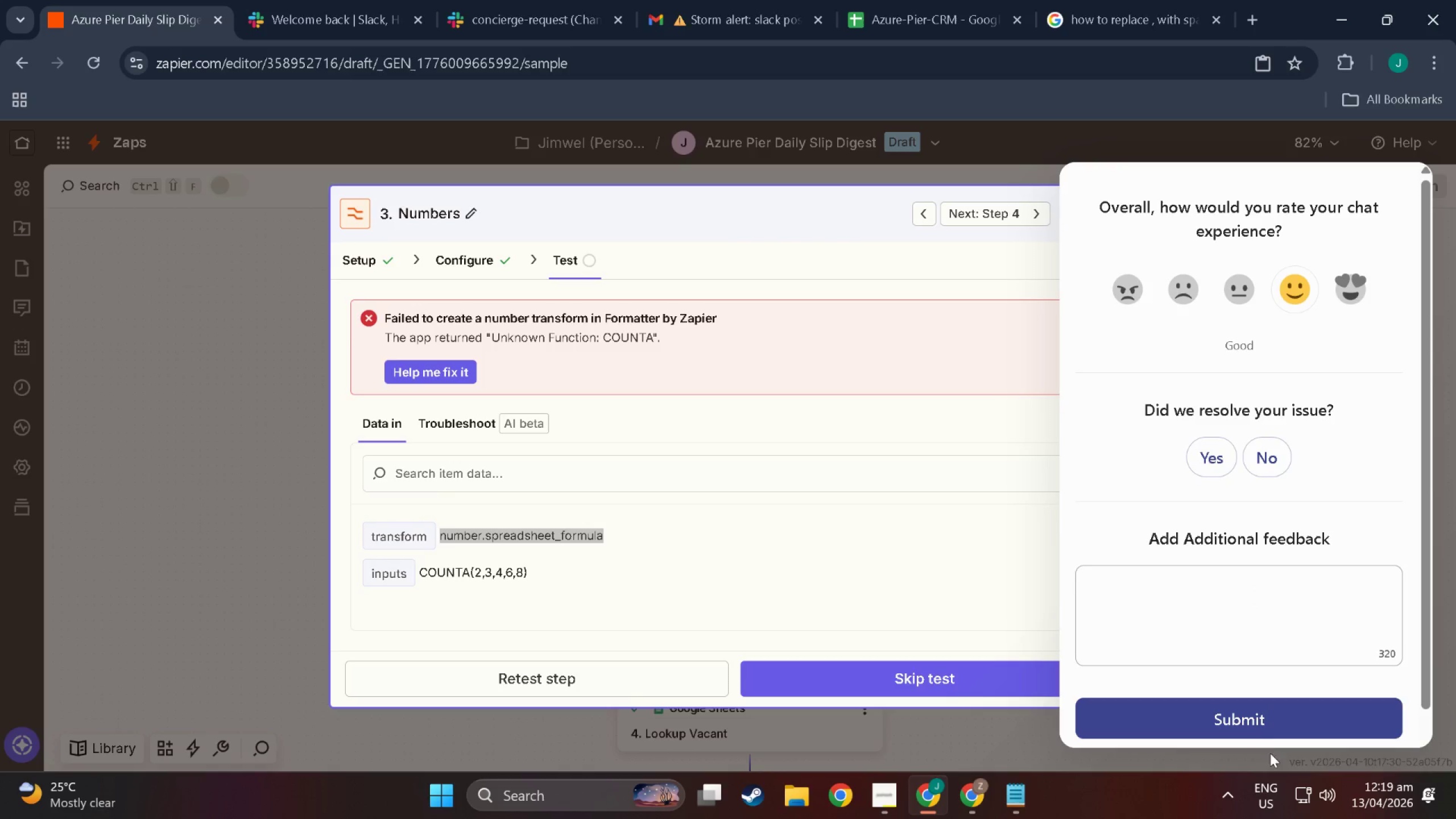 
left_click([1273, 723])
 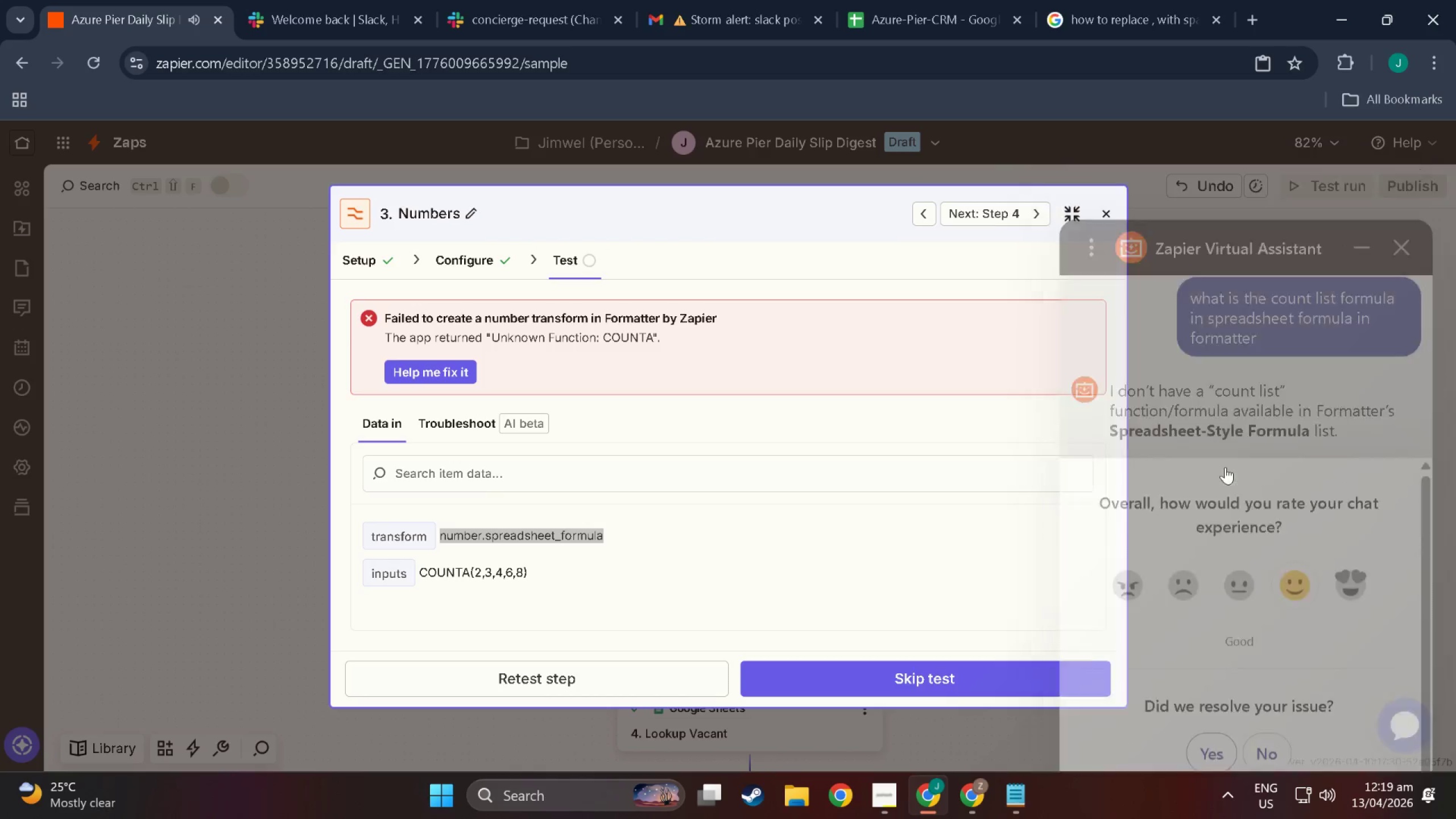 
left_click([1114, 0])
 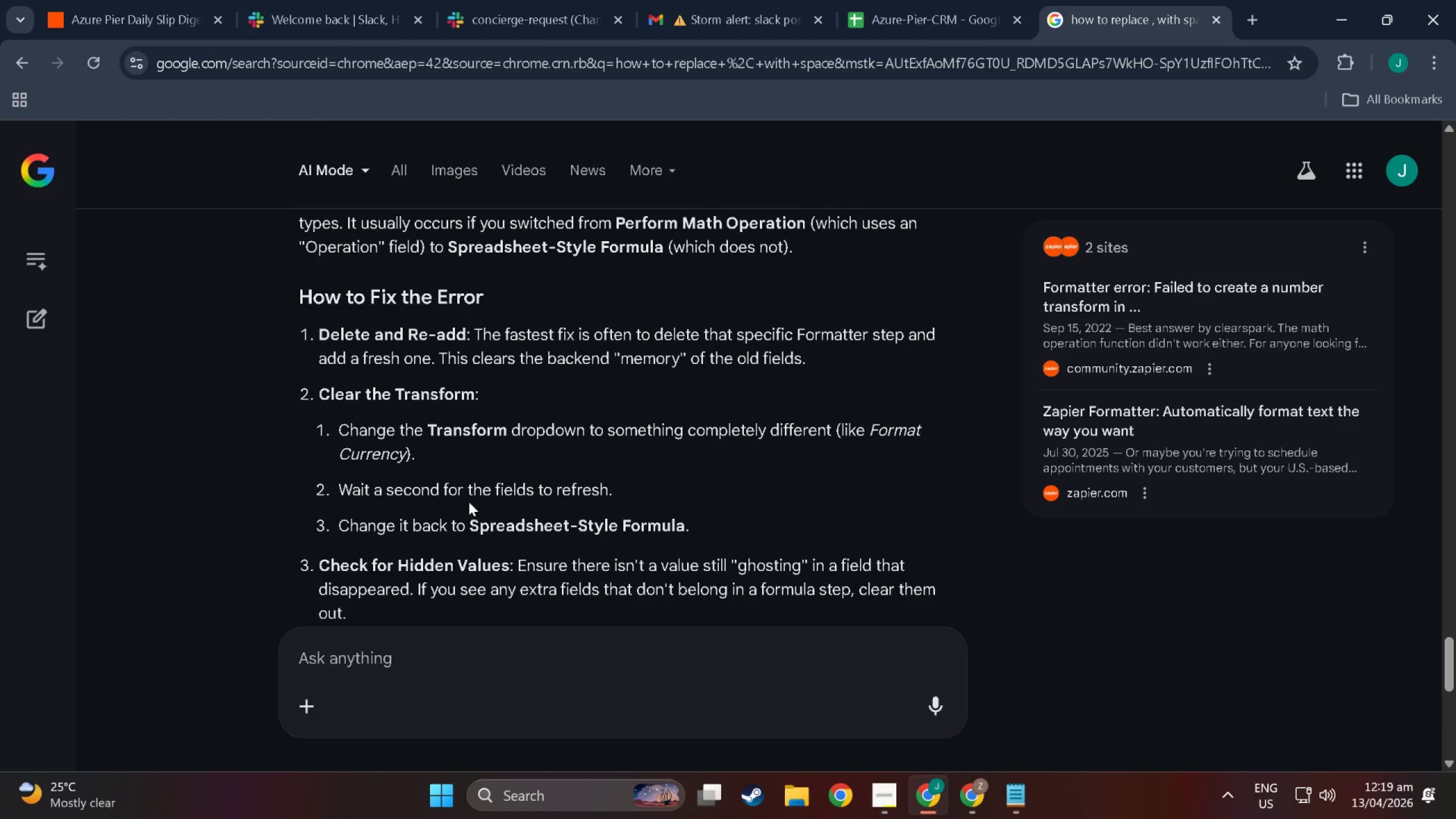 
wait(7.41)
 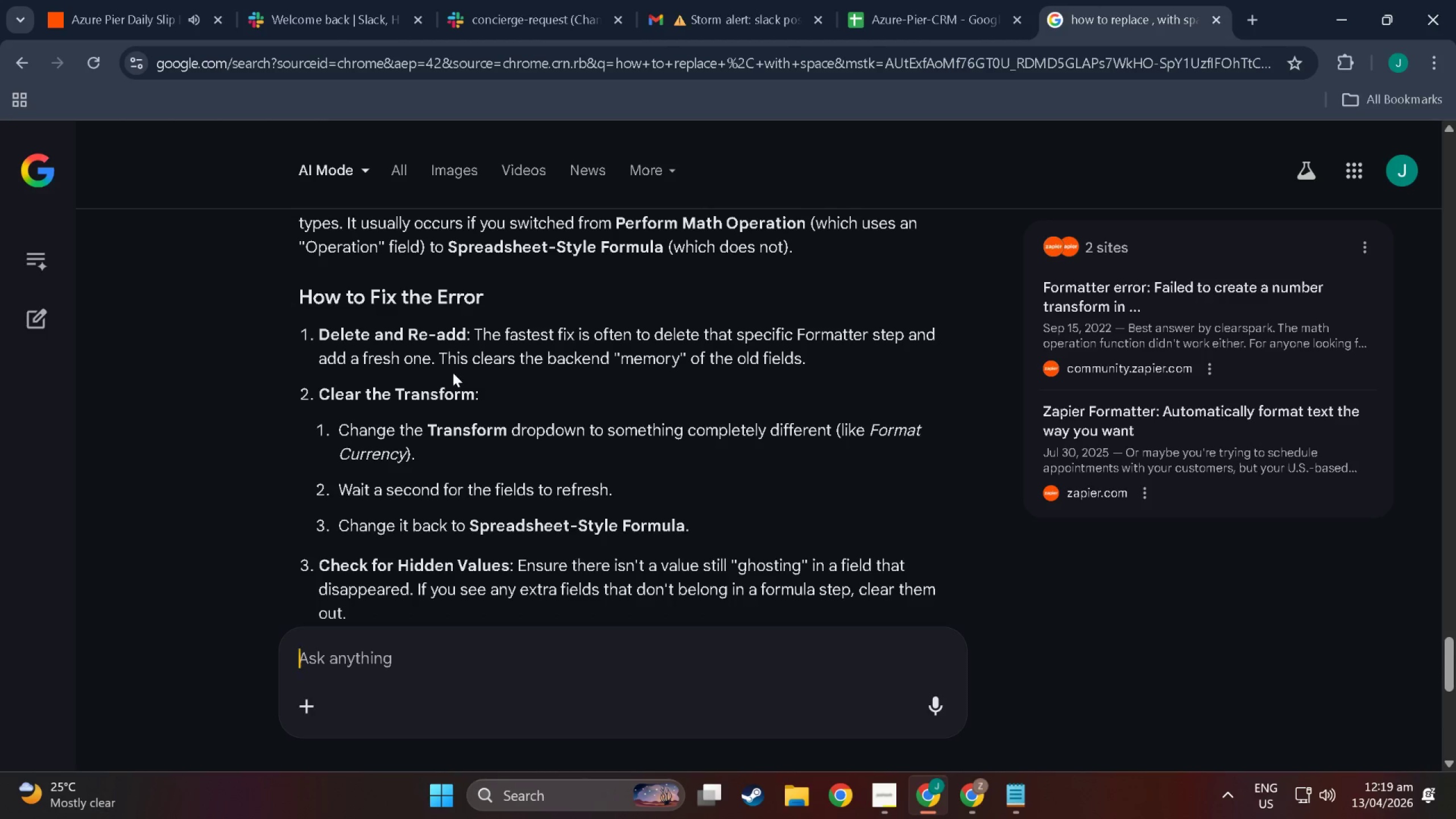 
scroll: coordinate [457, 548], scroll_direction: down, amount: 14.0
 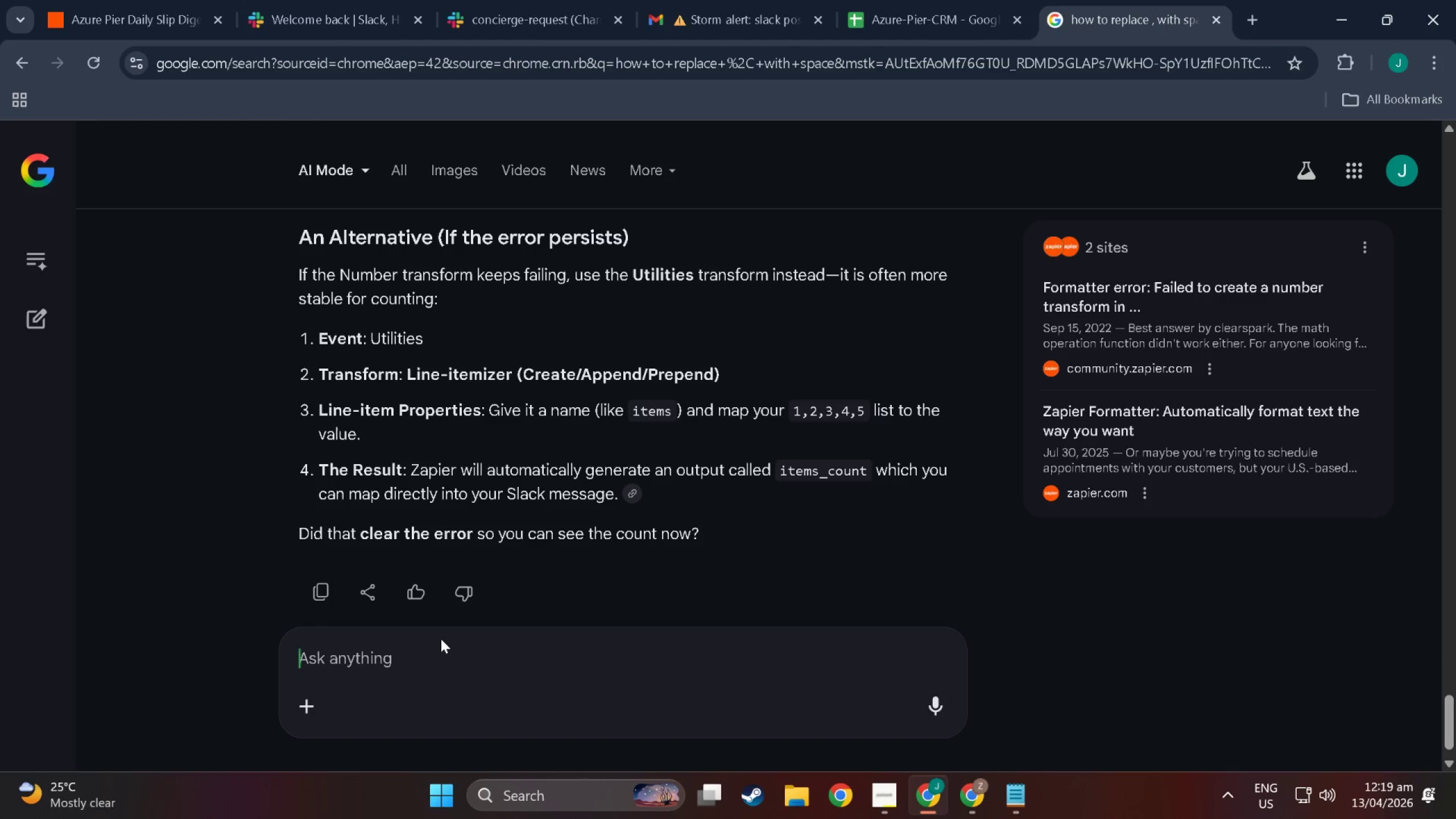 
left_click([448, 652])
 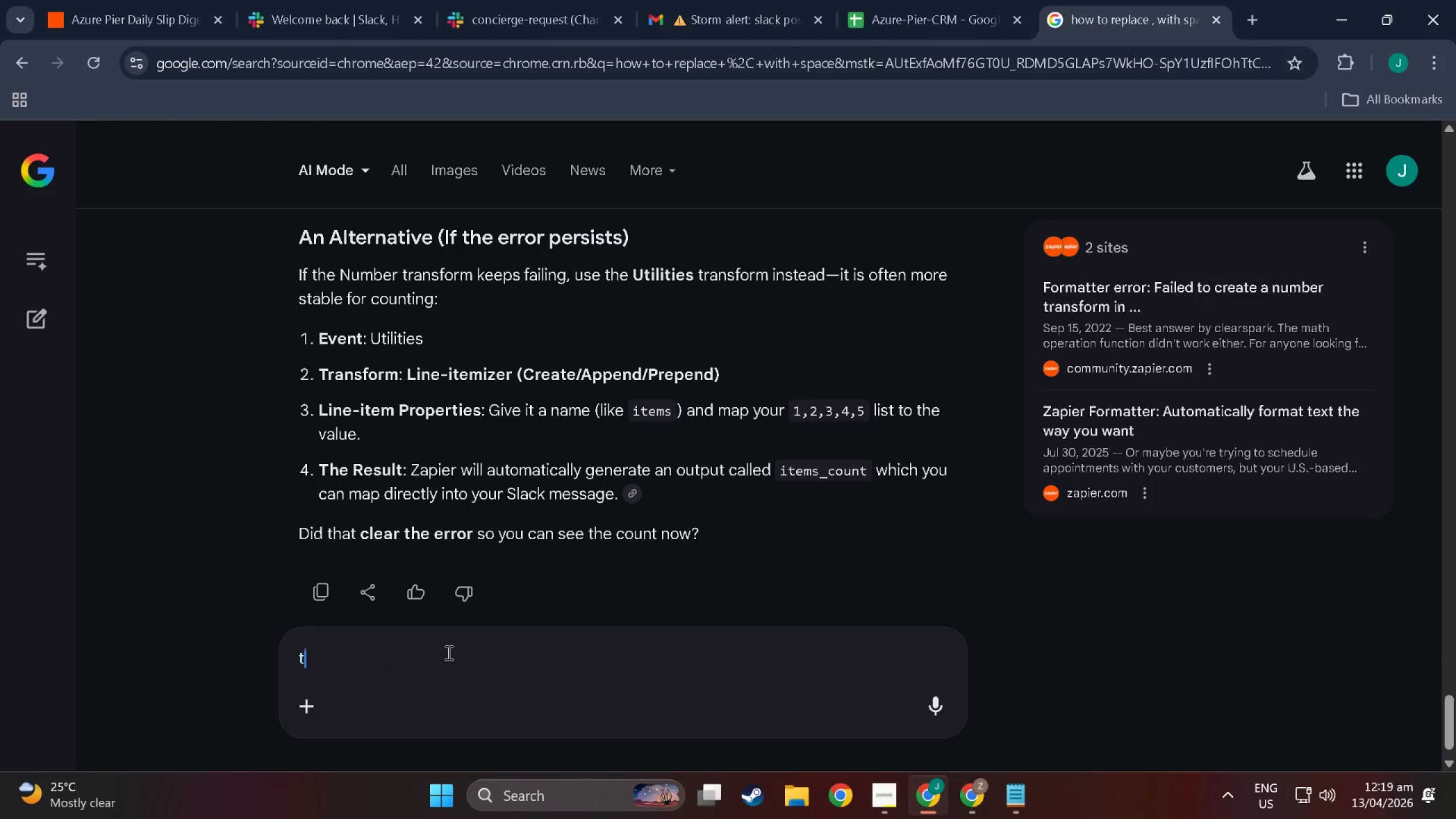 
type(there)
key(Backspace)
key(Backspace)
key(Backspace)
key(Backspace)
key(Backspace)
type(it said there's no COUNTA function)
 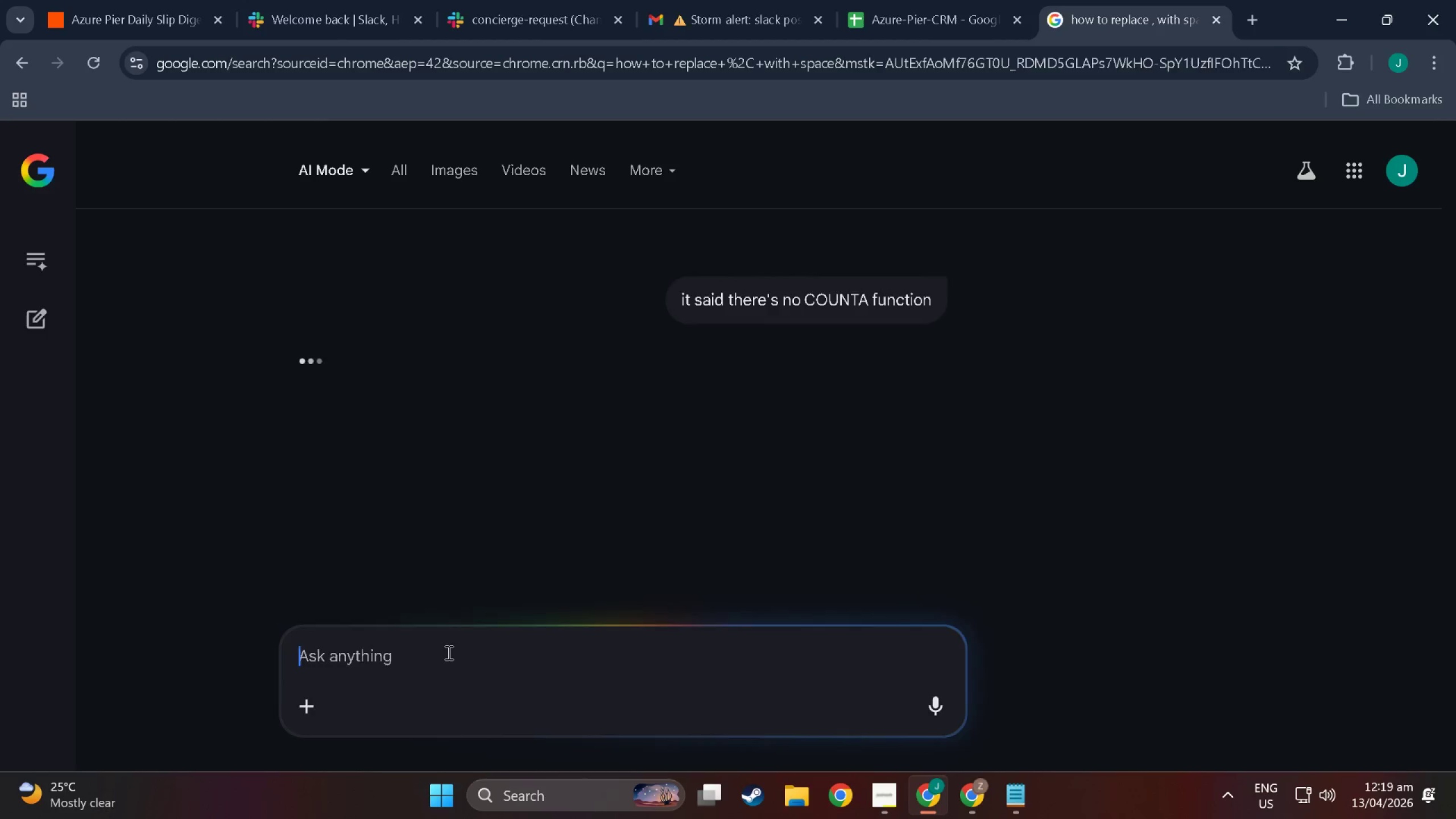 
 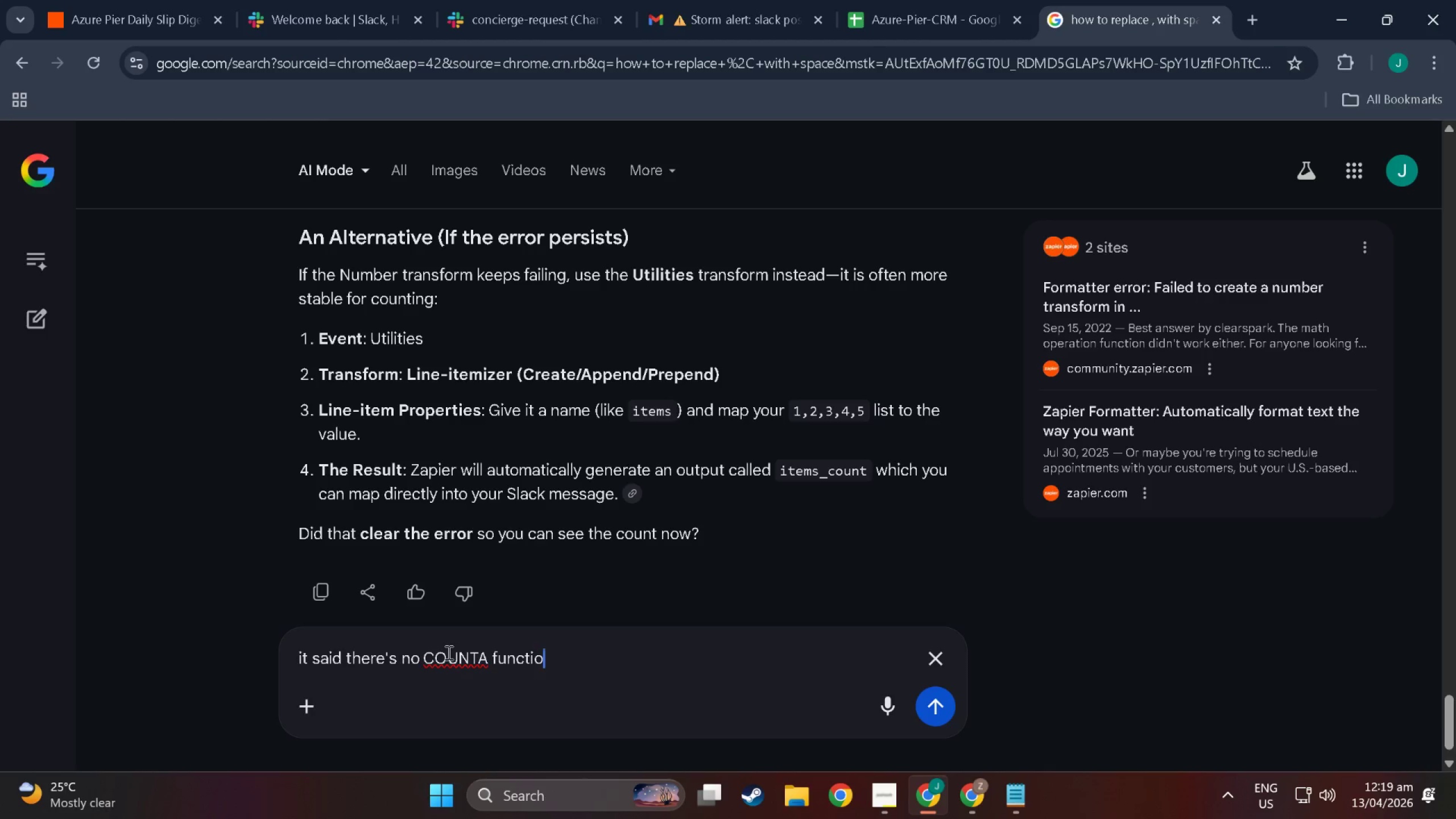 
key(Enter)
 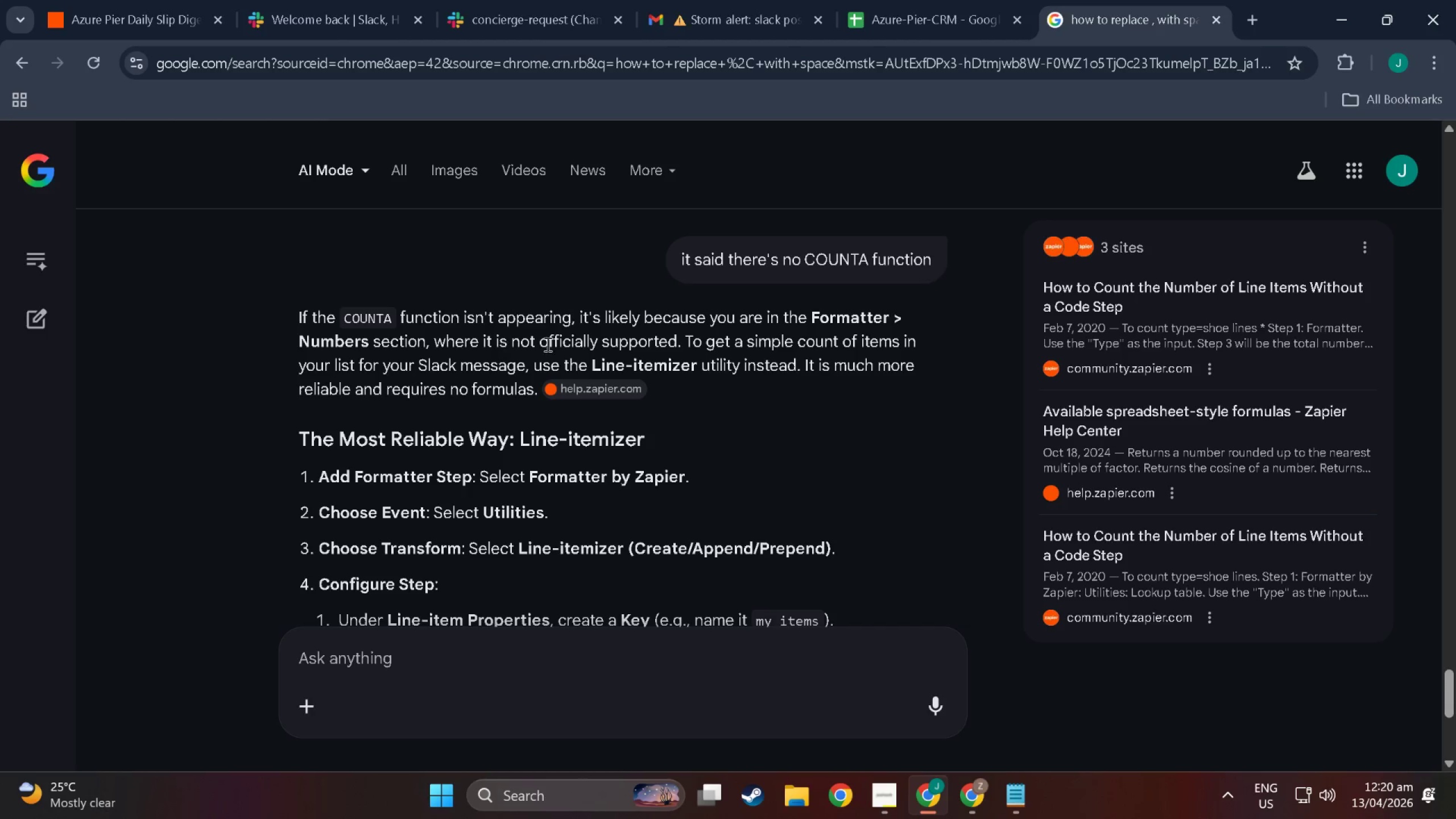 
wait(12.19)
 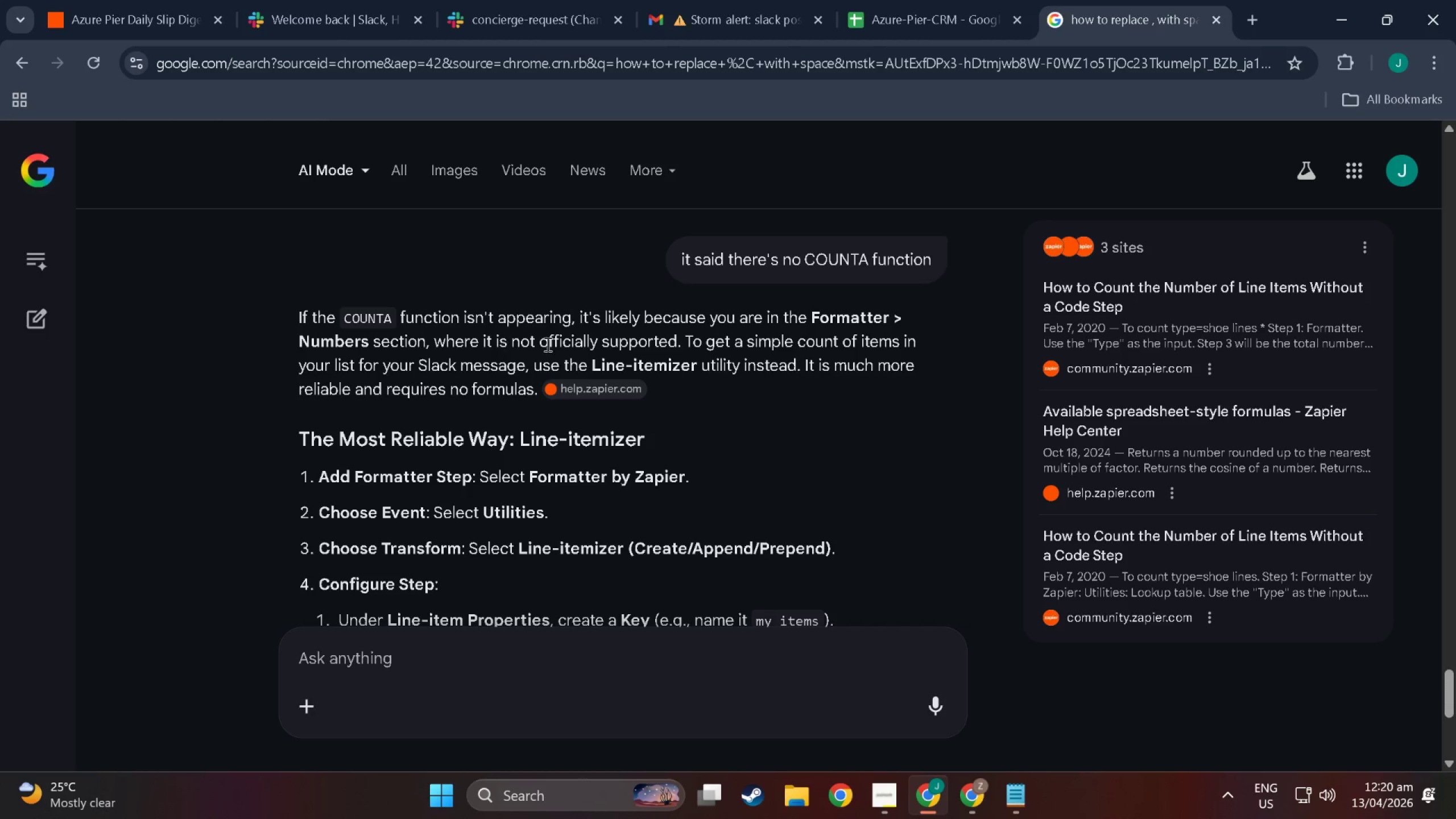 
scroll: coordinate [603, 412], scroll_direction: down, amount: 4.0
 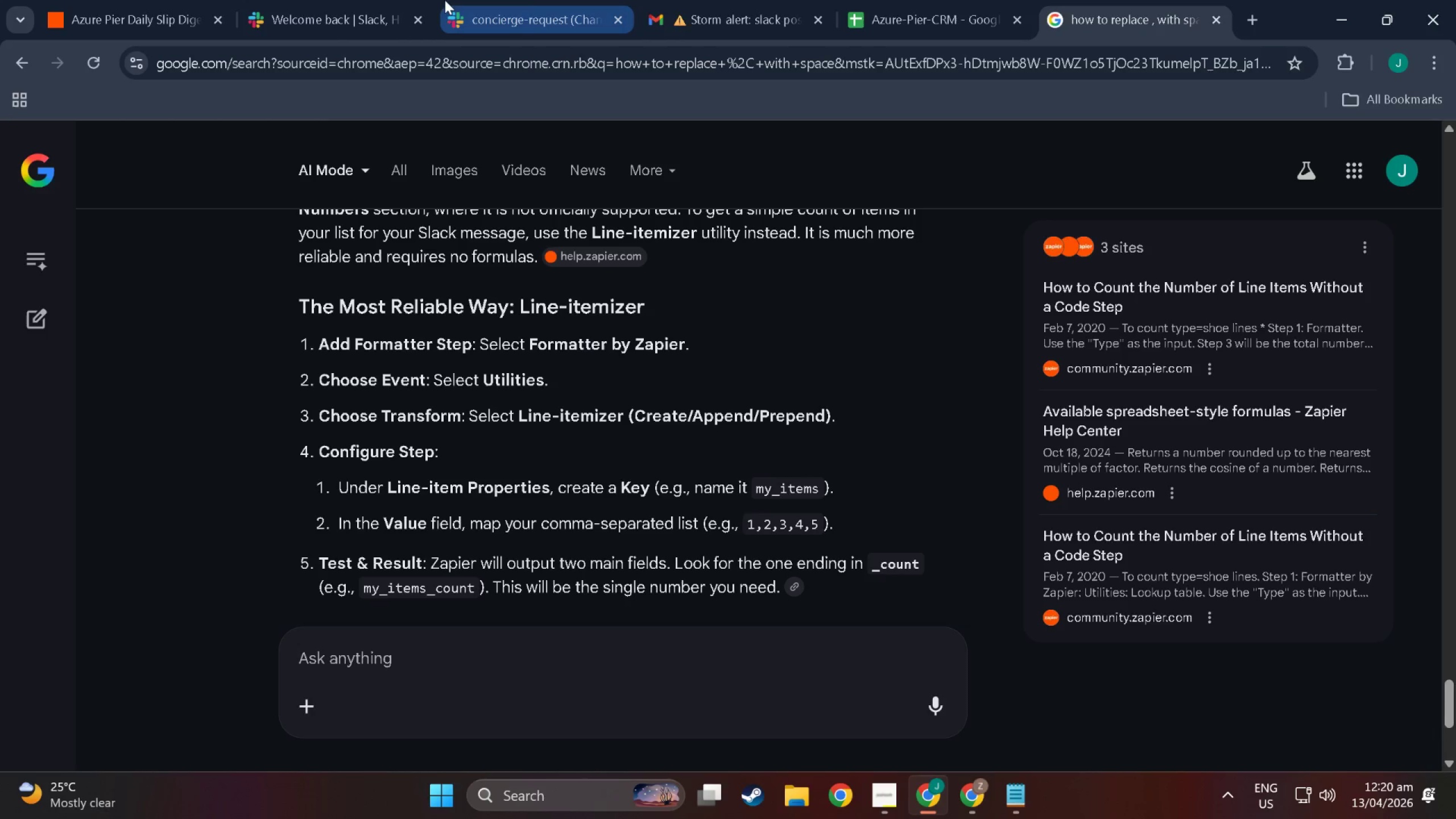 
left_click([308, 11])
 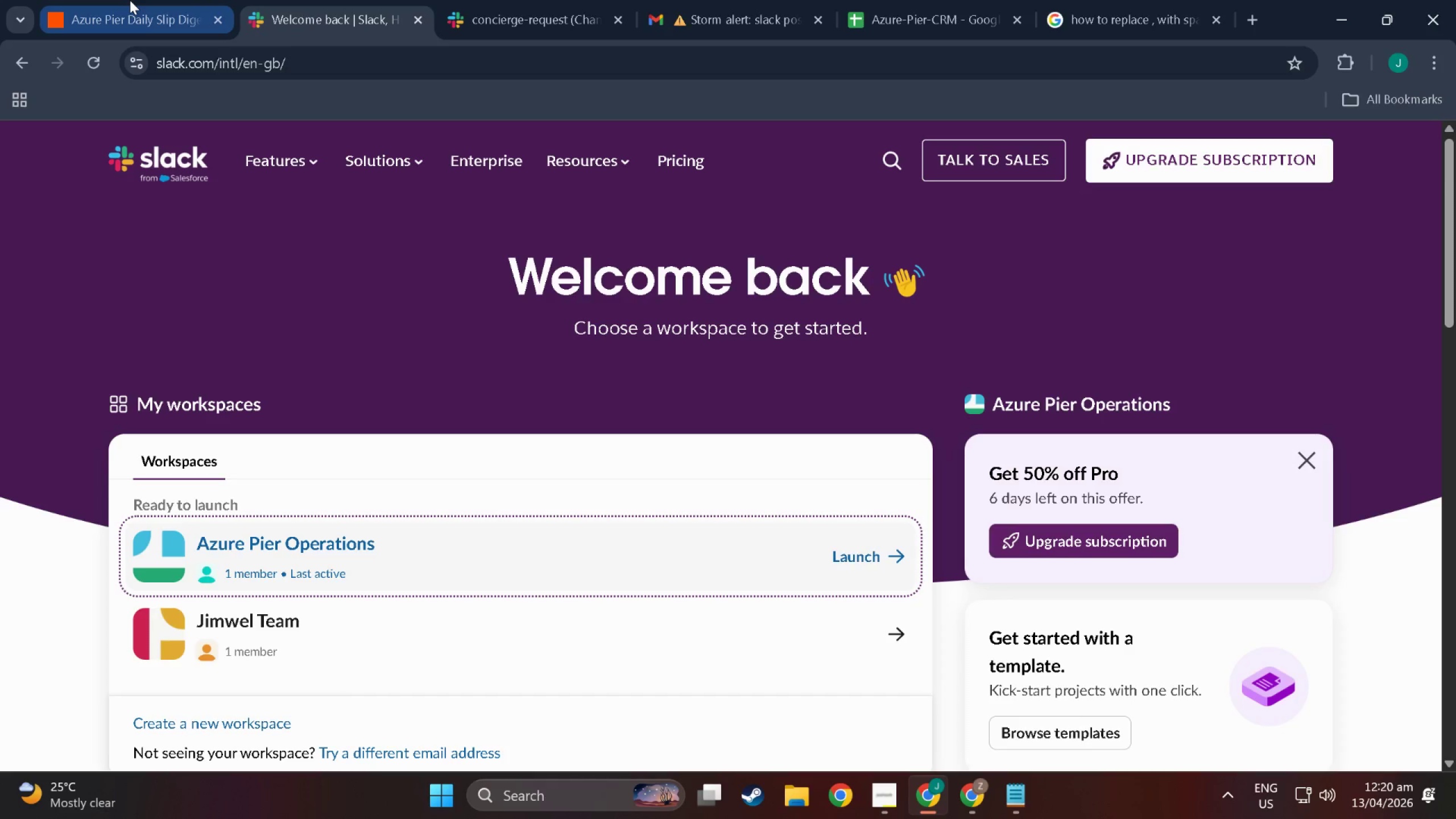 
left_click([130, 0])
 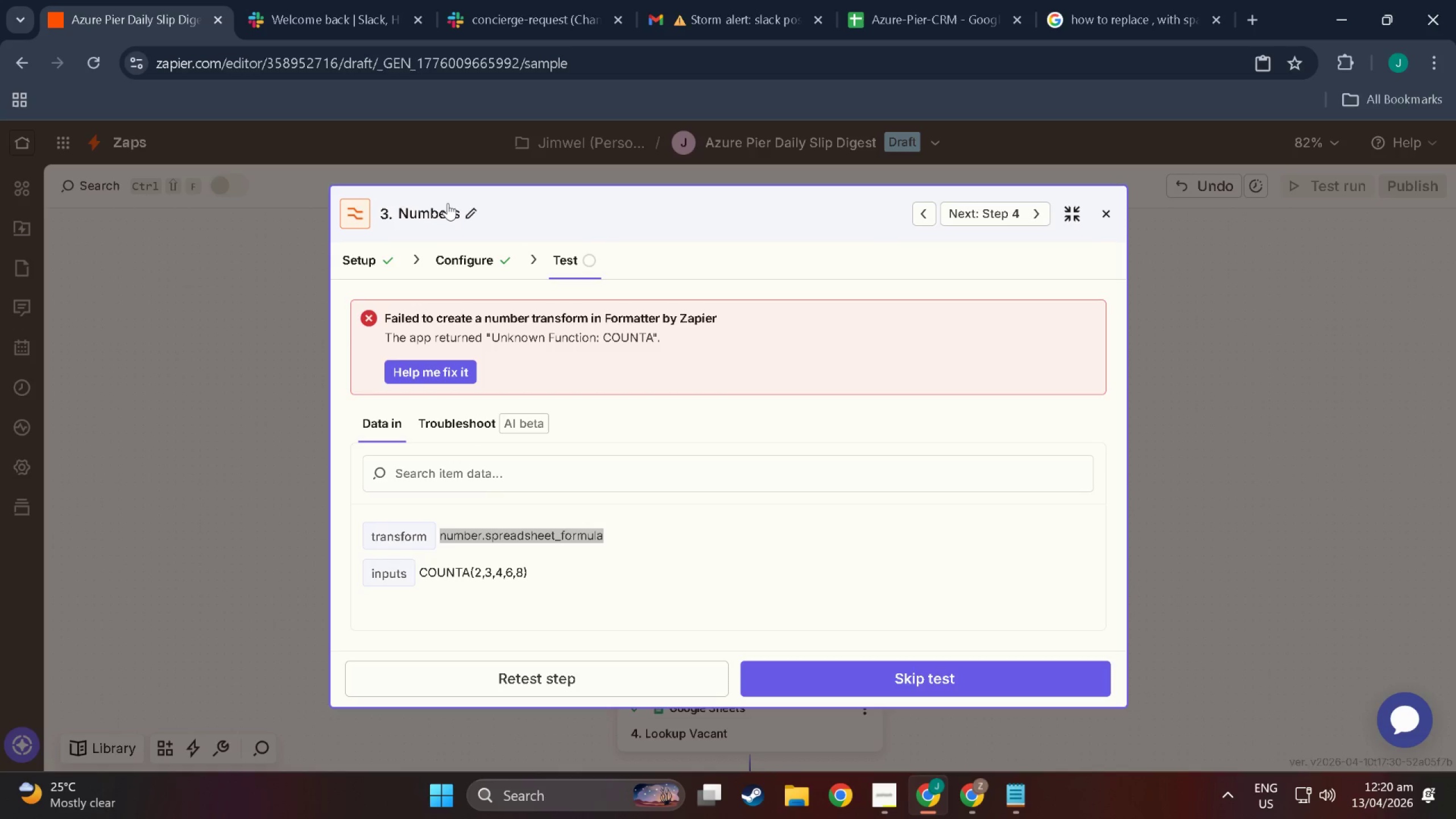 
left_click([371, 267])
 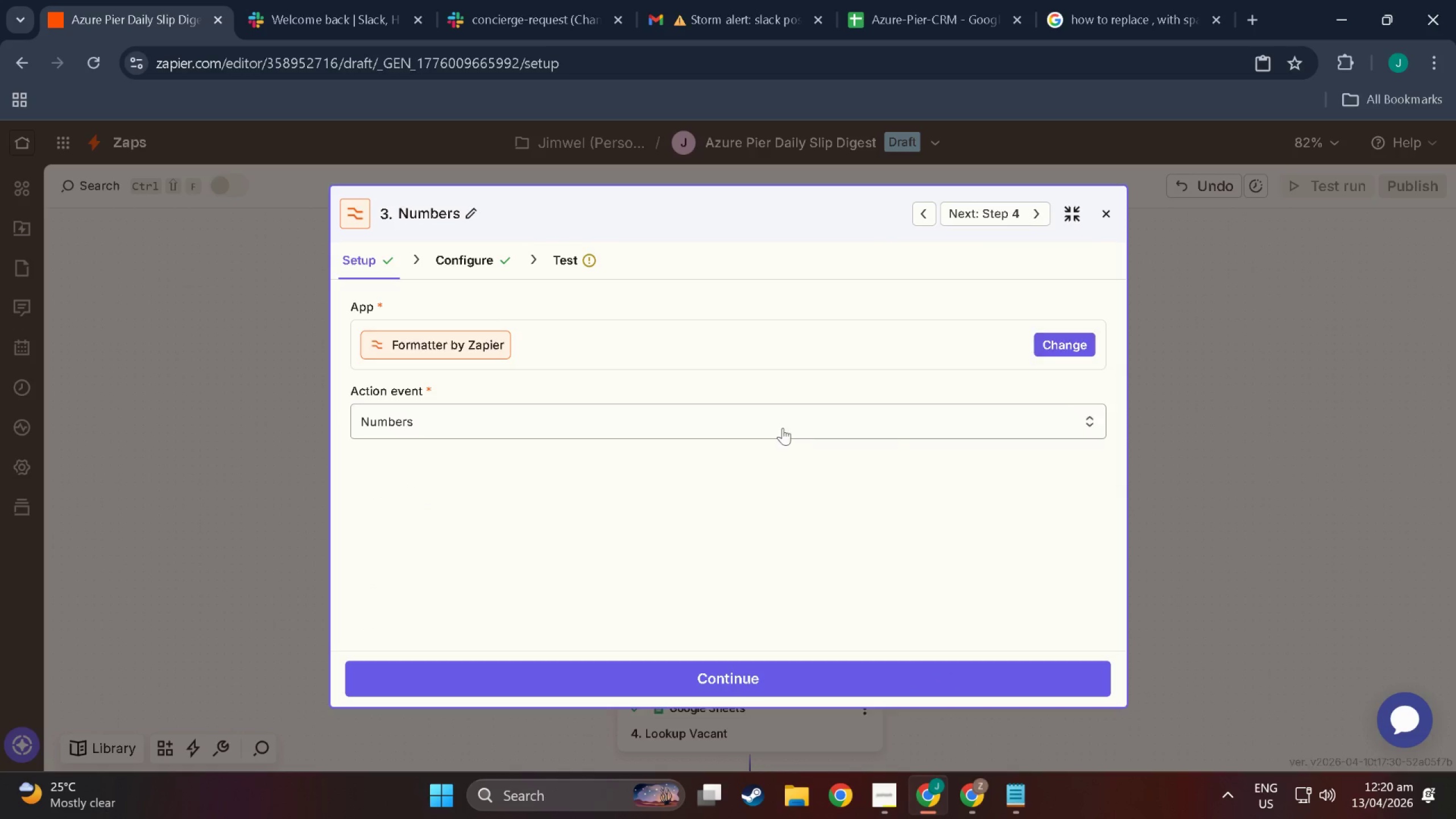 
left_click([995, 423])
 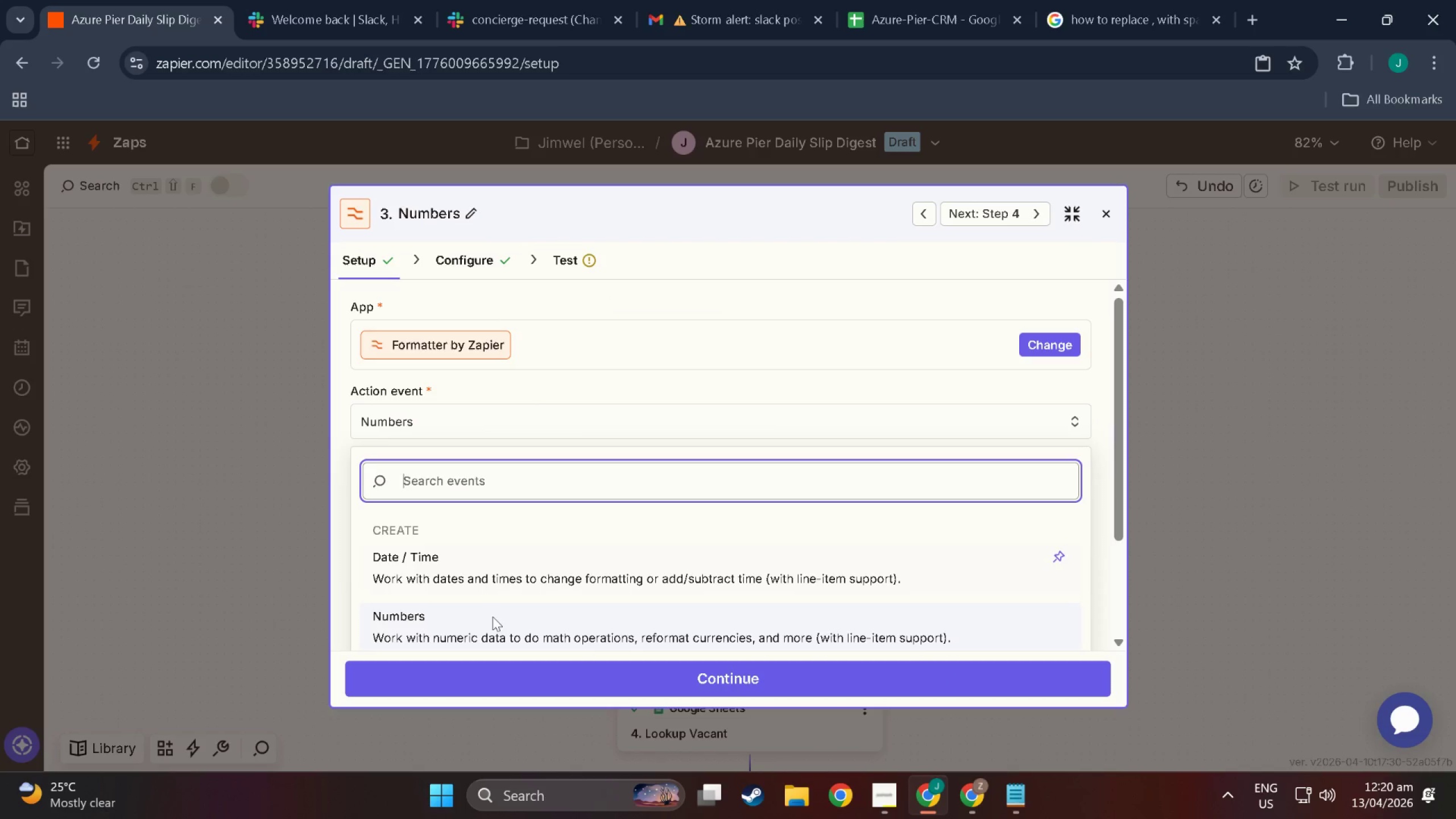 
scroll: coordinate [755, 547], scroll_direction: down, amount: 7.0
 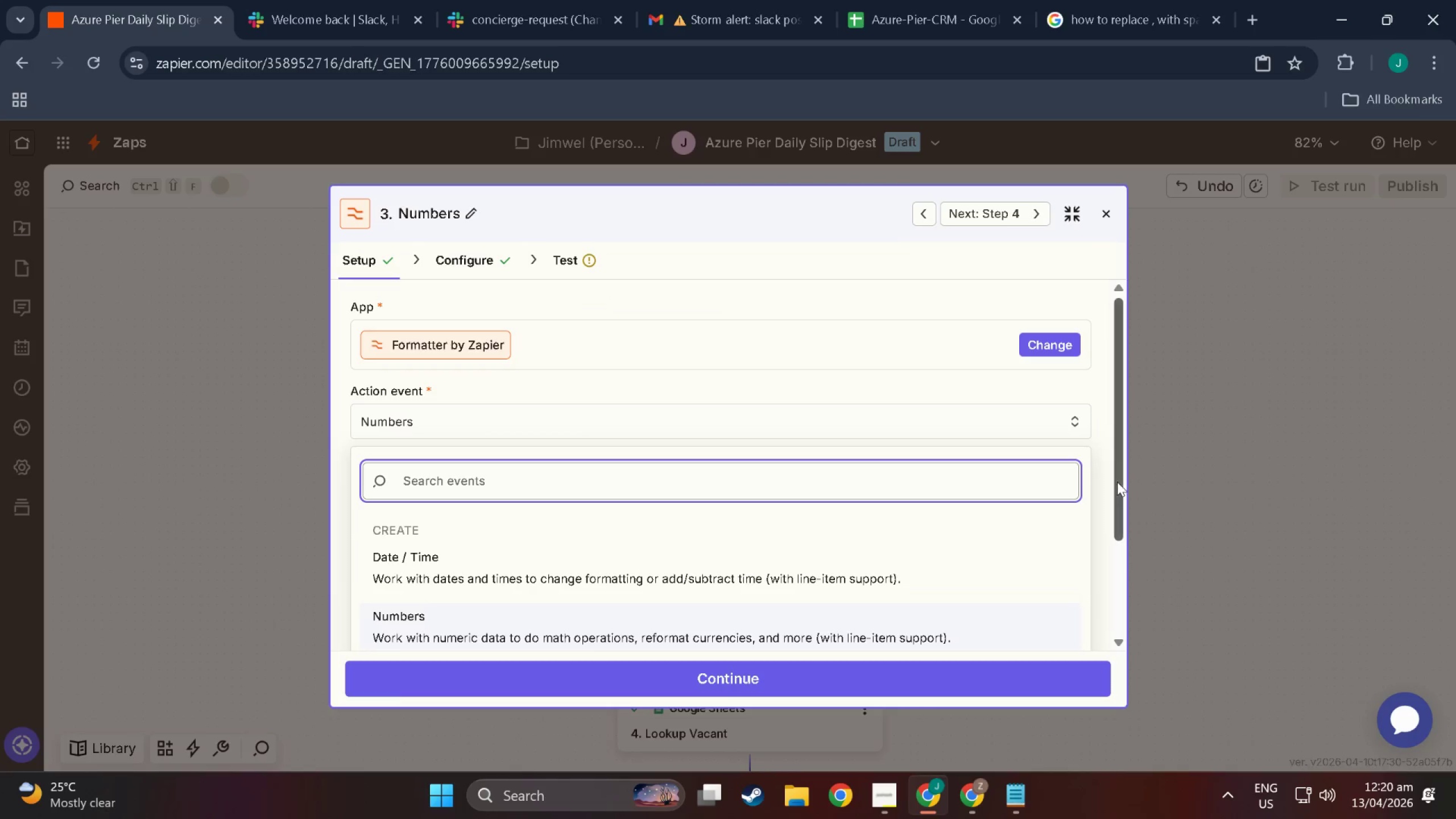 
left_click_drag(start_coordinate=[1117, 486], to_coordinate=[1090, 635])
 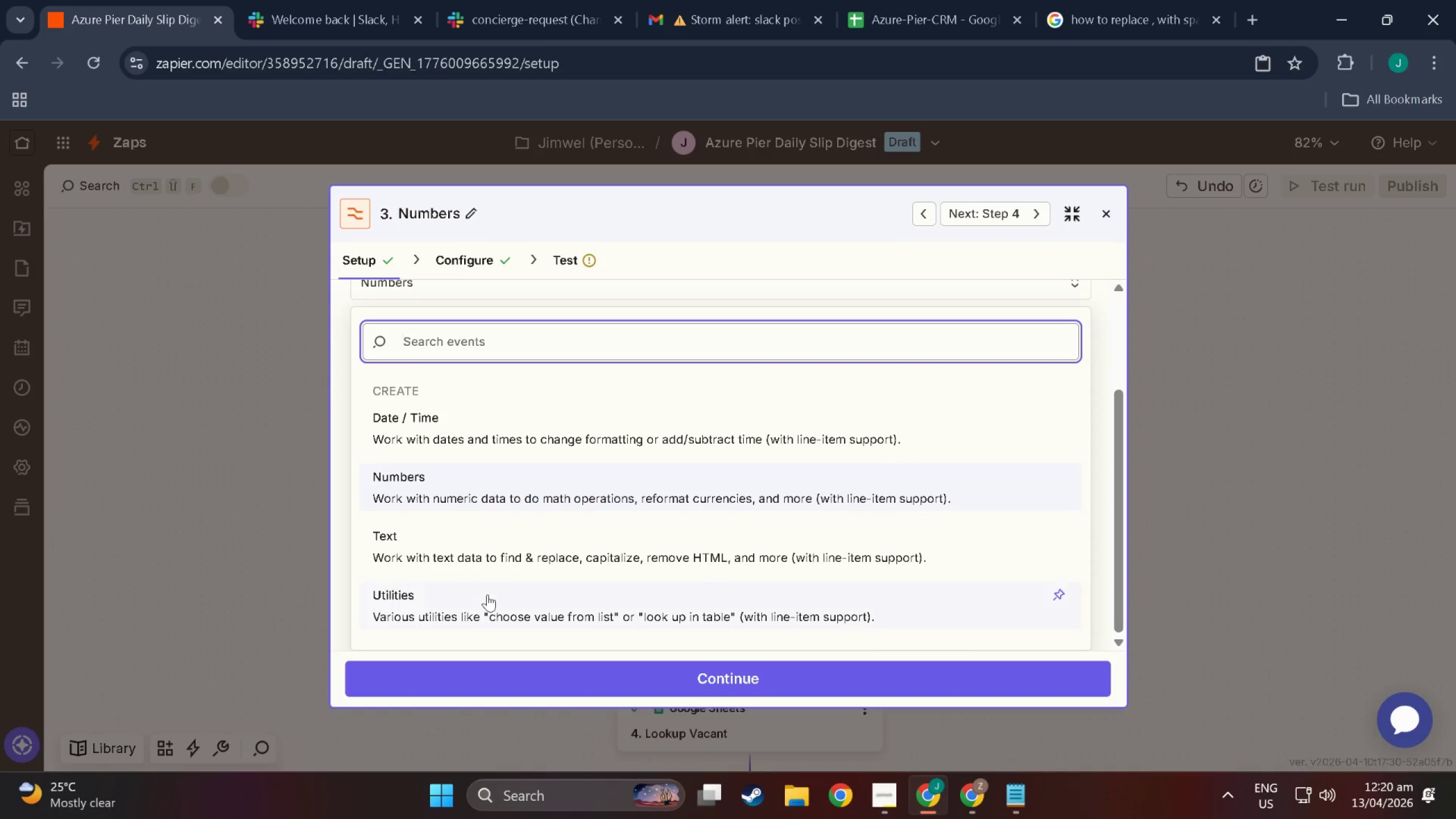 
left_click([487, 595])
 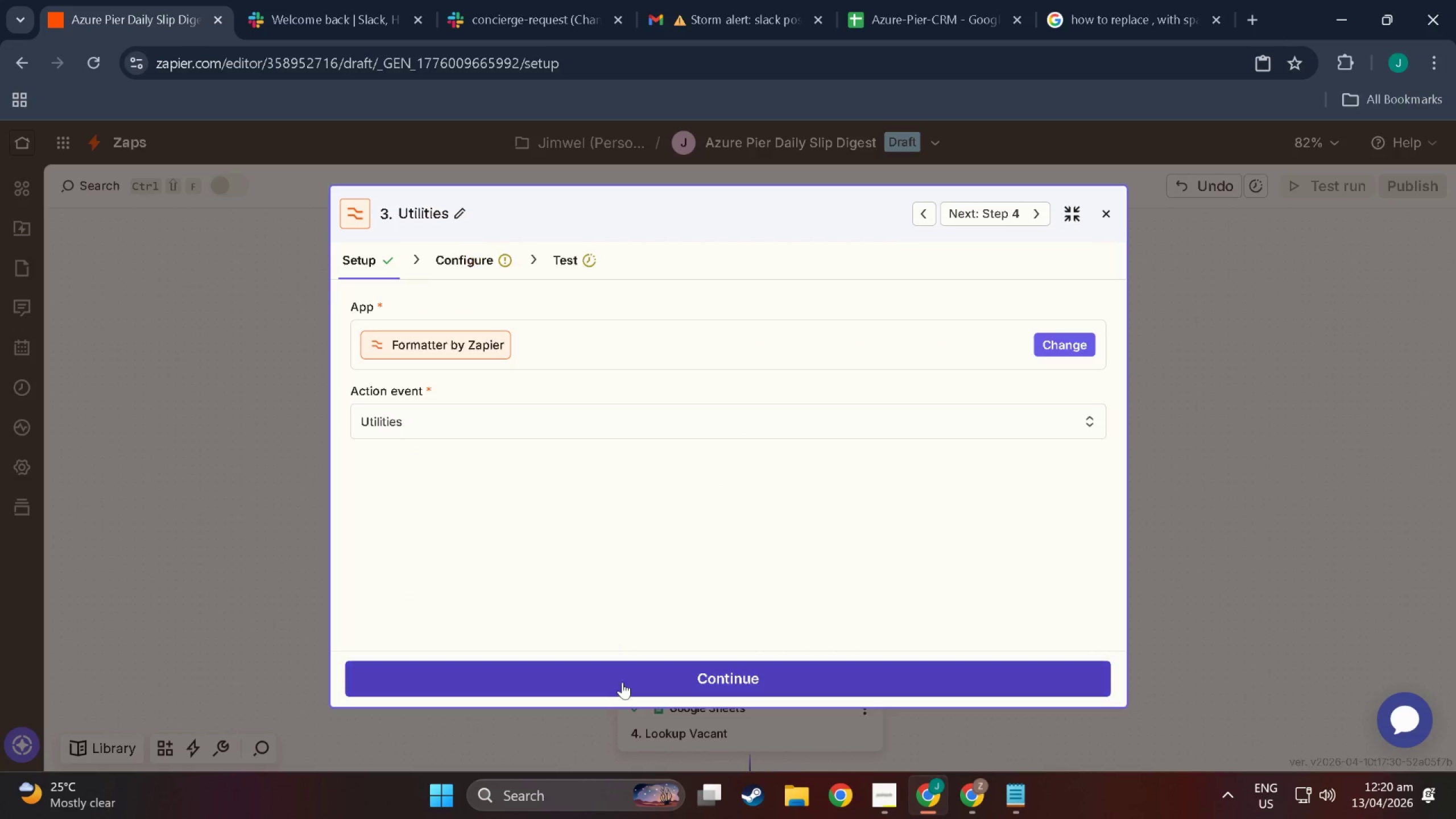 
left_click([623, 682])
 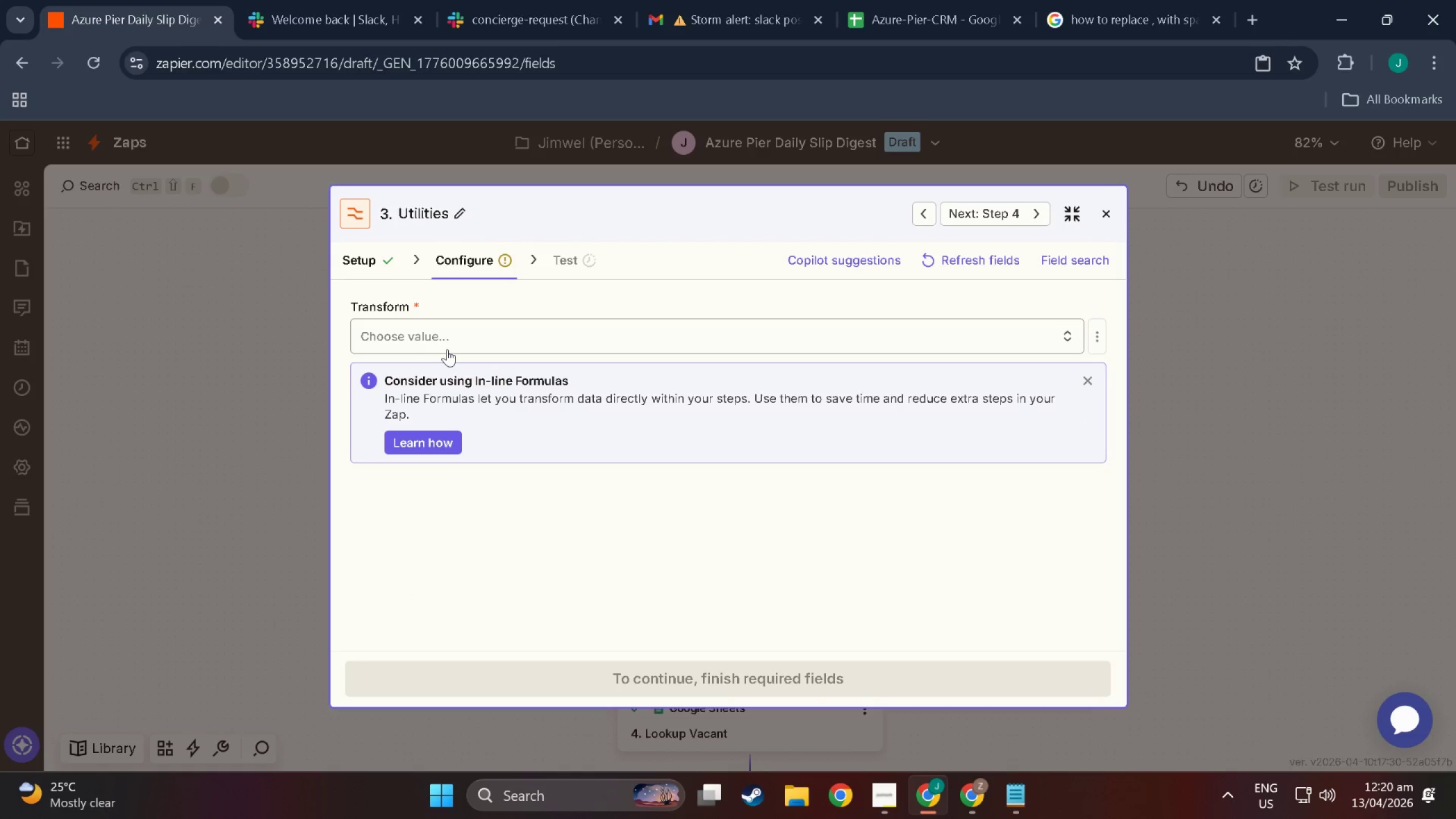 
left_click([447, 349])
 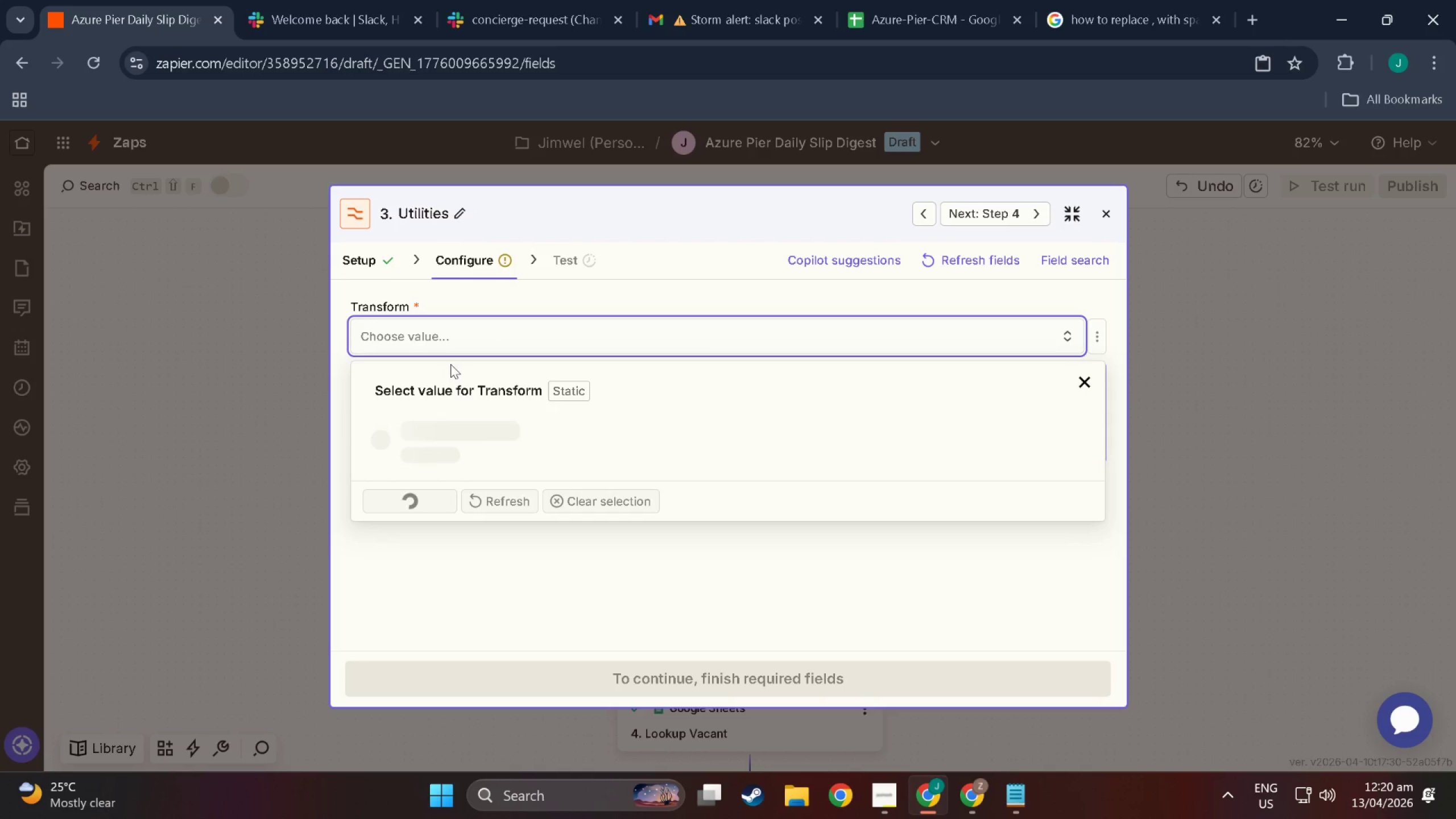 
mouse_move([482, 477])
 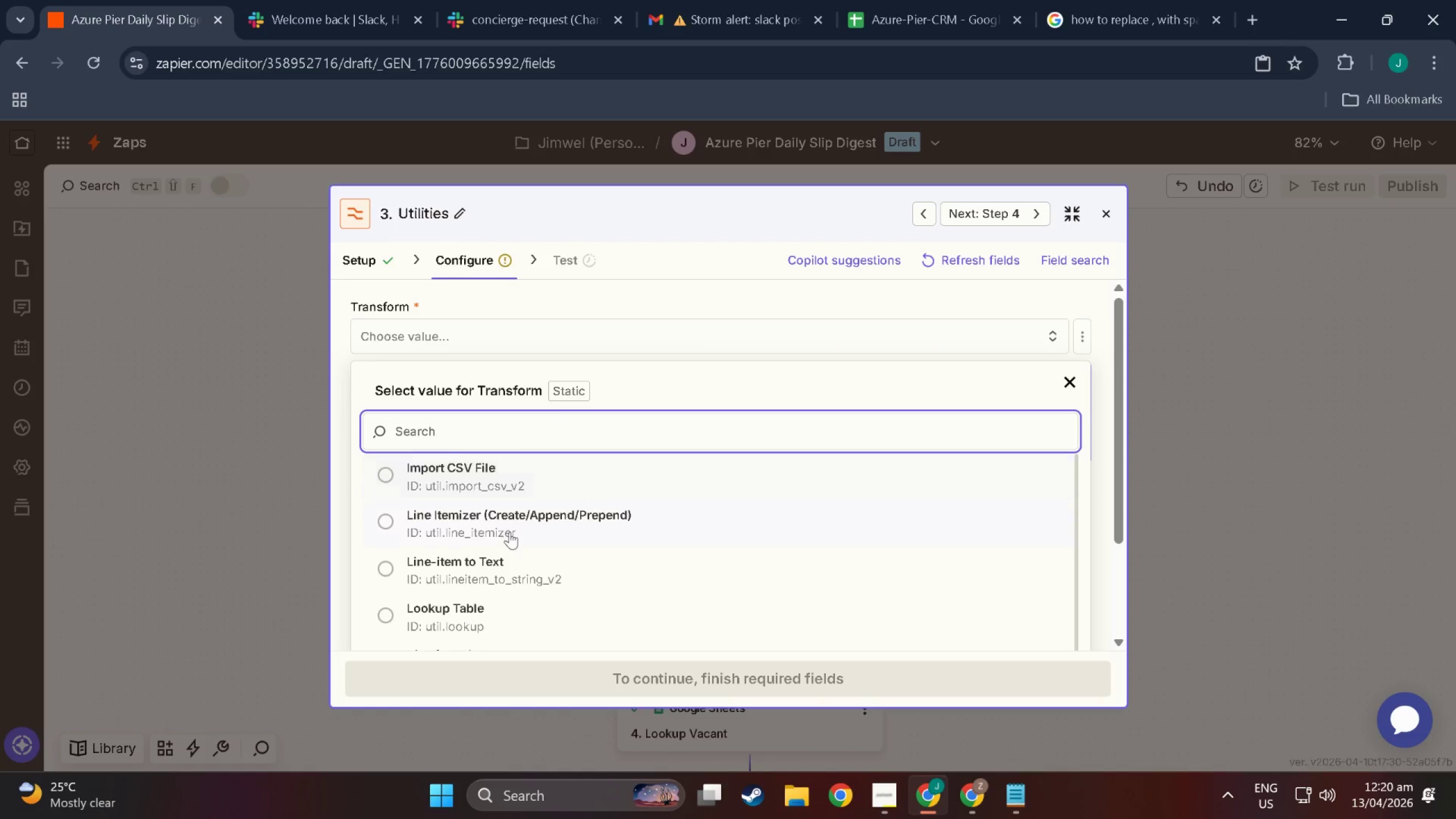 
scroll: coordinate [510, 532], scroll_direction: down, amount: 1.0
 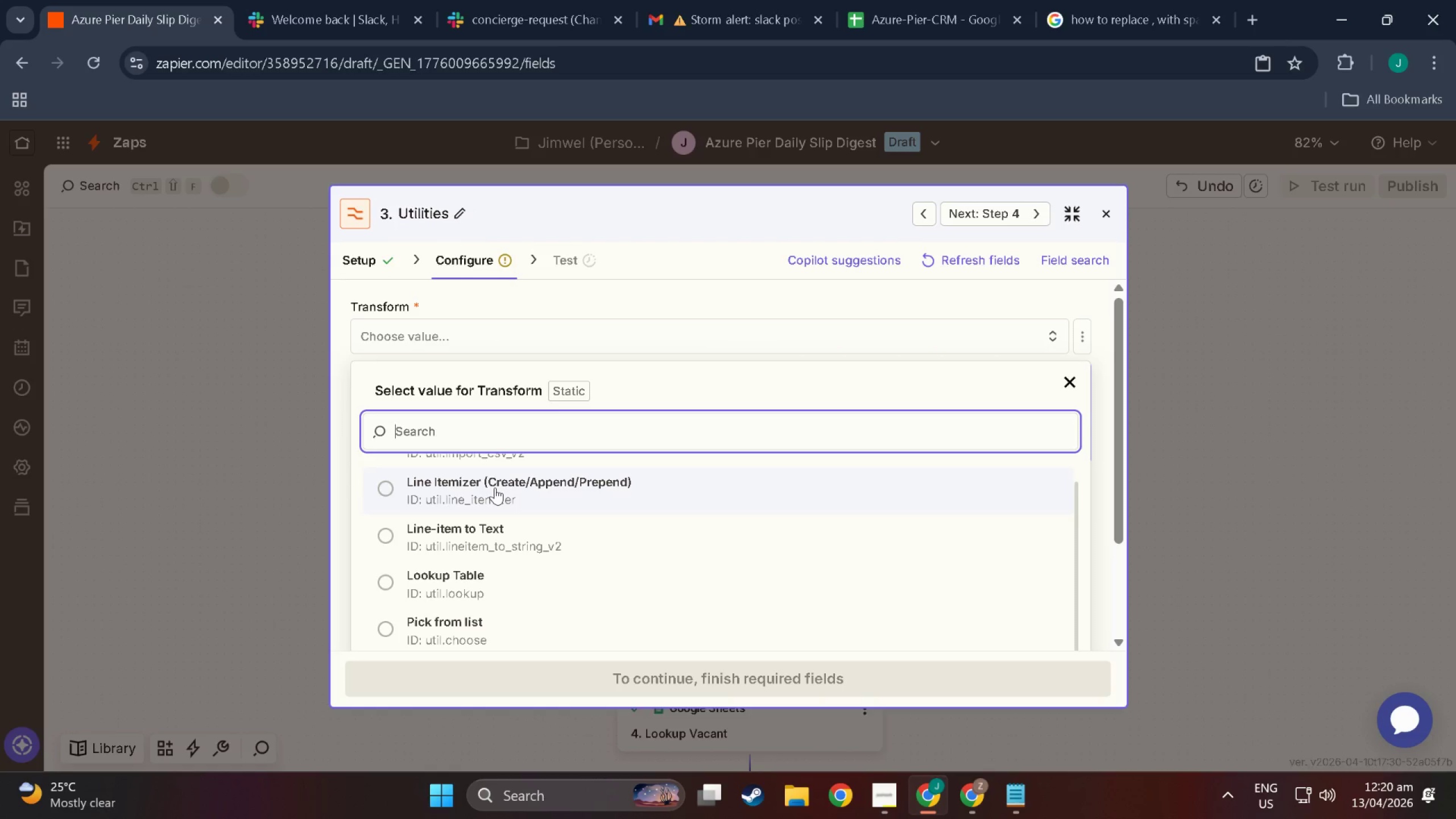 
left_click([495, 487])
 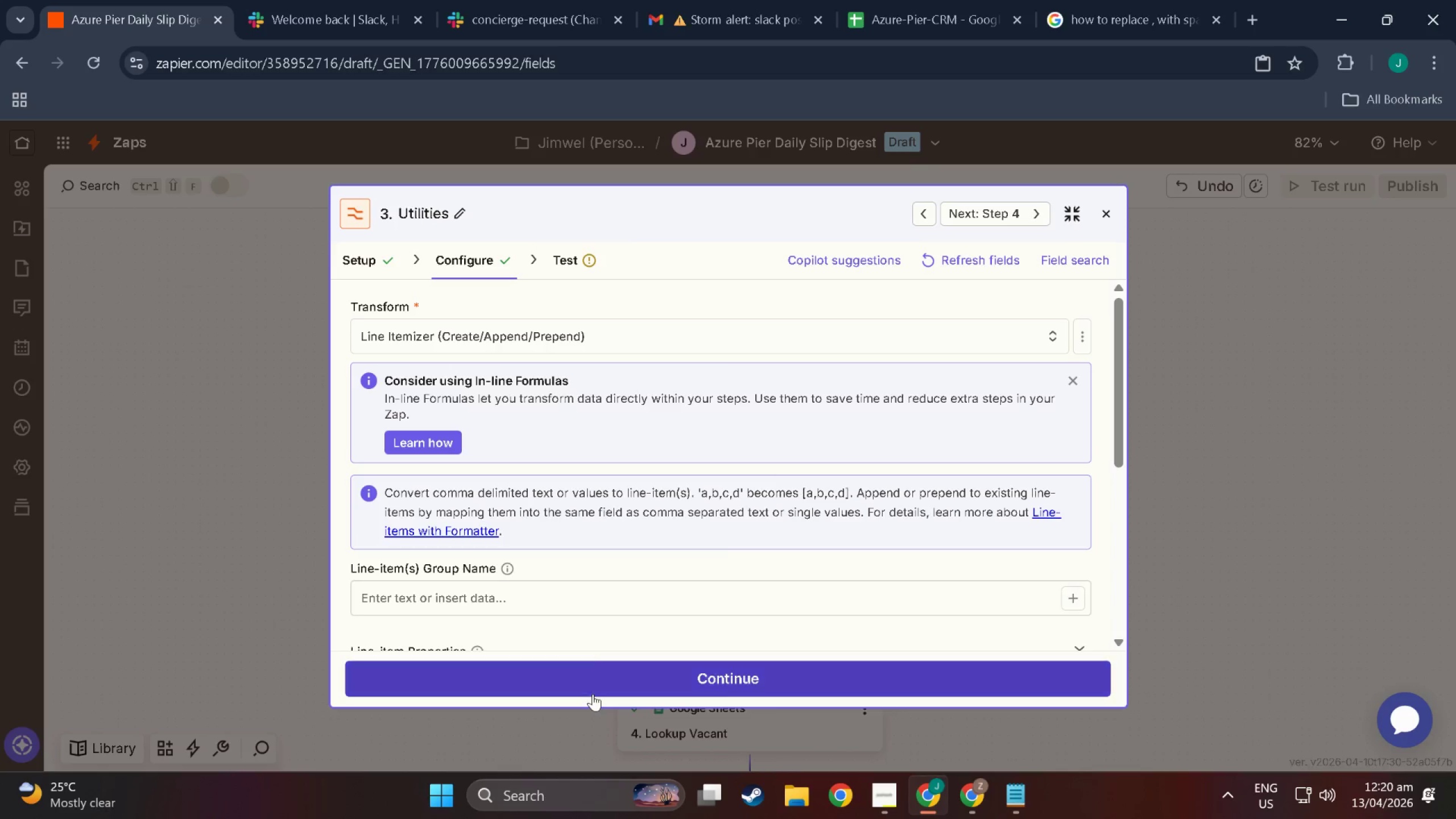 
scroll: coordinate [531, 541], scroll_direction: down, amount: 5.0
 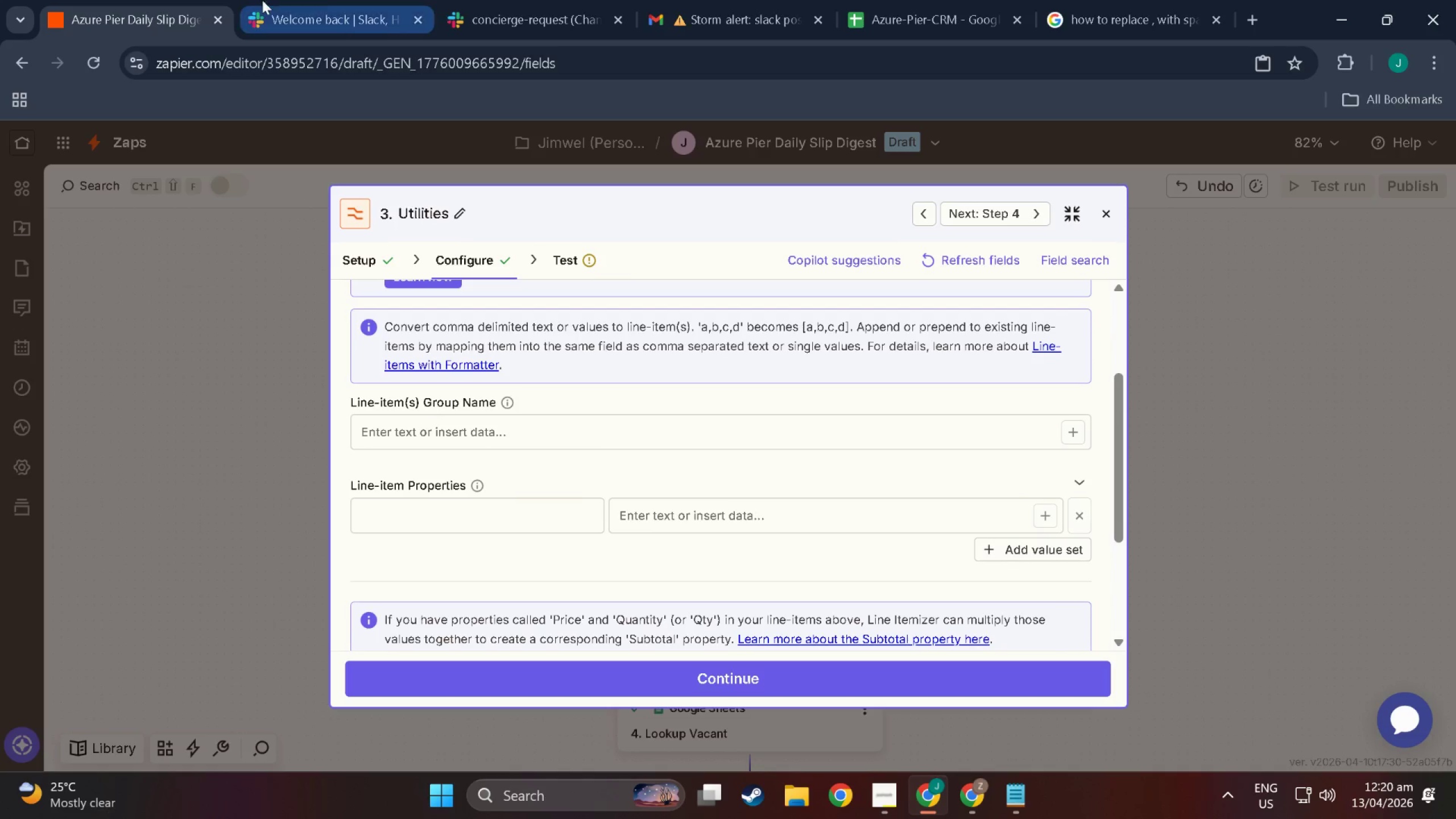 
left_click([341, 1])
 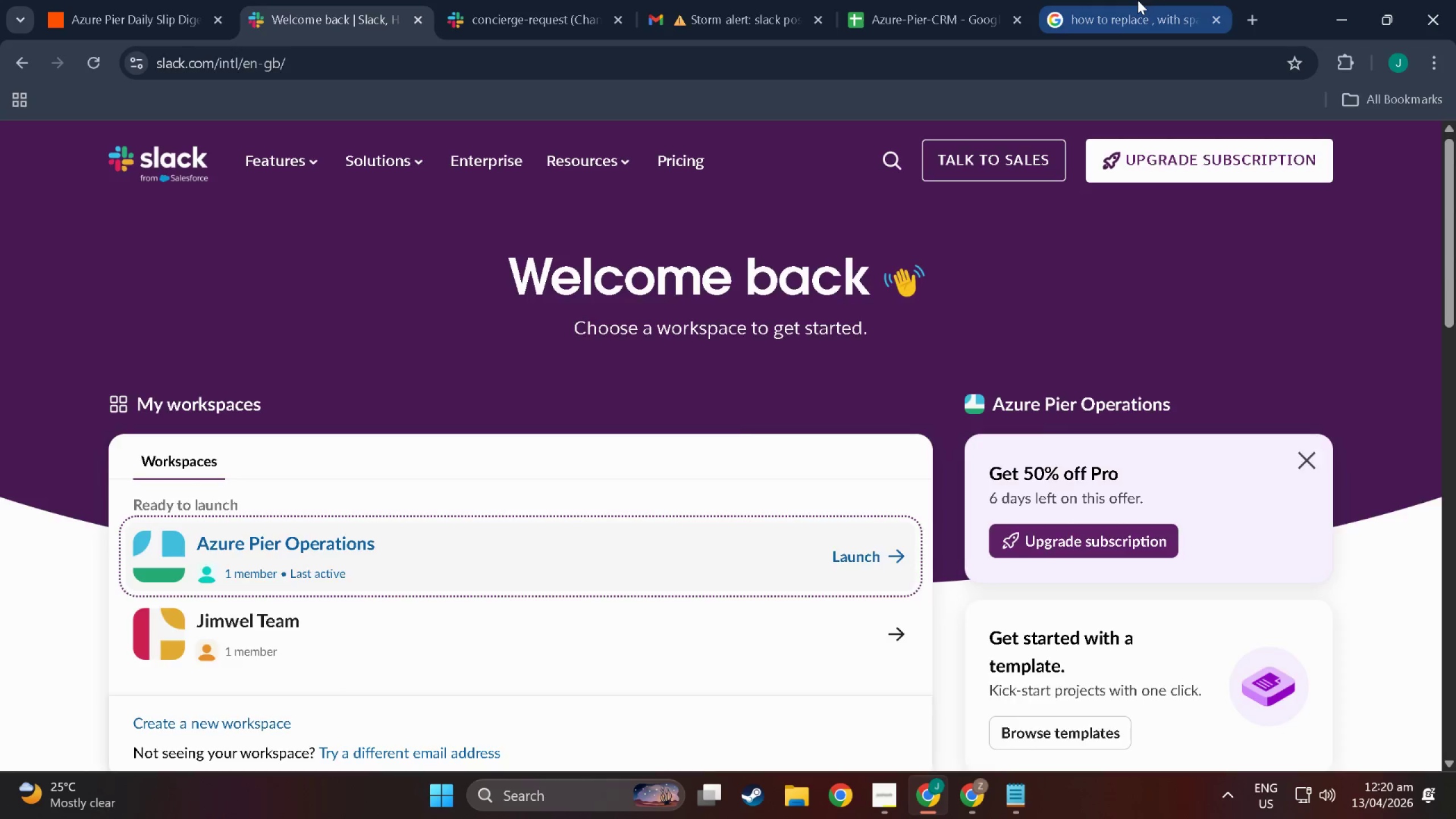 
left_click([1138, 0])
 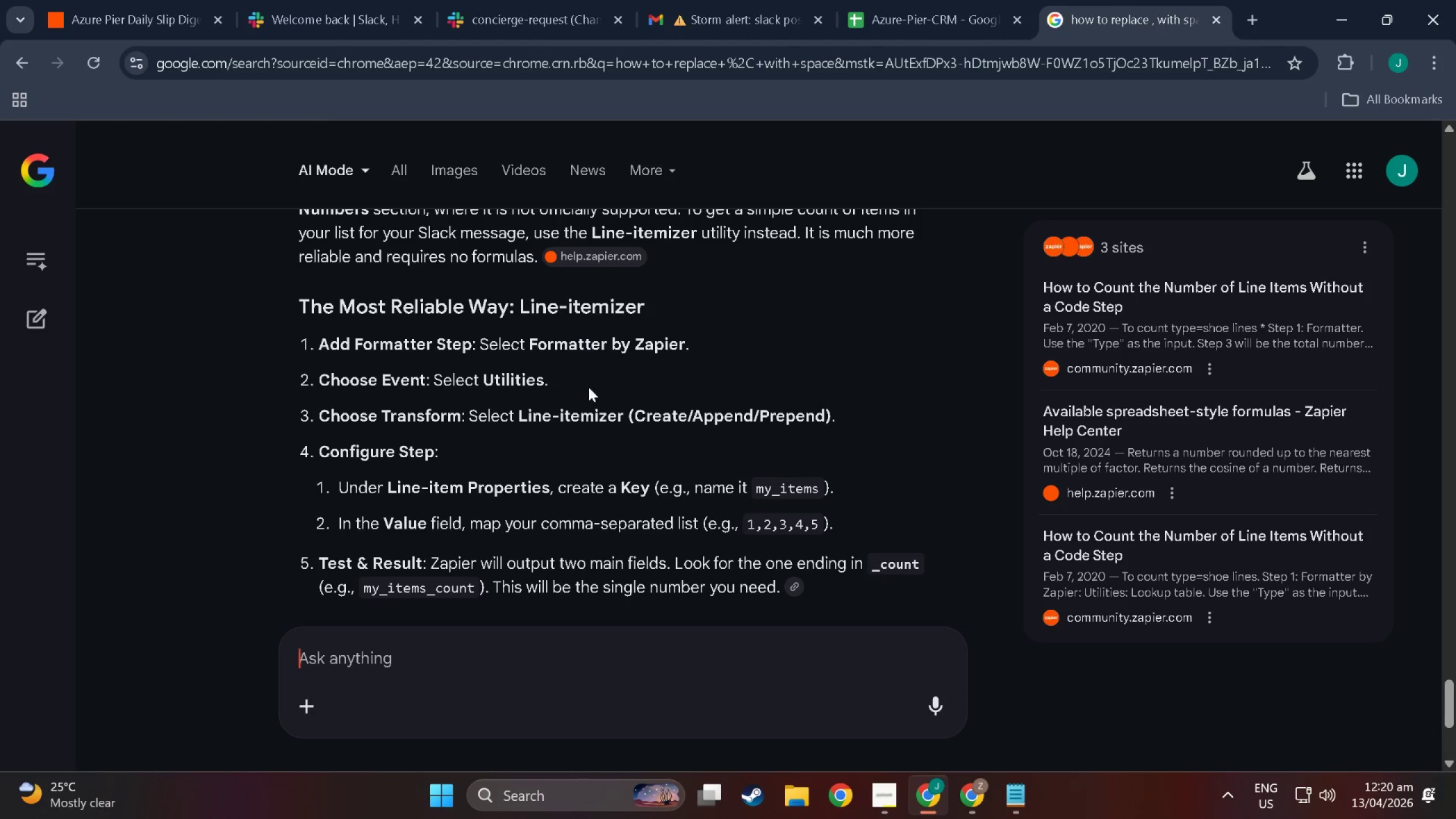 
scroll: coordinate [485, 432], scroll_direction: down, amount: 1.0
 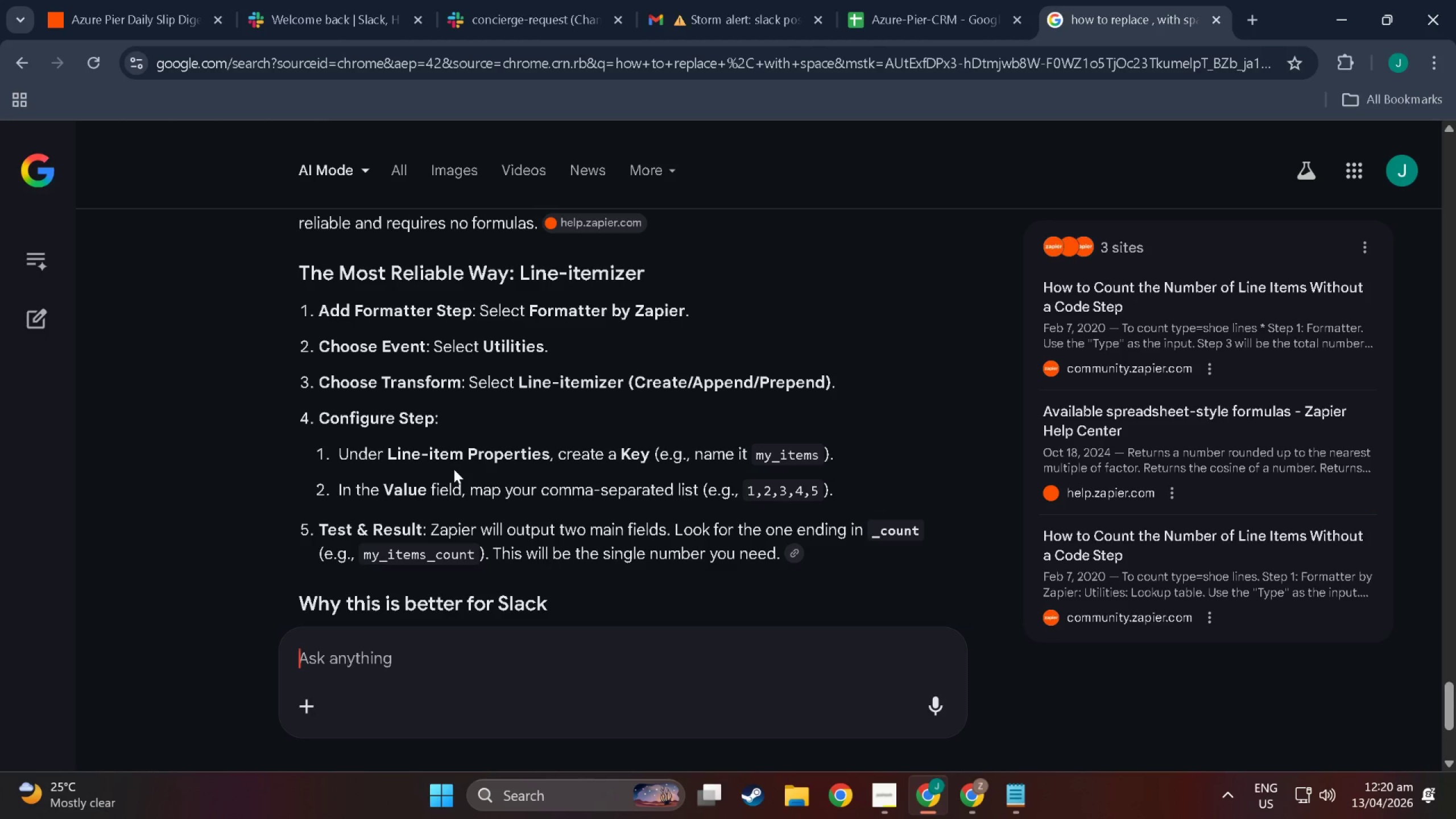 
wait(9.13)
 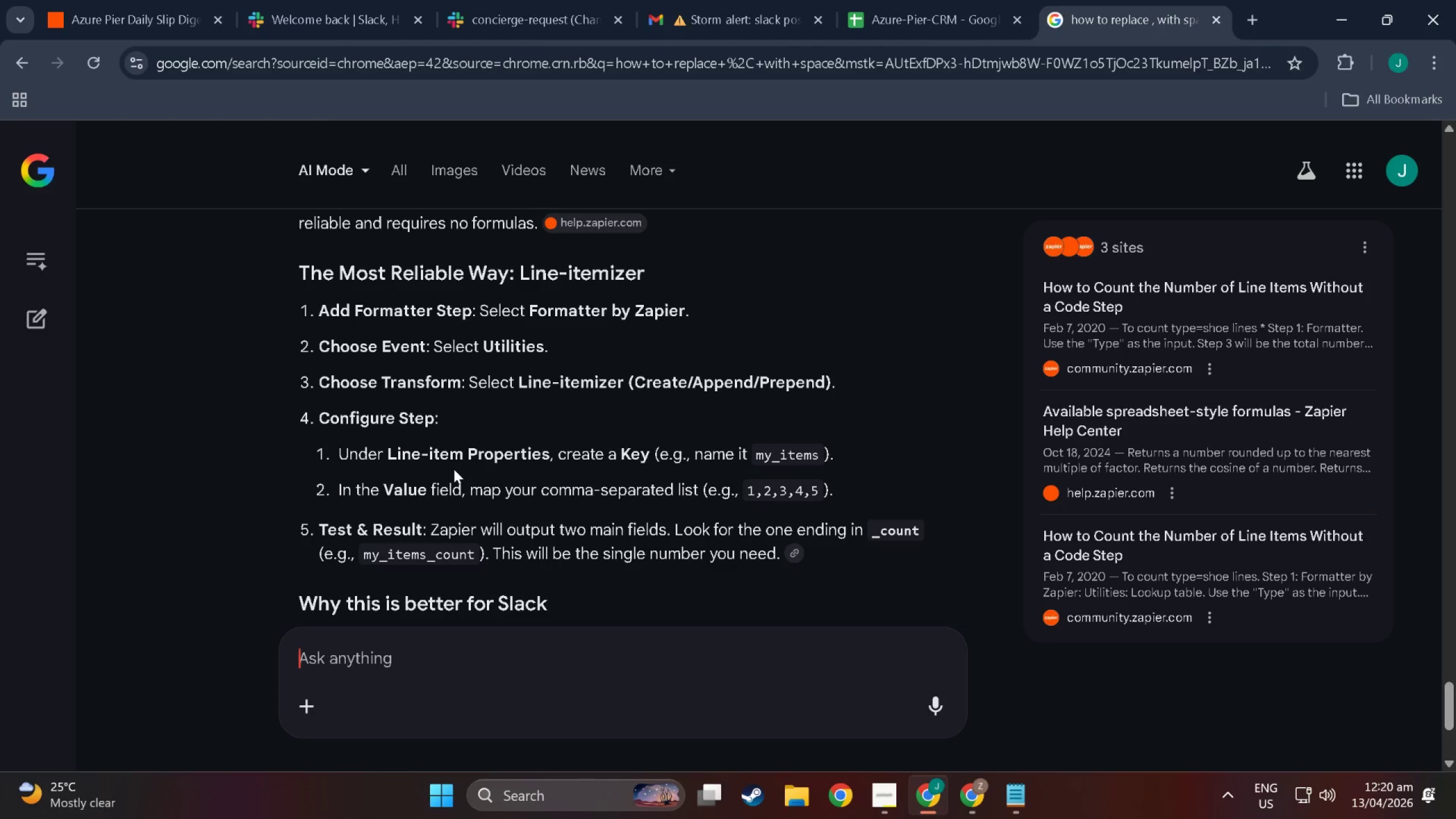 
left_click_drag(start_coordinate=[758, 451], to_coordinate=[818, 454])
 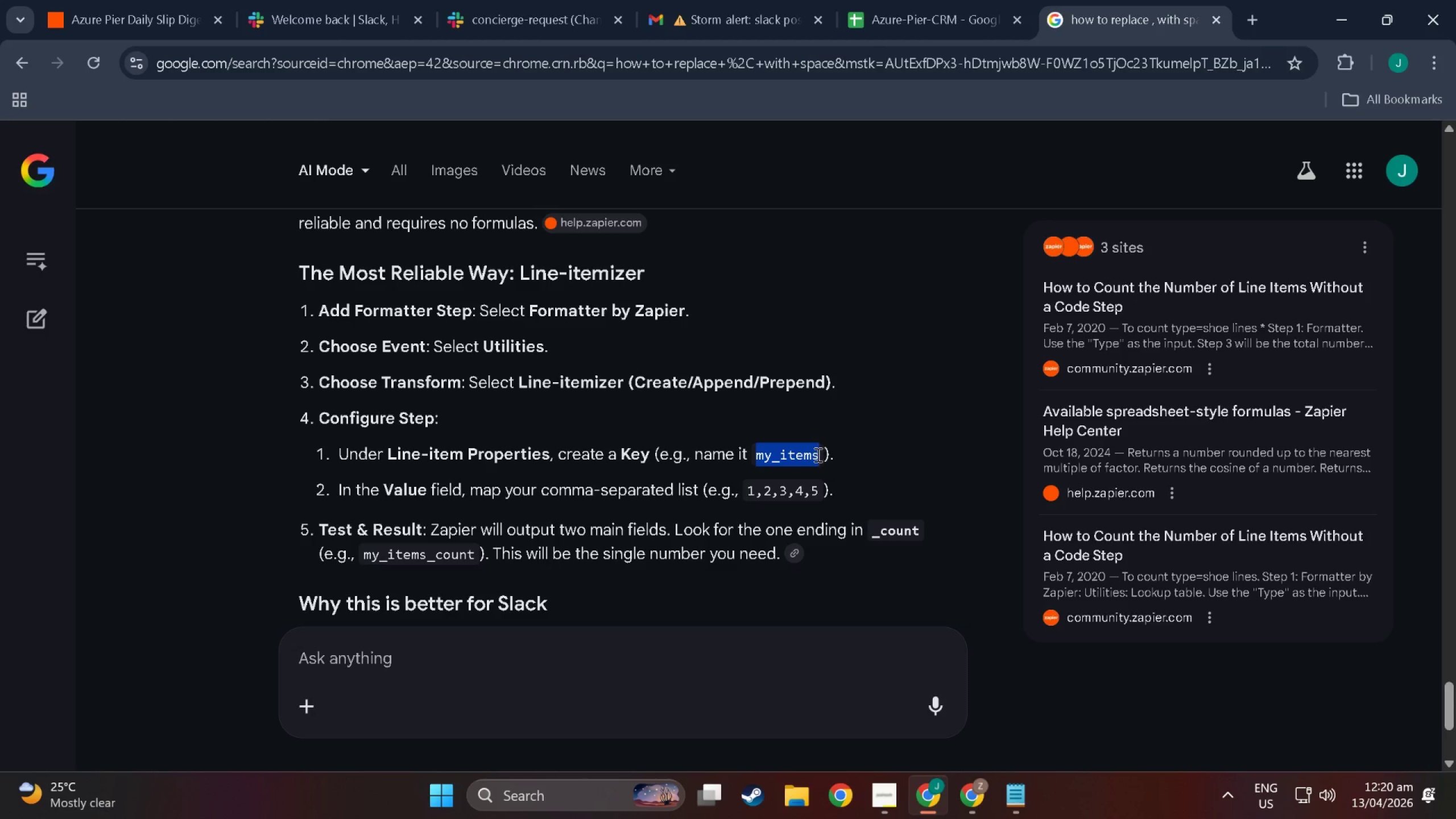 
key(Control+C)
 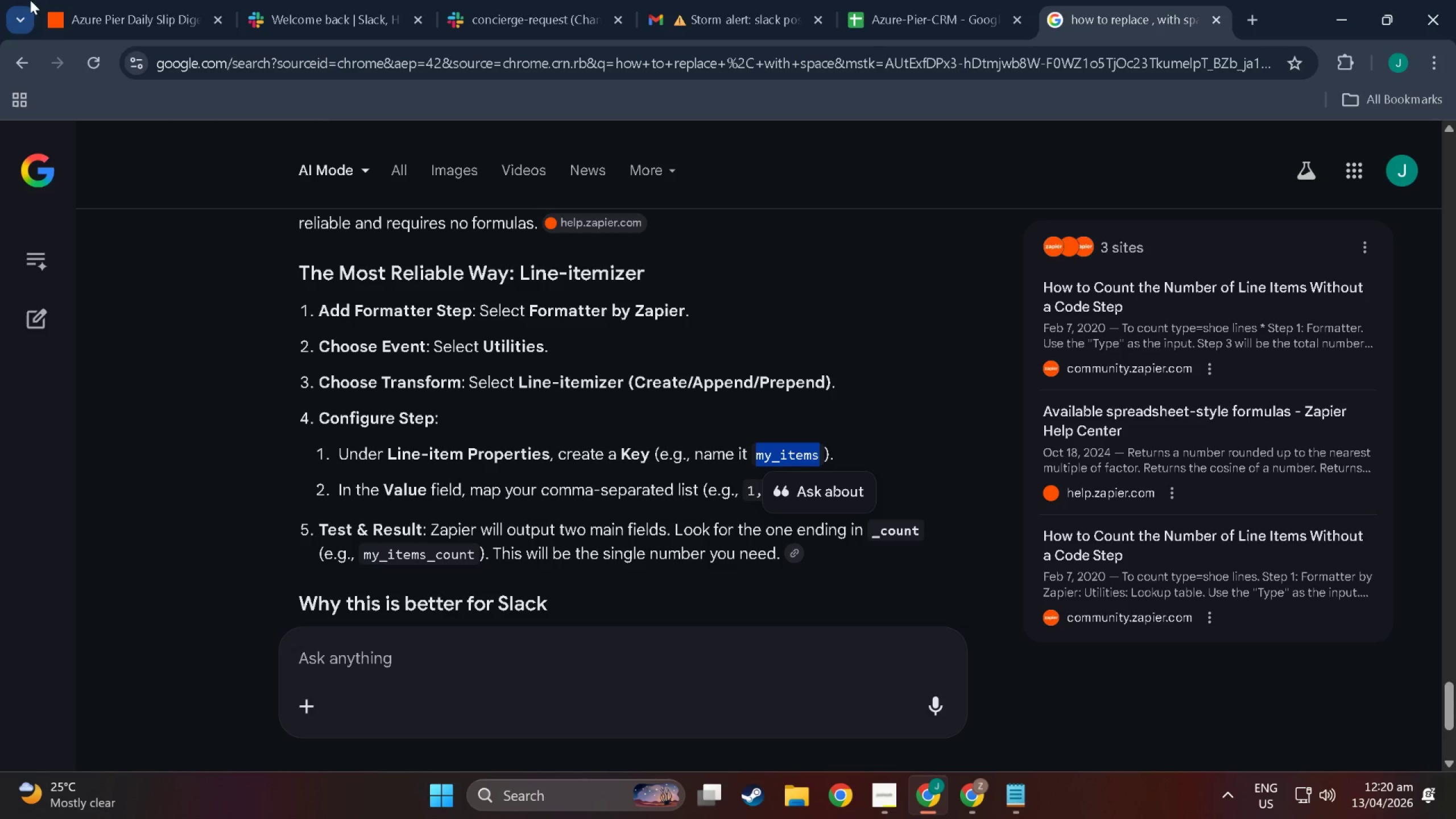 
left_click([100, 0])
 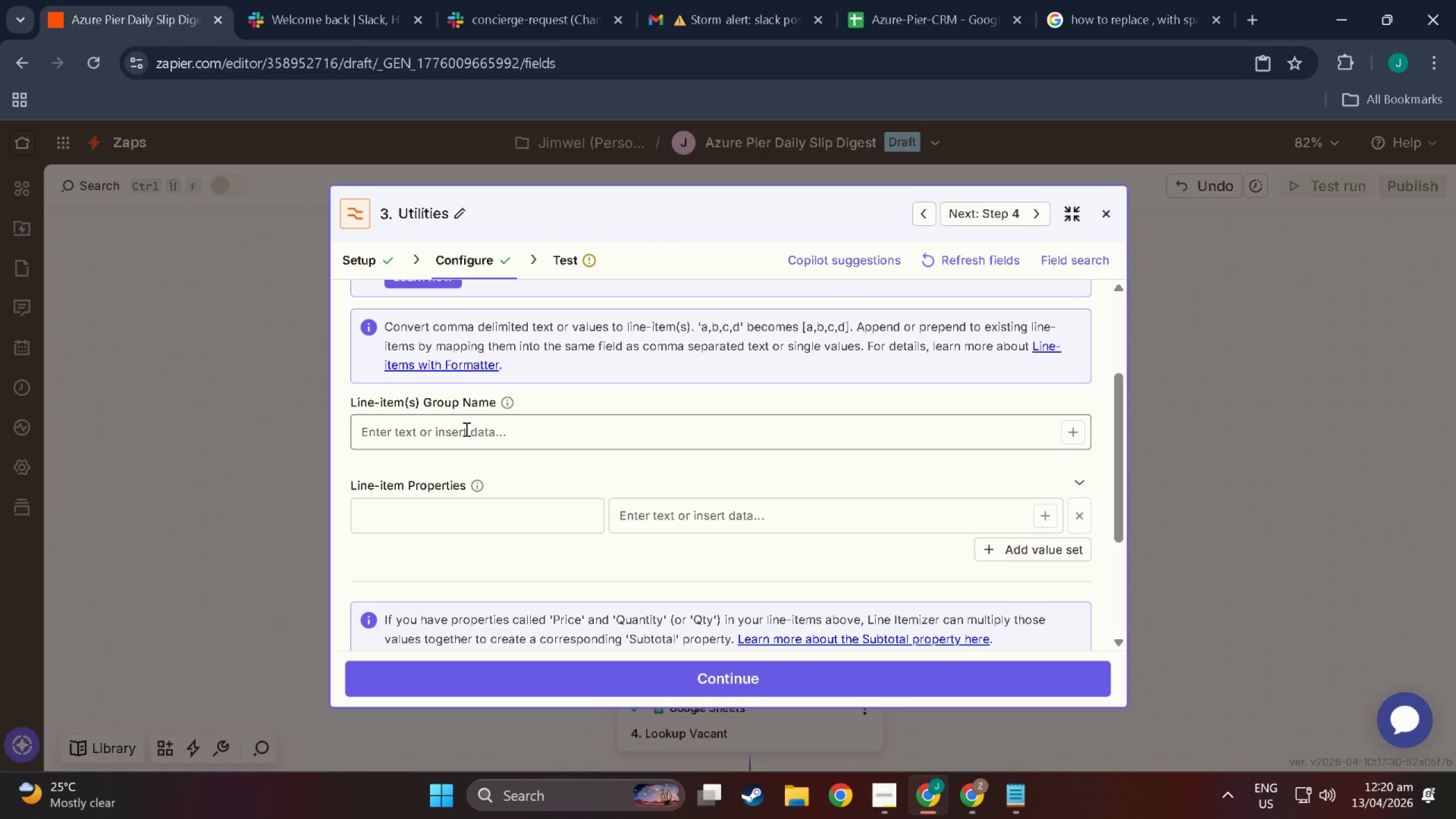 
left_click([465, 428])
 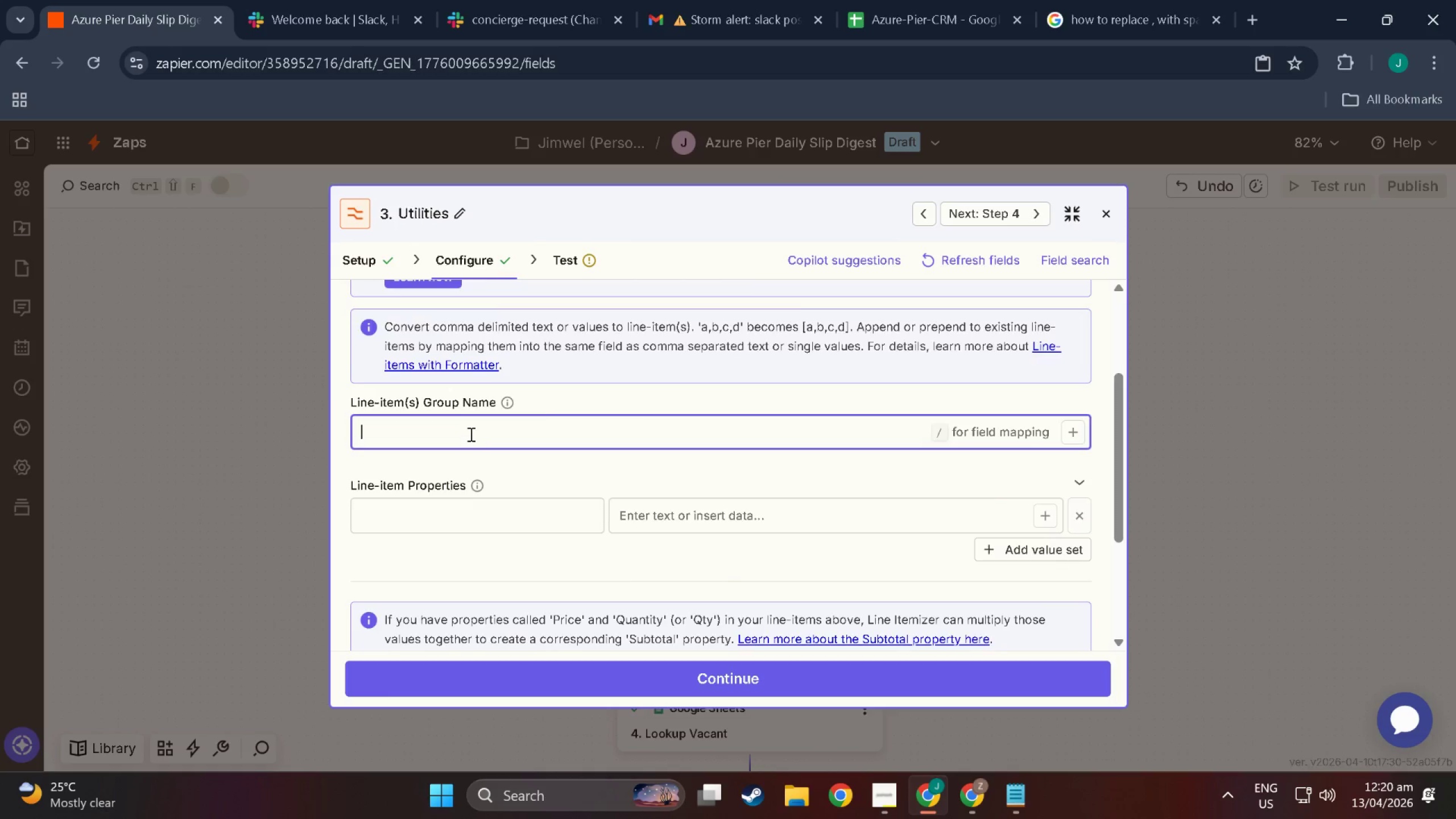 
scroll: coordinate [470, 434], scroll_direction: up, amount: 2.0
 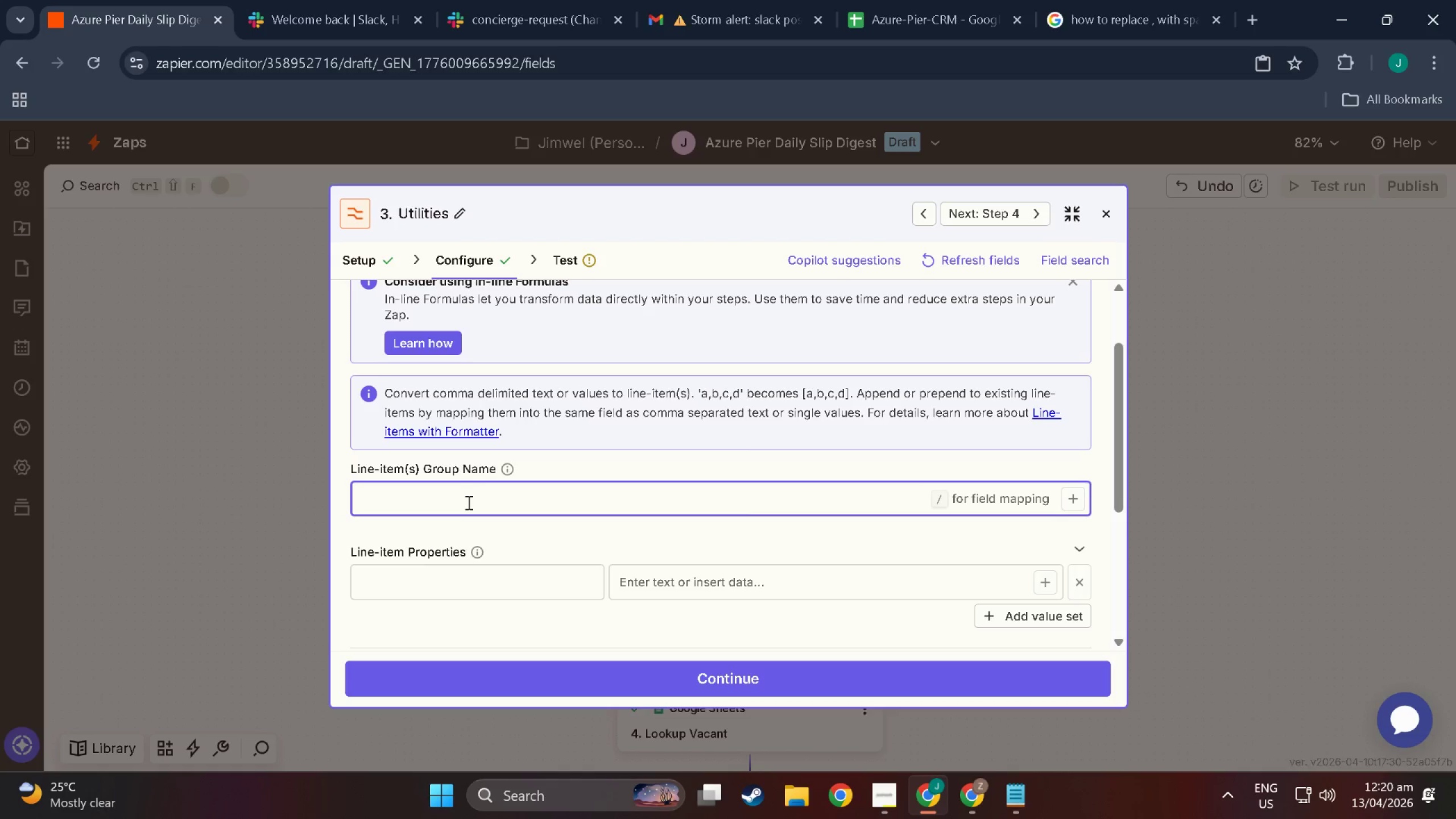 
key(Control+V)
 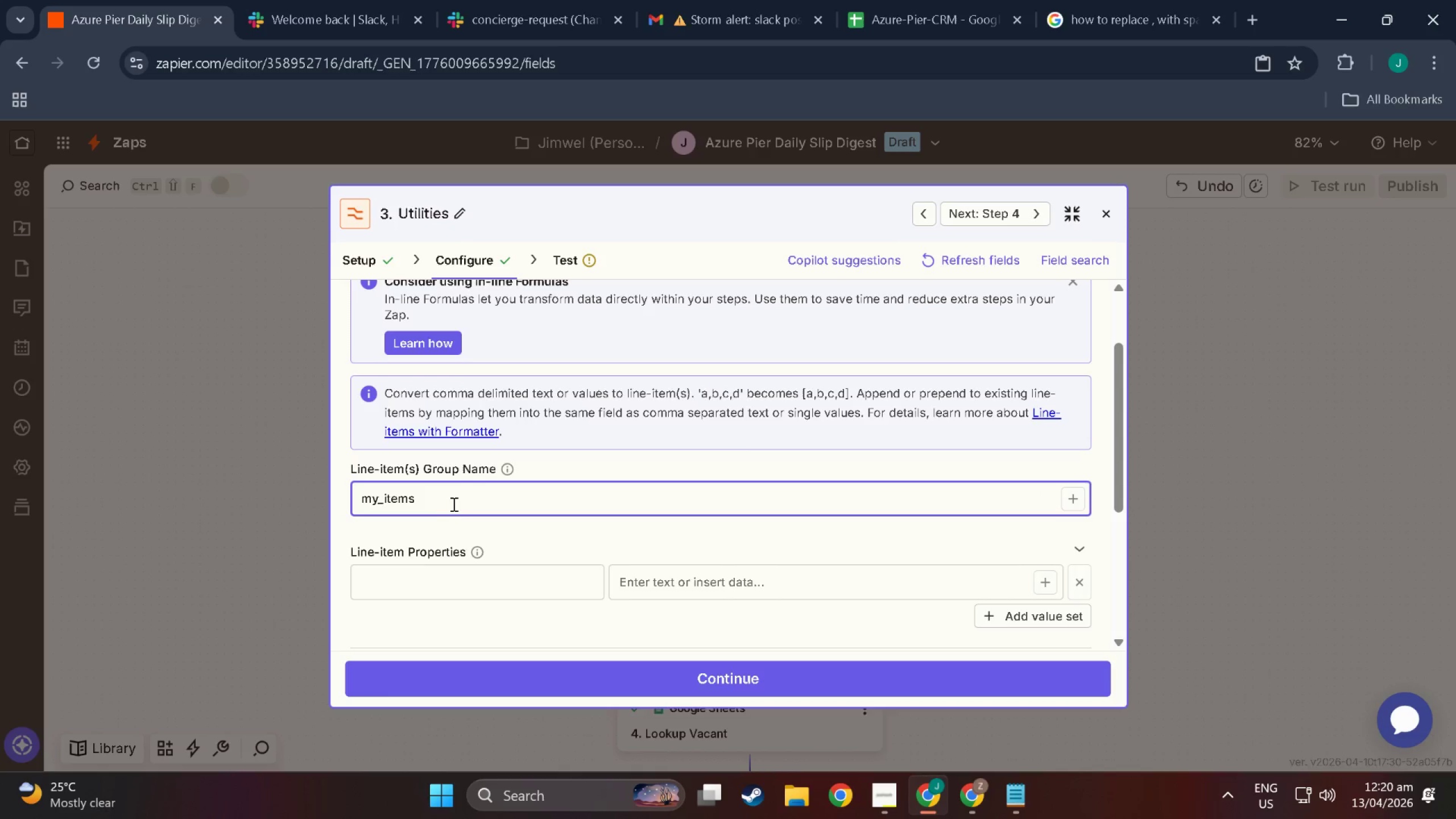 
left_click_drag(start_coordinate=[453, 504], to_coordinate=[276, 497])
 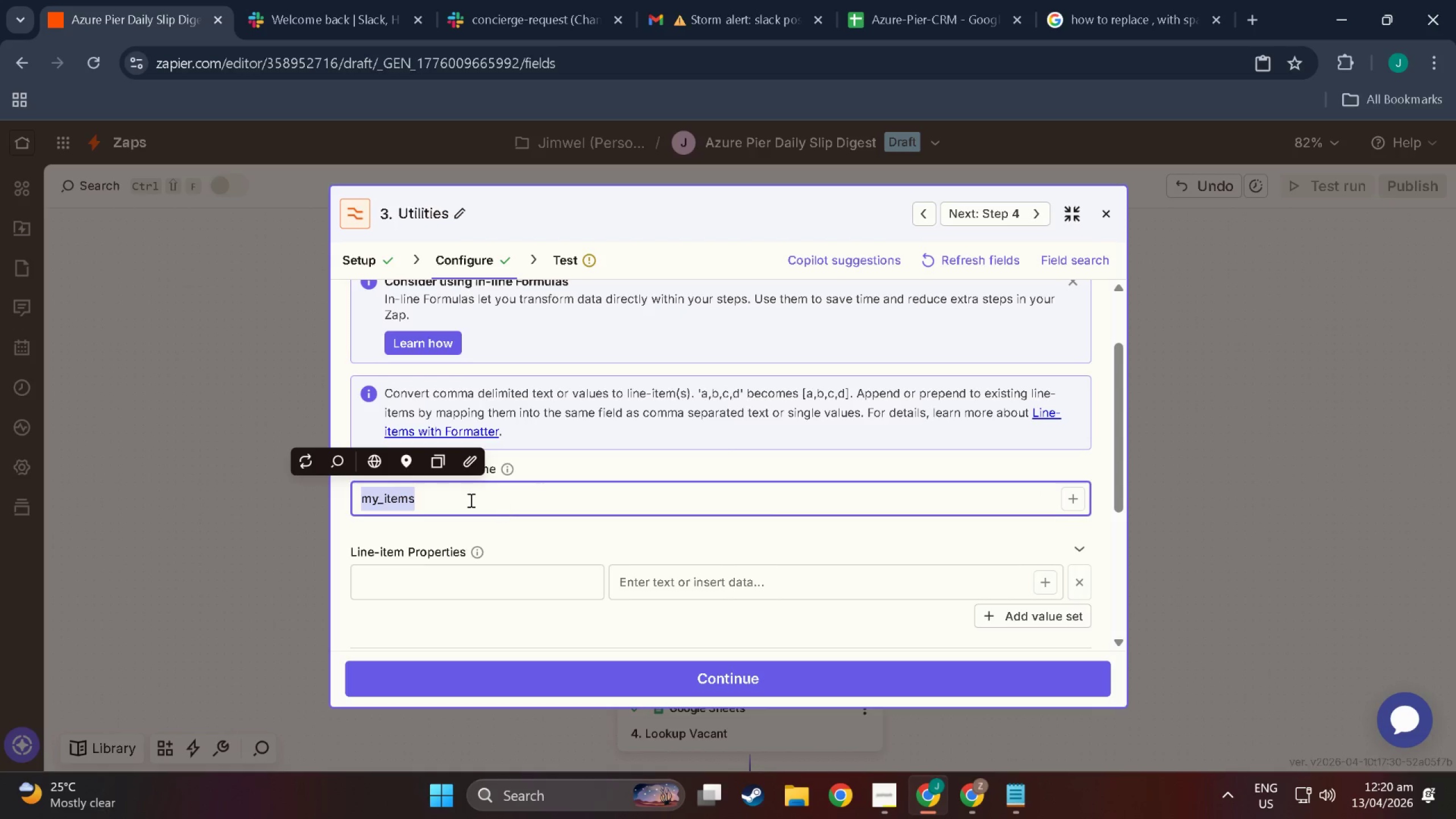 
left_click([462, 498])
 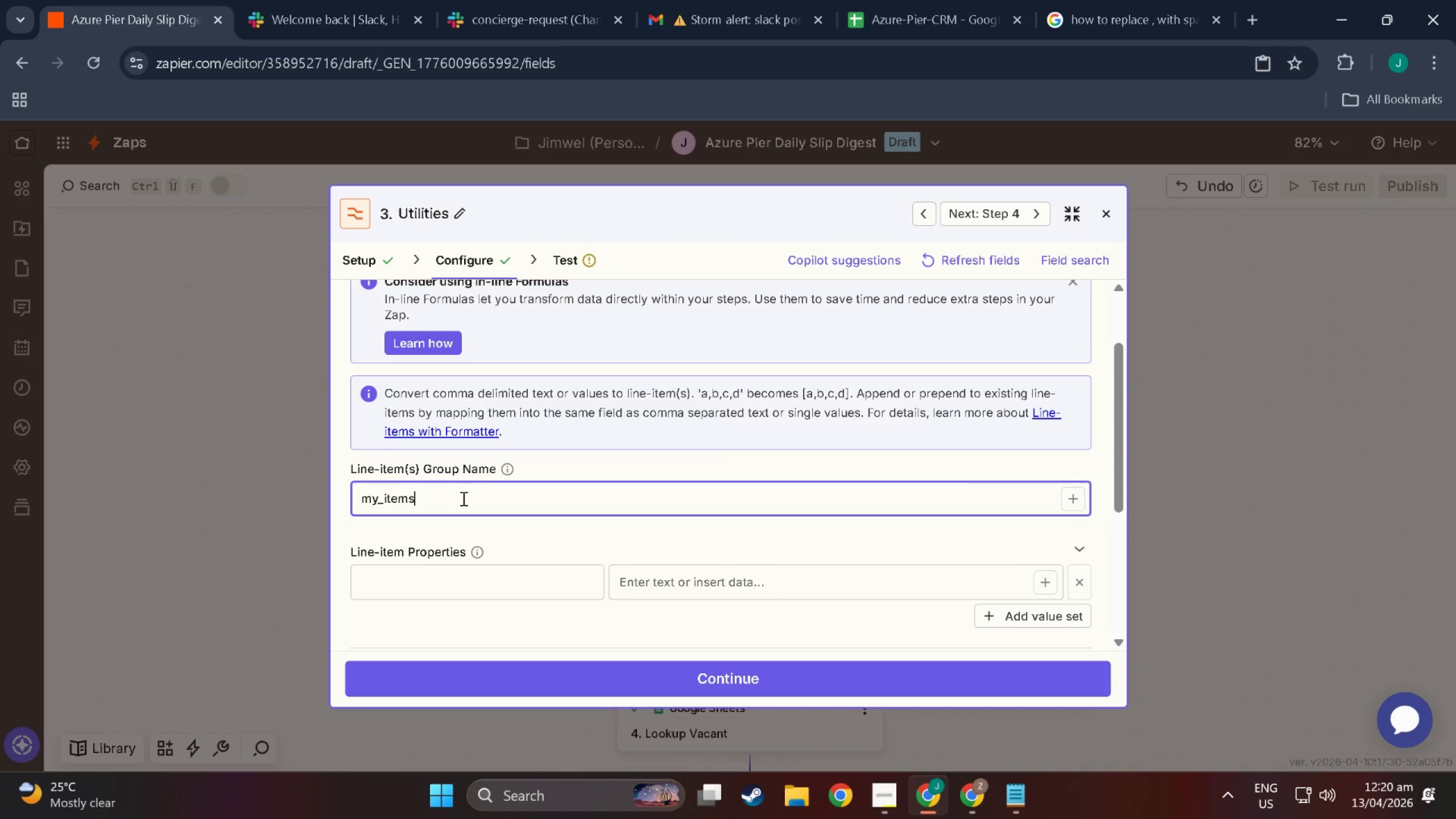 
left_click_drag(start_coordinate=[462, 498], to_coordinate=[329, 504])
 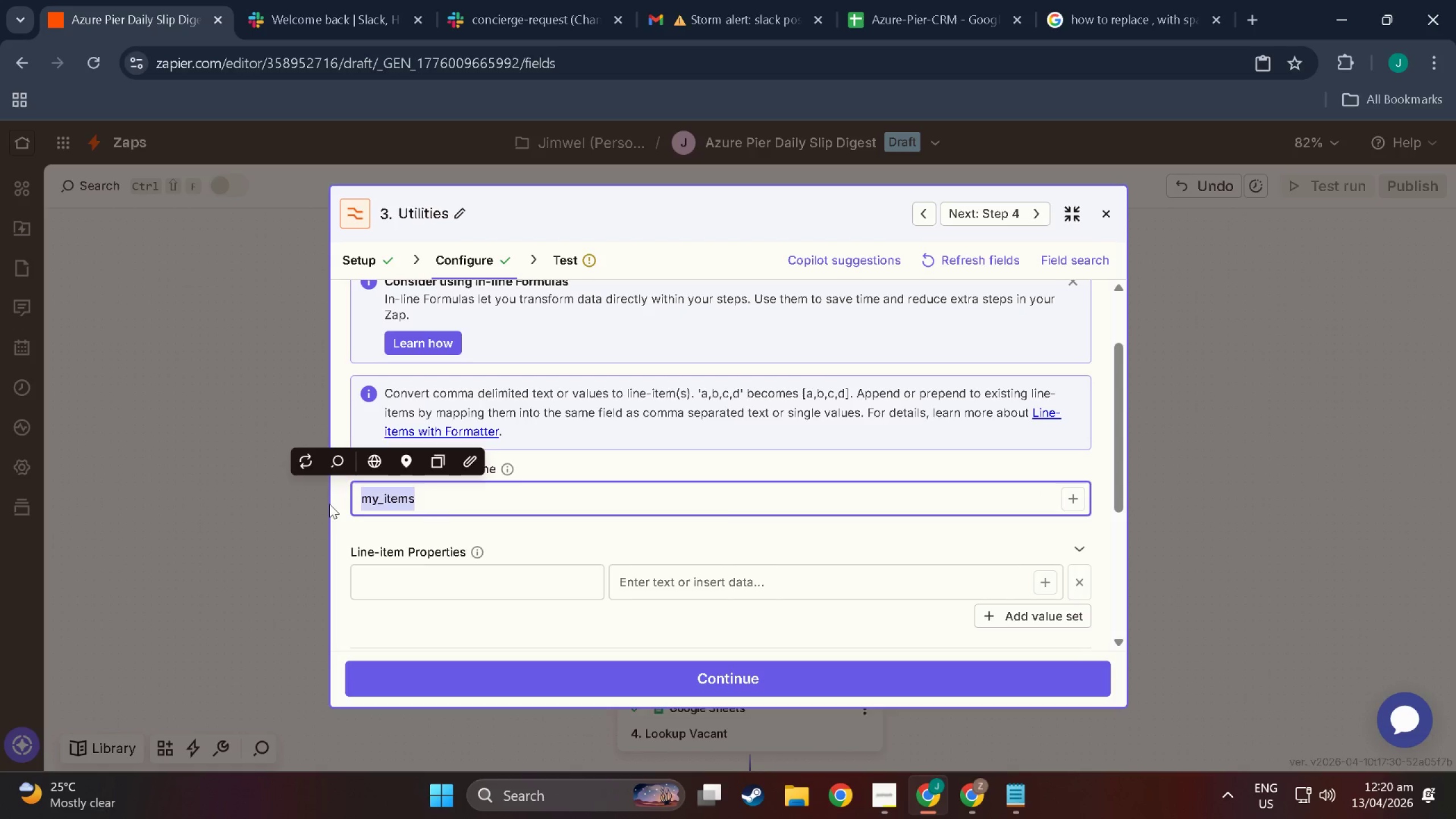 
type(slip))
key(Backspace)
type(_)
key(Backspace)
key(Backspace)
key(Backspace)
key(Backspace)
key(Backspace)
type(rio)
key(Backspace)
key(Backspace)
type(ow_slip)
 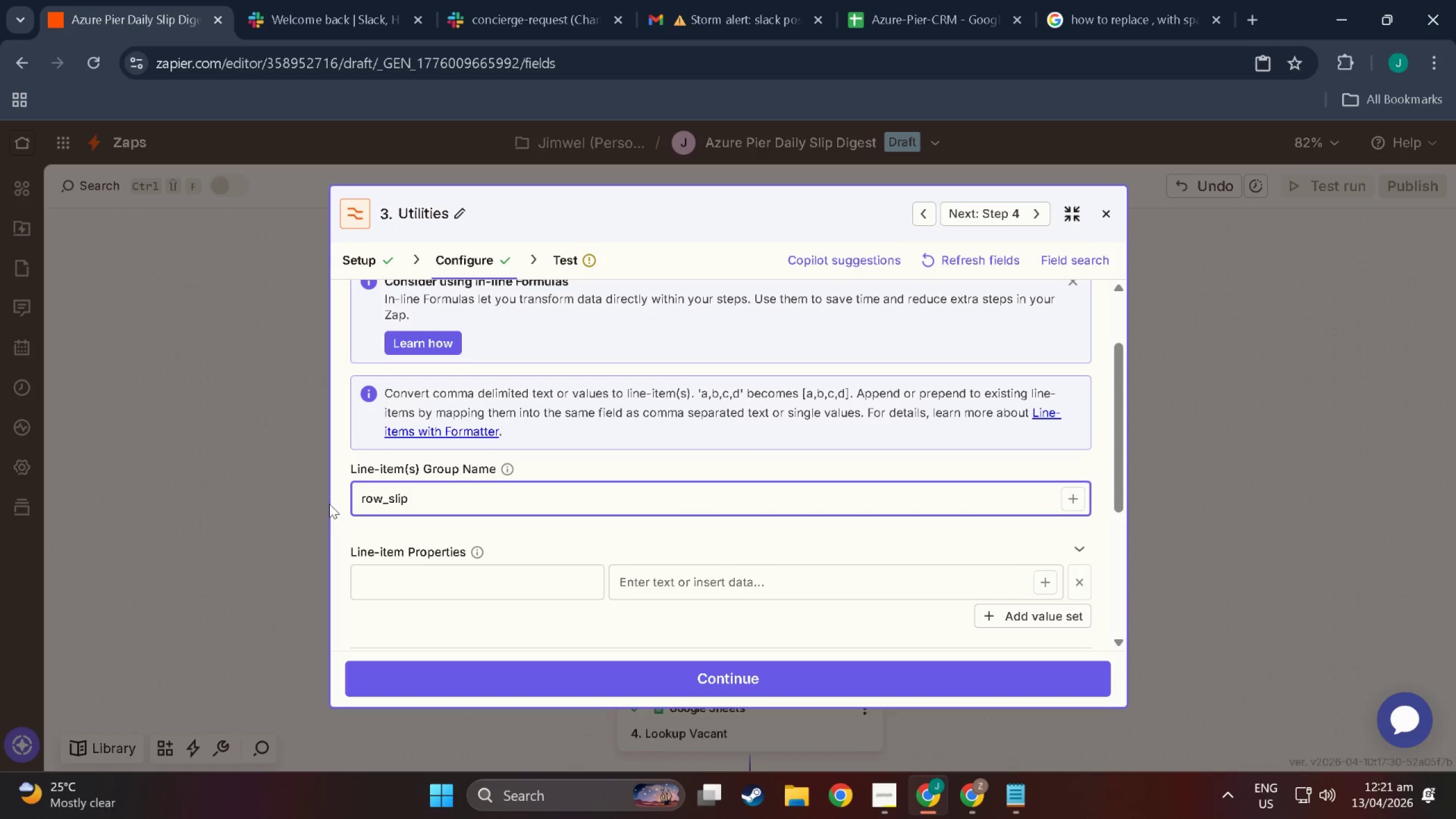 
left_click([610, 534])
 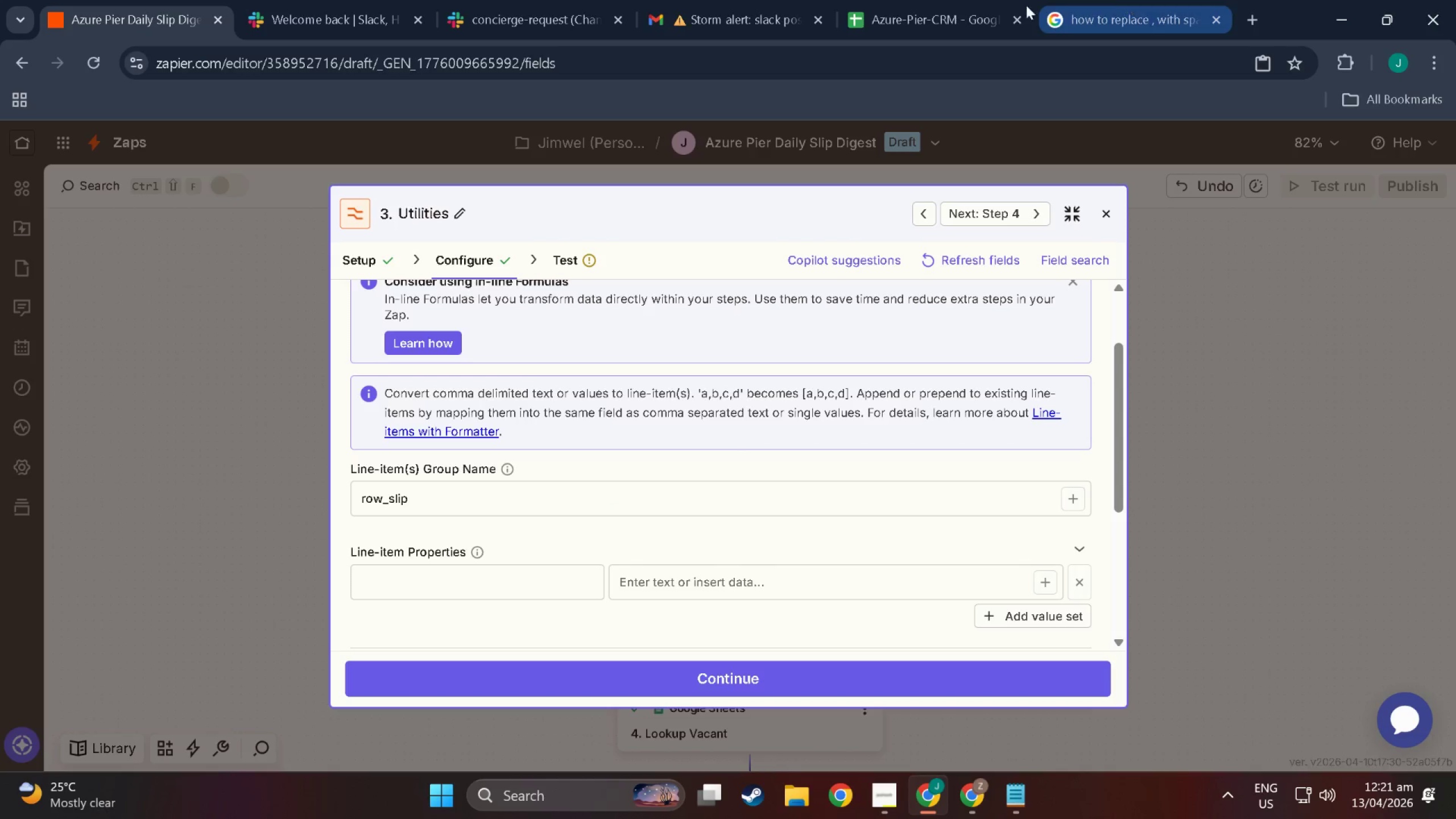 
left_click([1122, 8])
 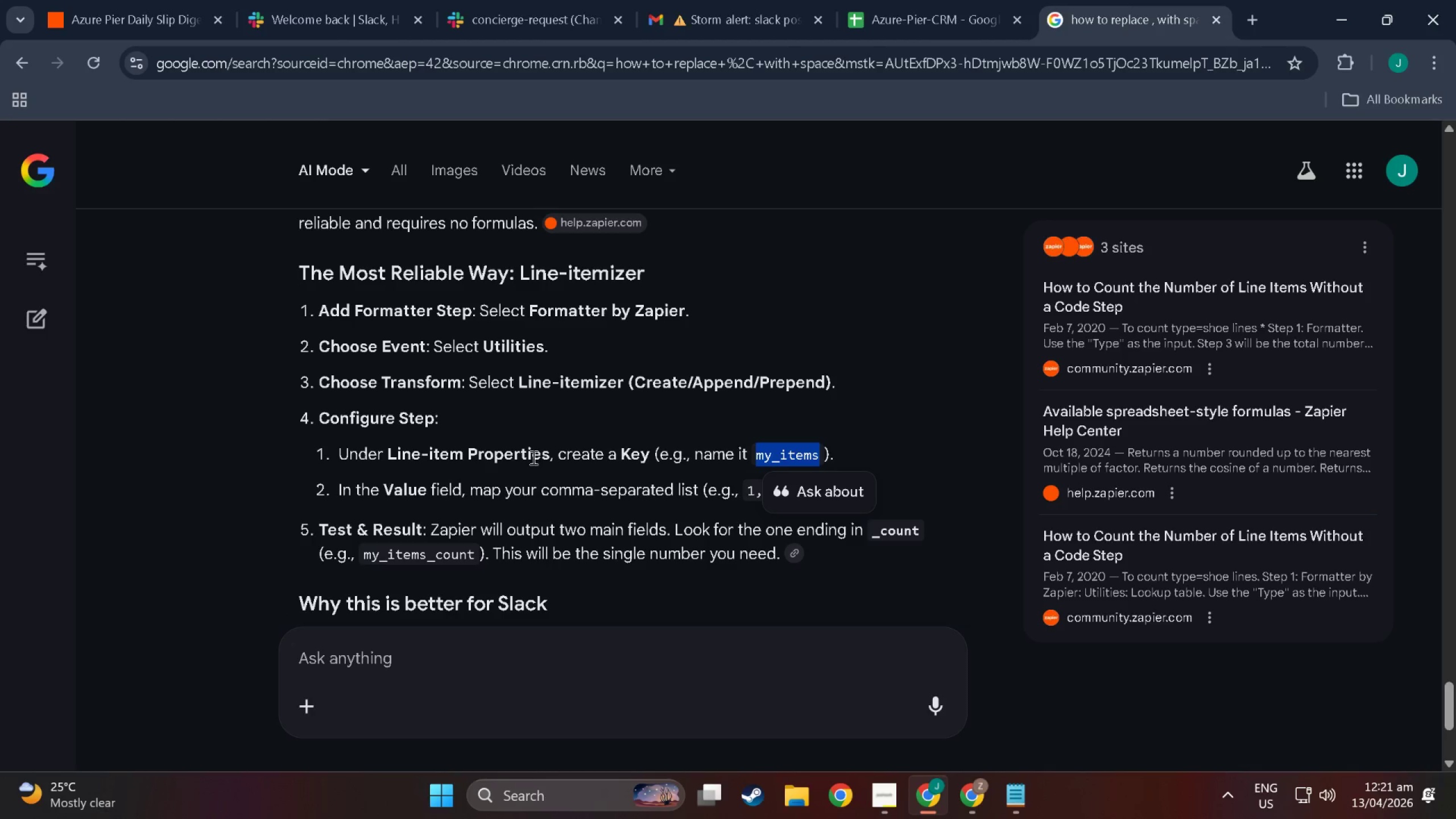 
double_click([164, 0])
 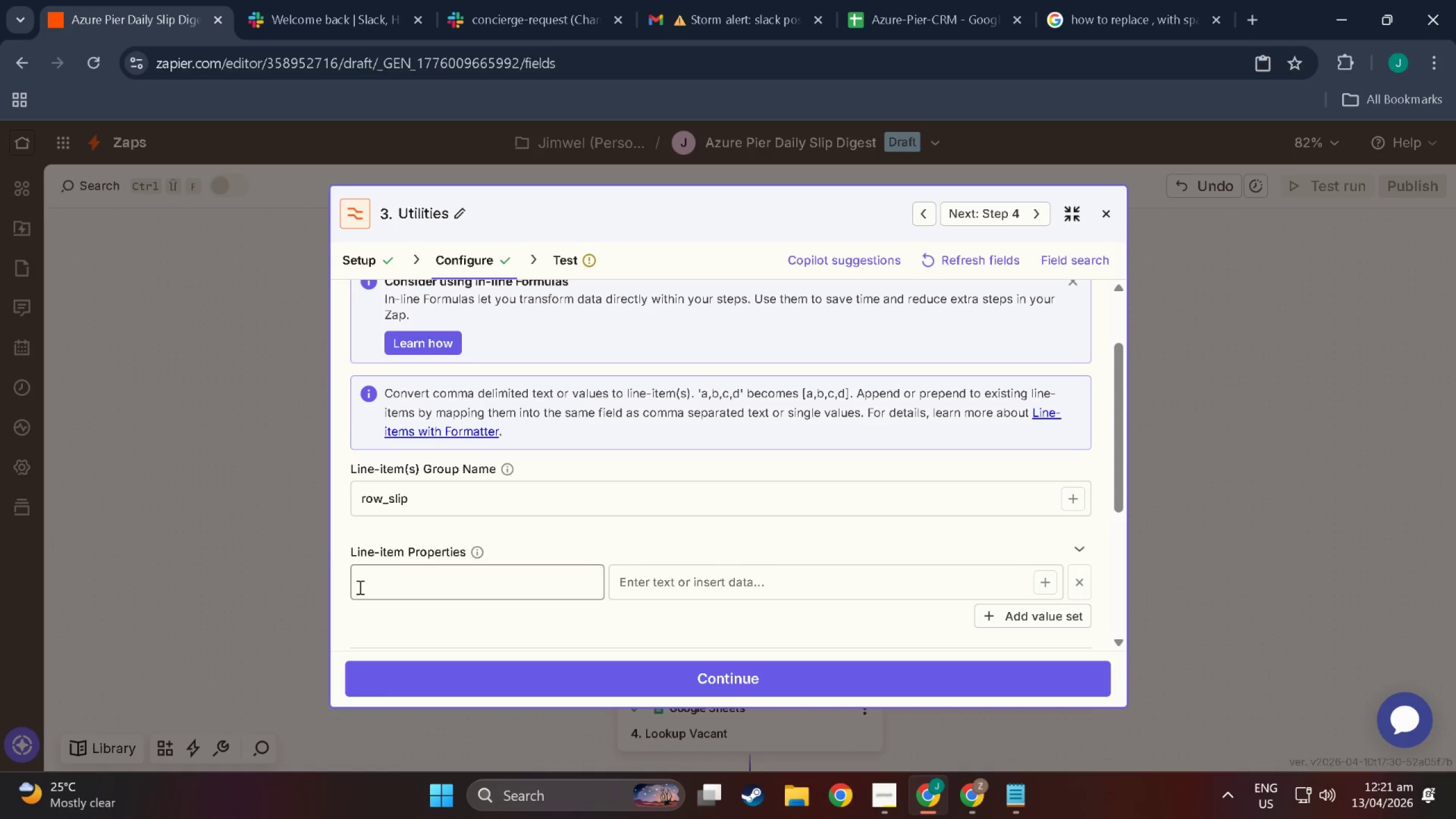 
scroll: coordinate [437, 547], scroll_direction: down, amount: 2.0
 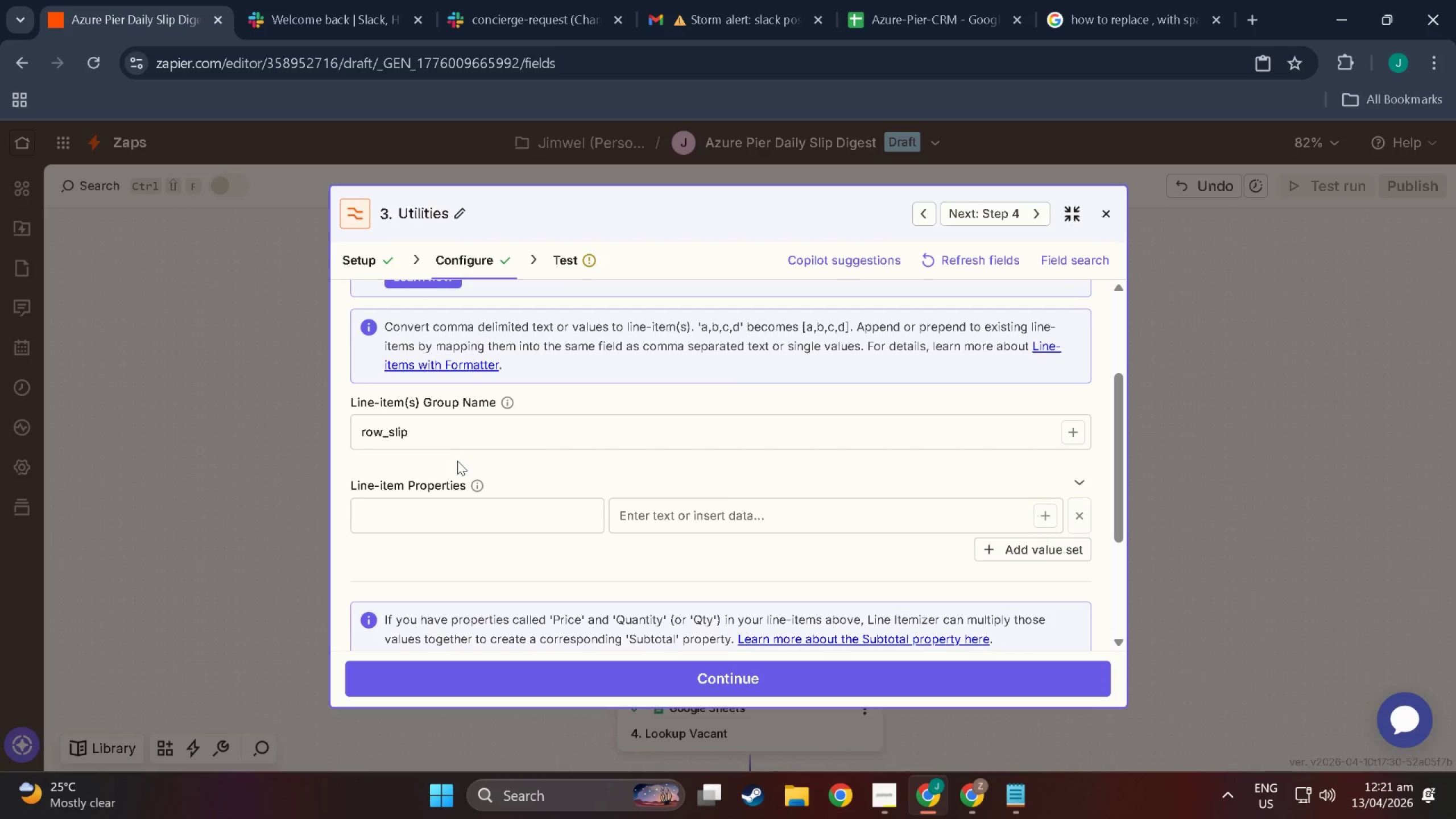 
left_click_drag(start_coordinate=[462, 447], to_coordinate=[333, 441])
 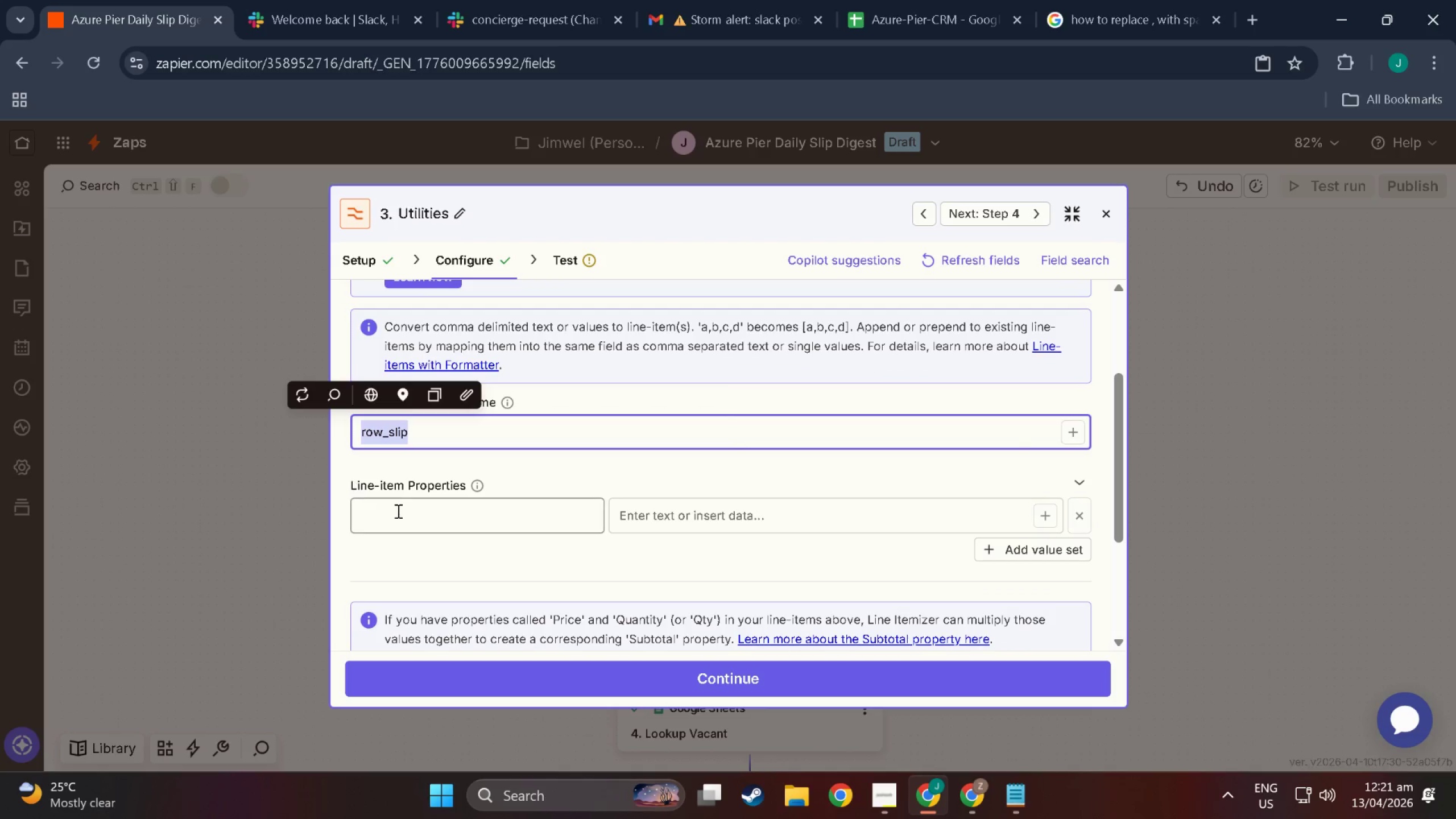 
key(Control+X)
 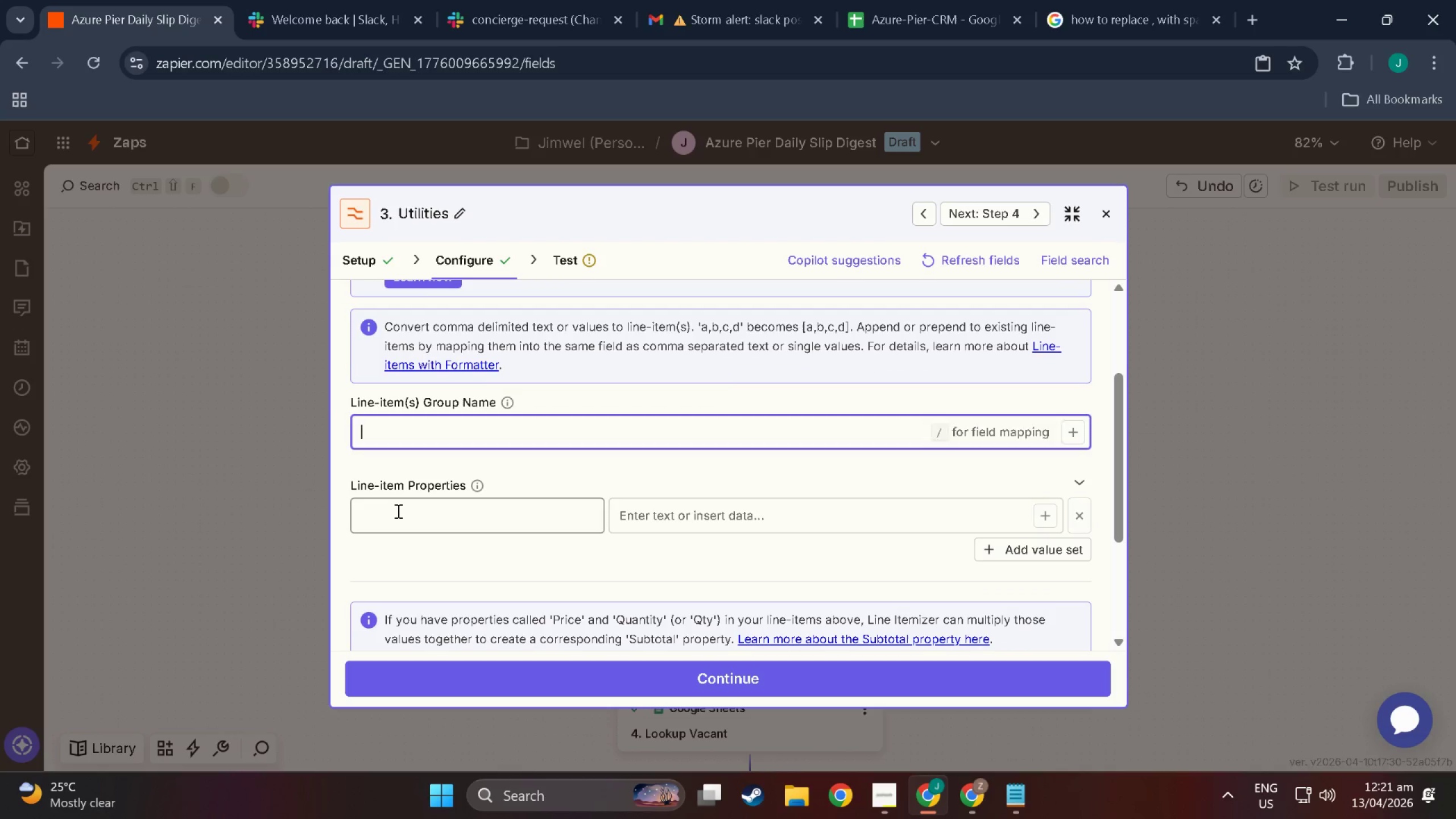 
left_click([397, 511])
 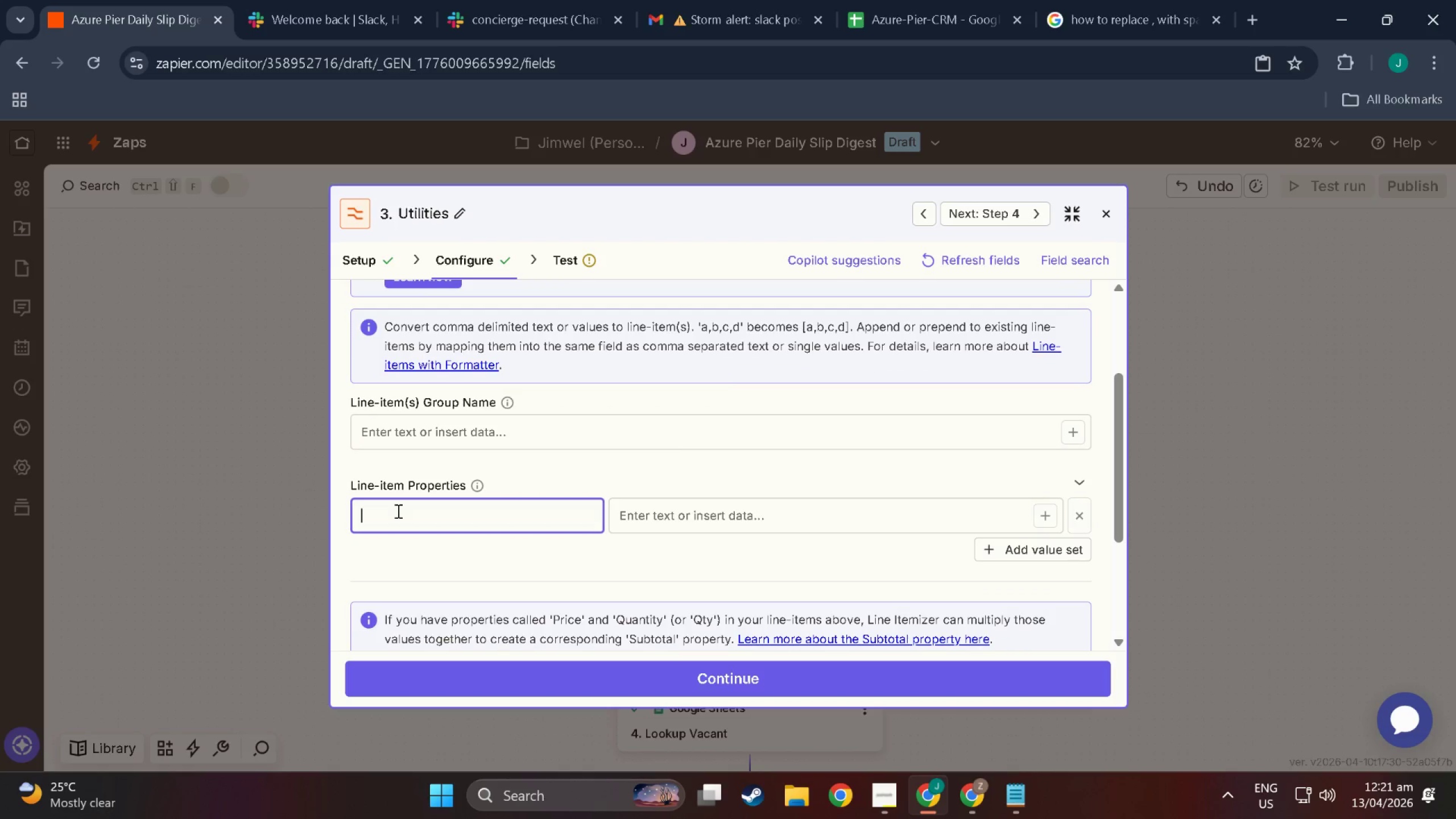 
key(Control+V)
 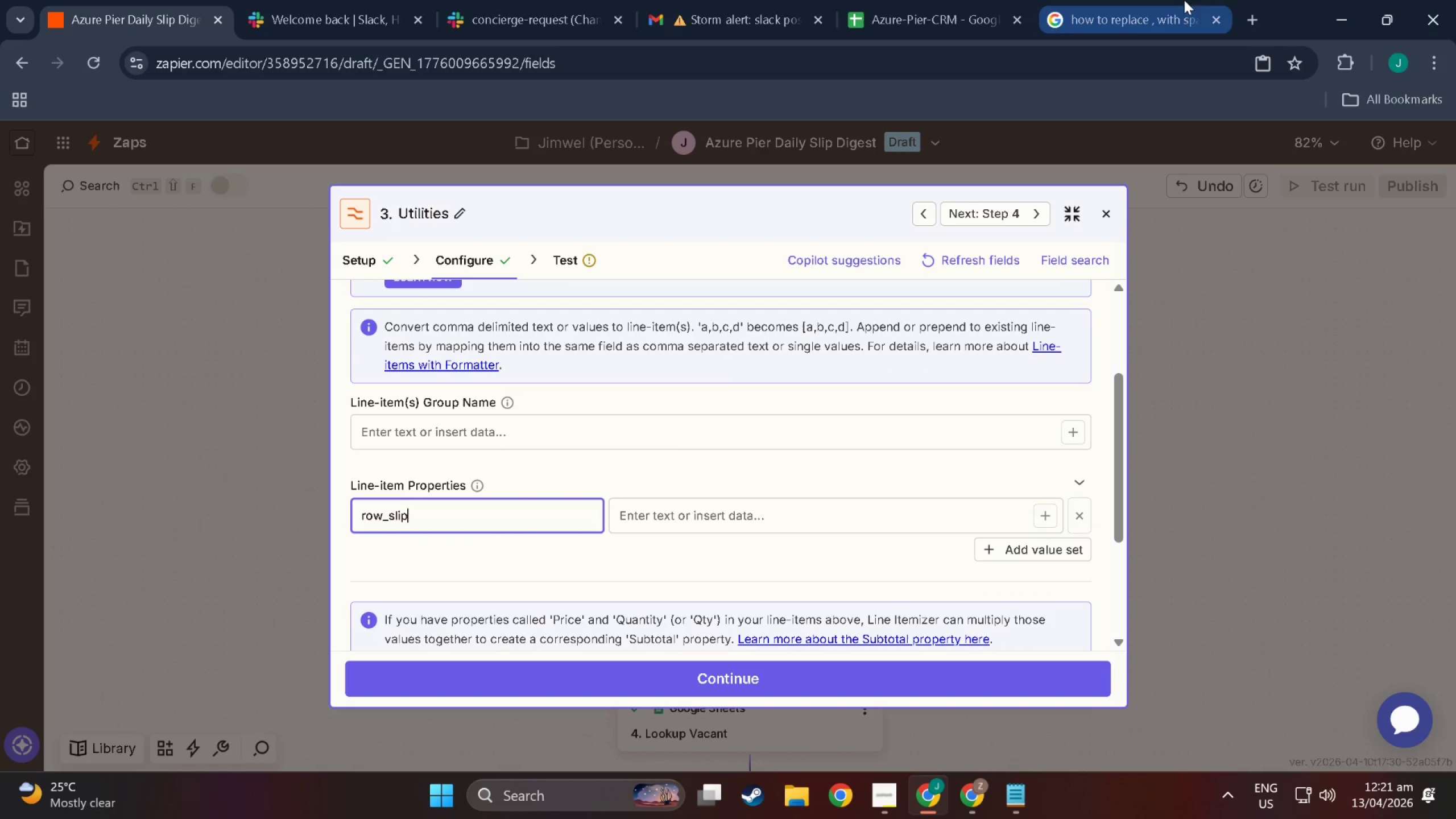 
left_click([1156, 0])
 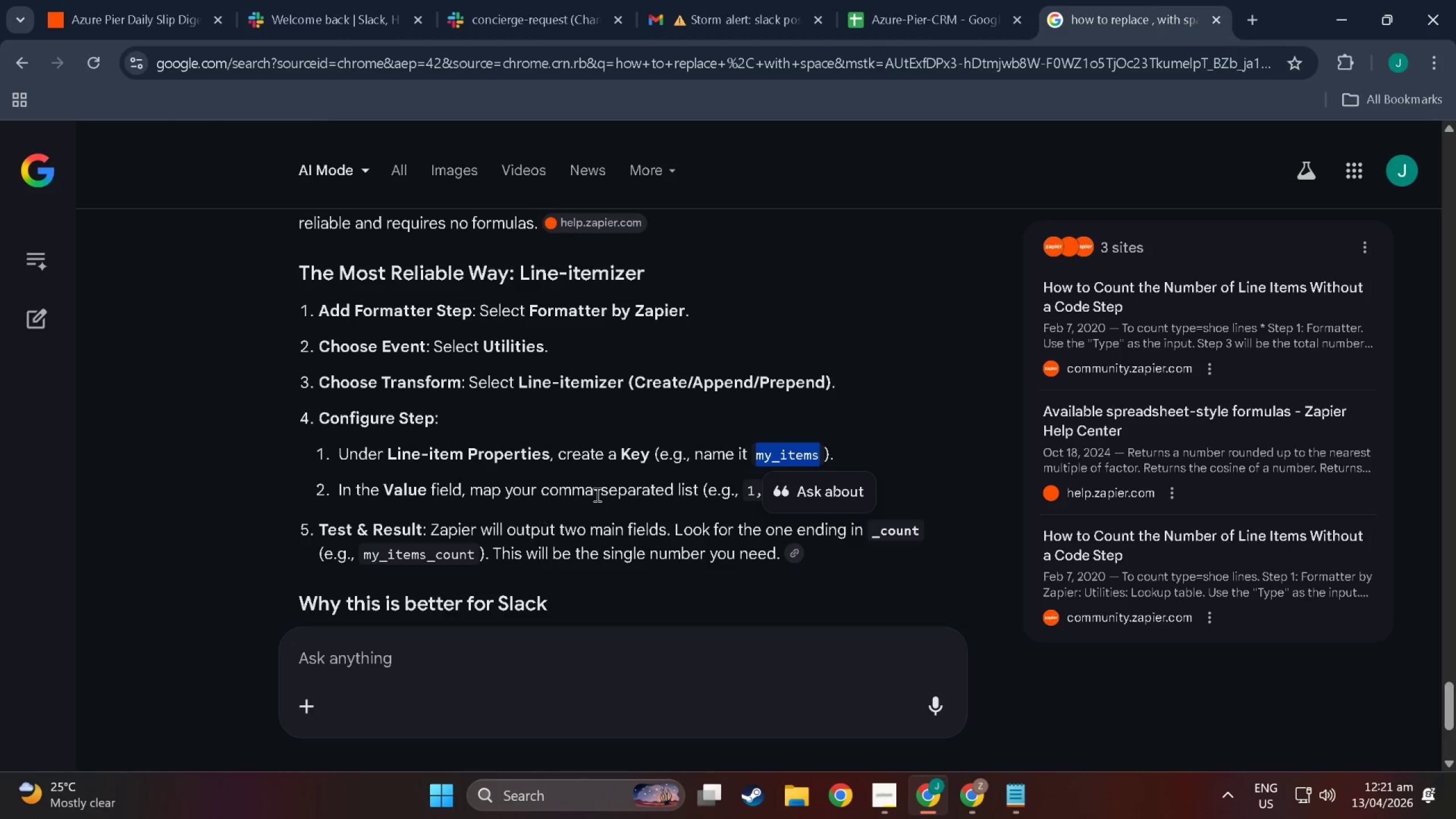 
left_click([125, 0])
 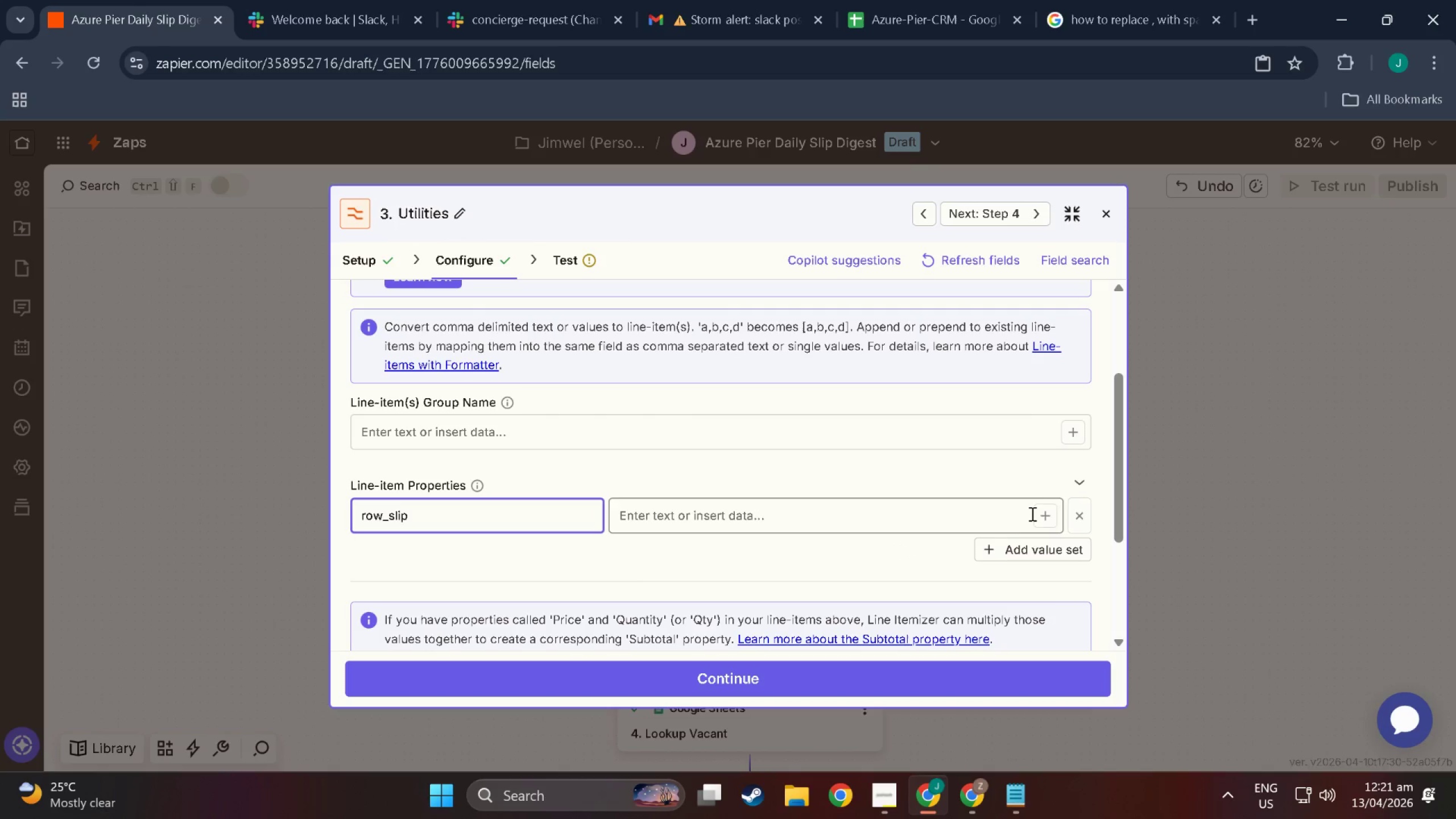 
left_click([1040, 516])
 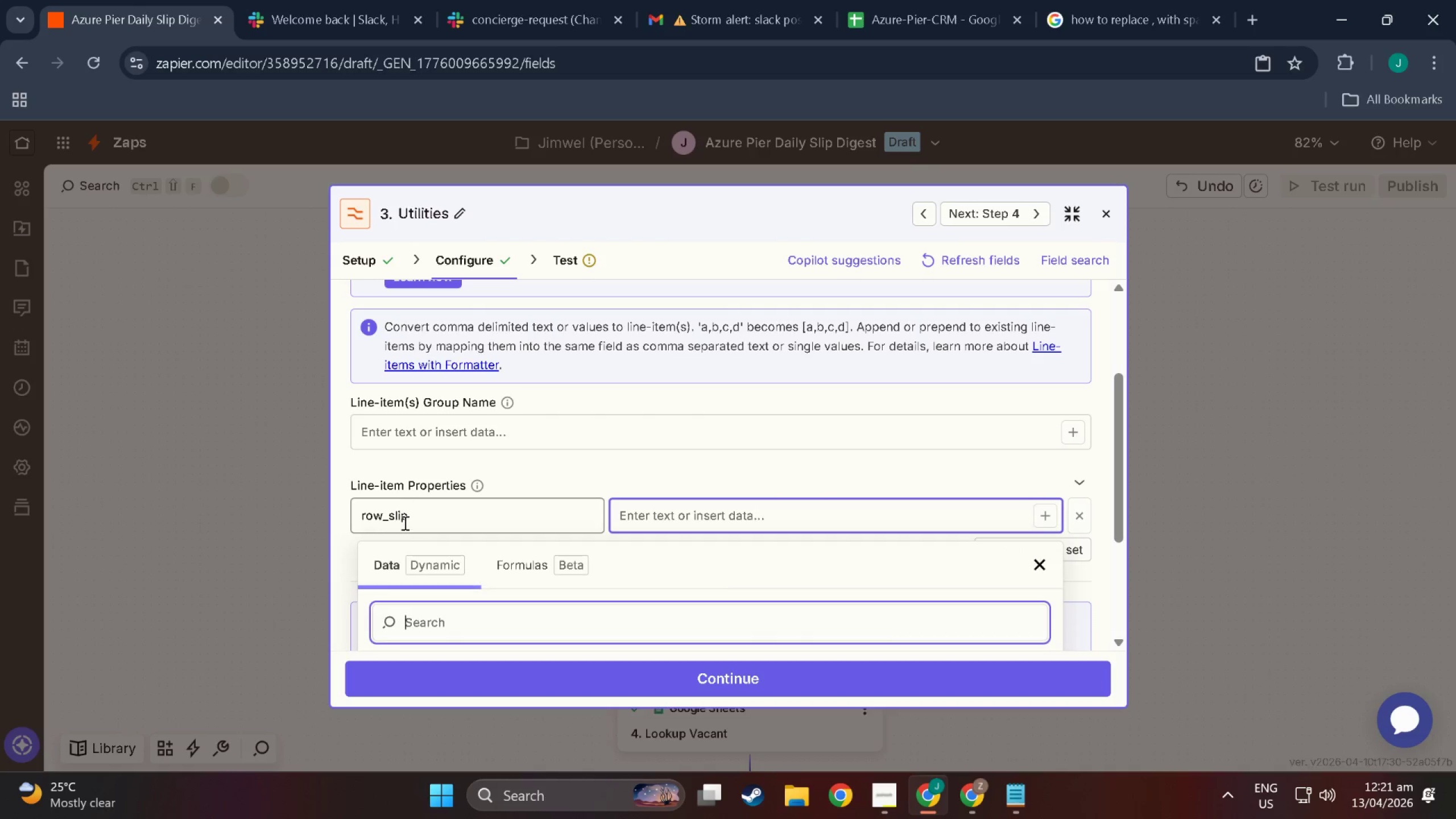 
left_click([482, 586])
 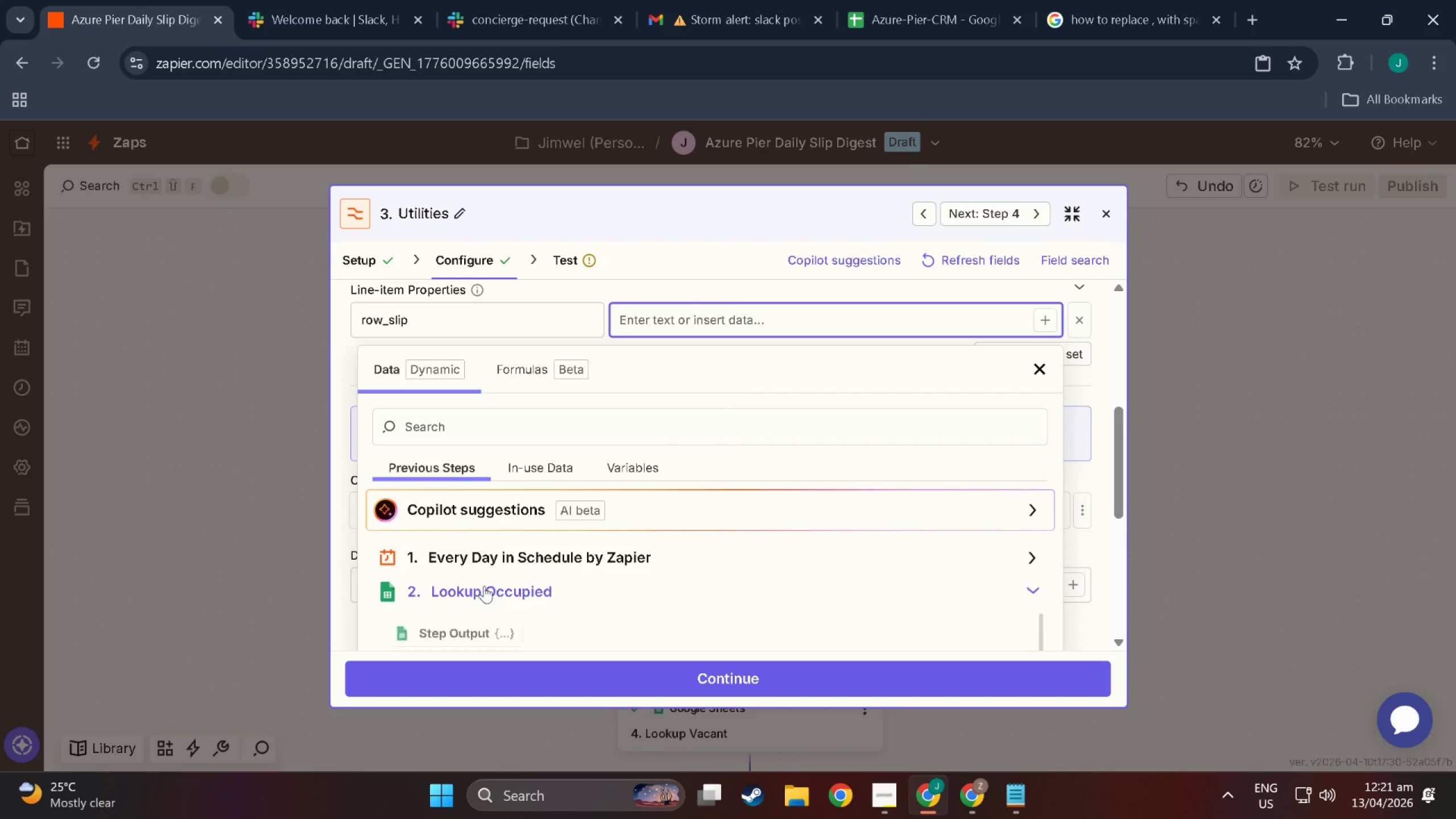 
scroll: coordinate [482, 590], scroll_direction: down, amount: 32.0
 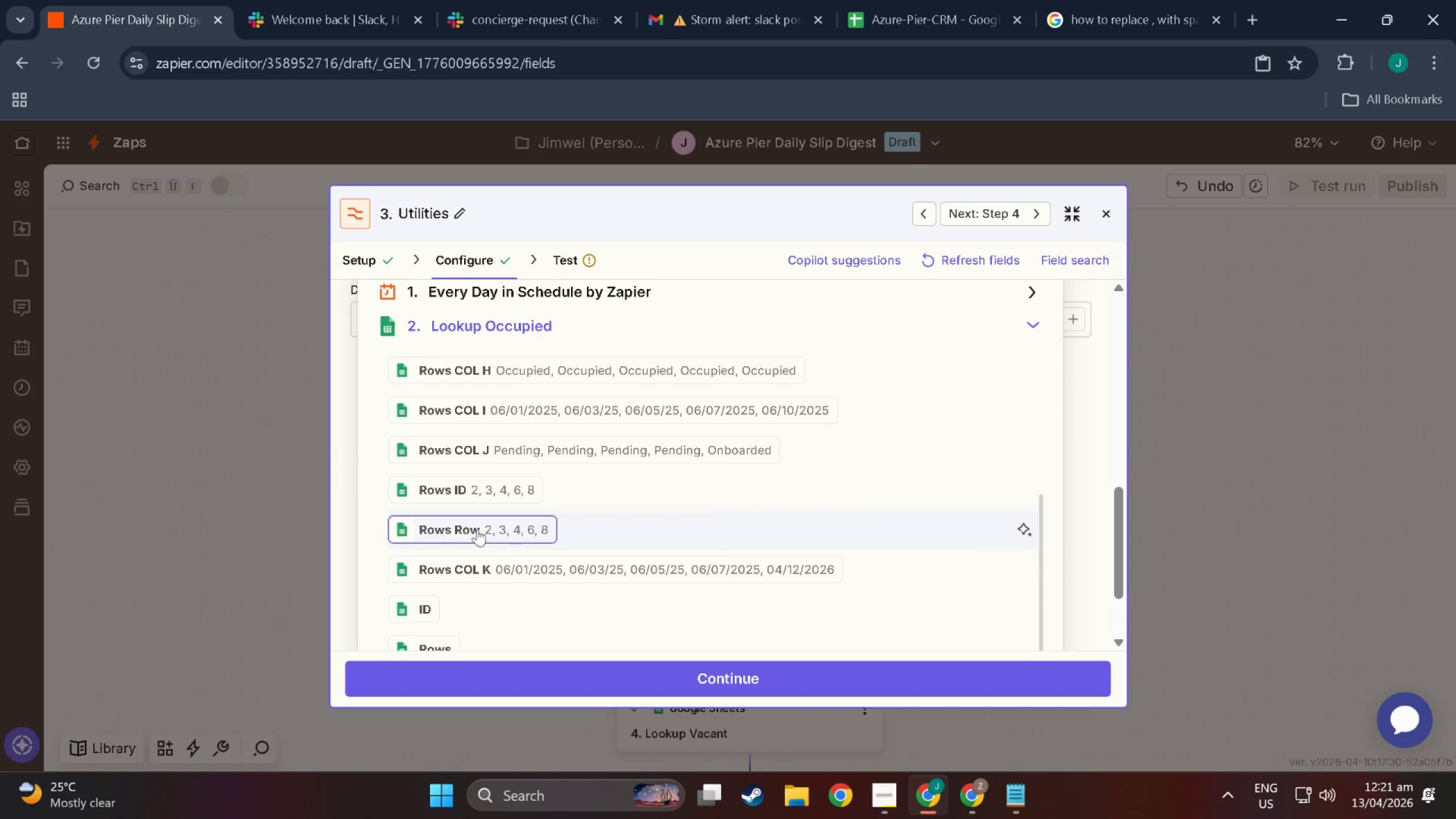 
left_click([477, 528])
 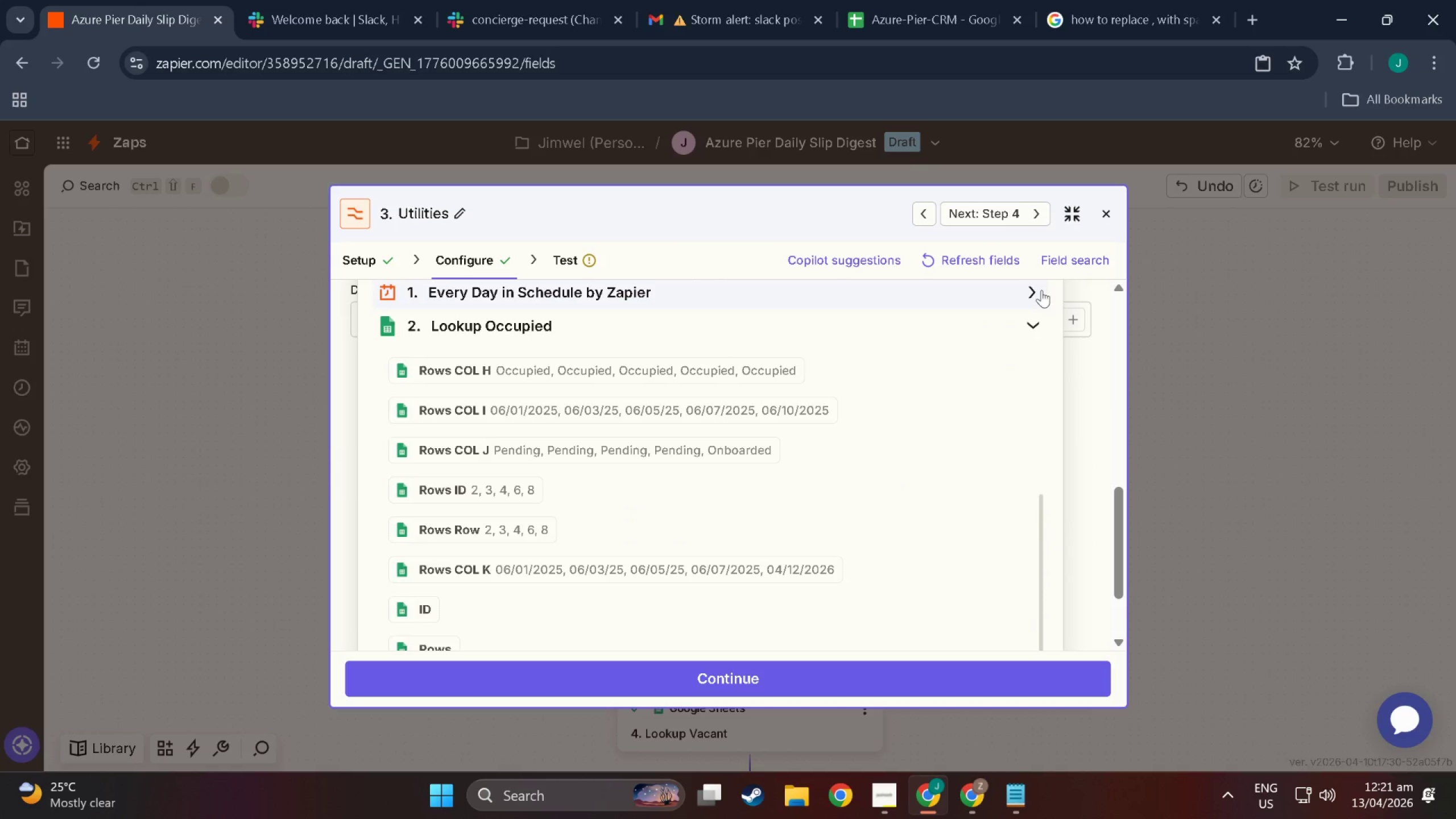 
scroll: coordinate [813, 500], scroll_direction: up, amount: 24.0
 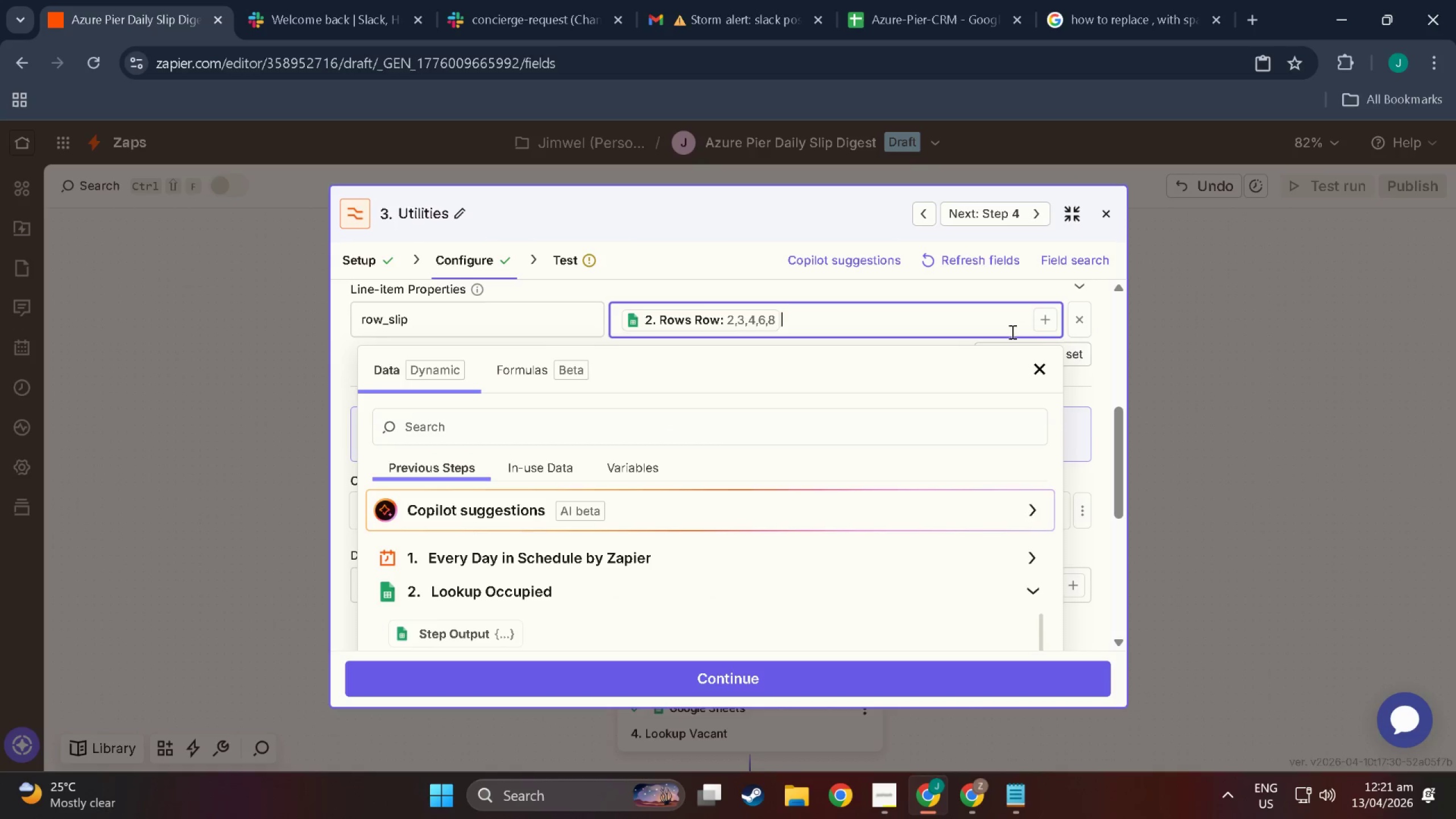 
left_click([1036, 371])
 